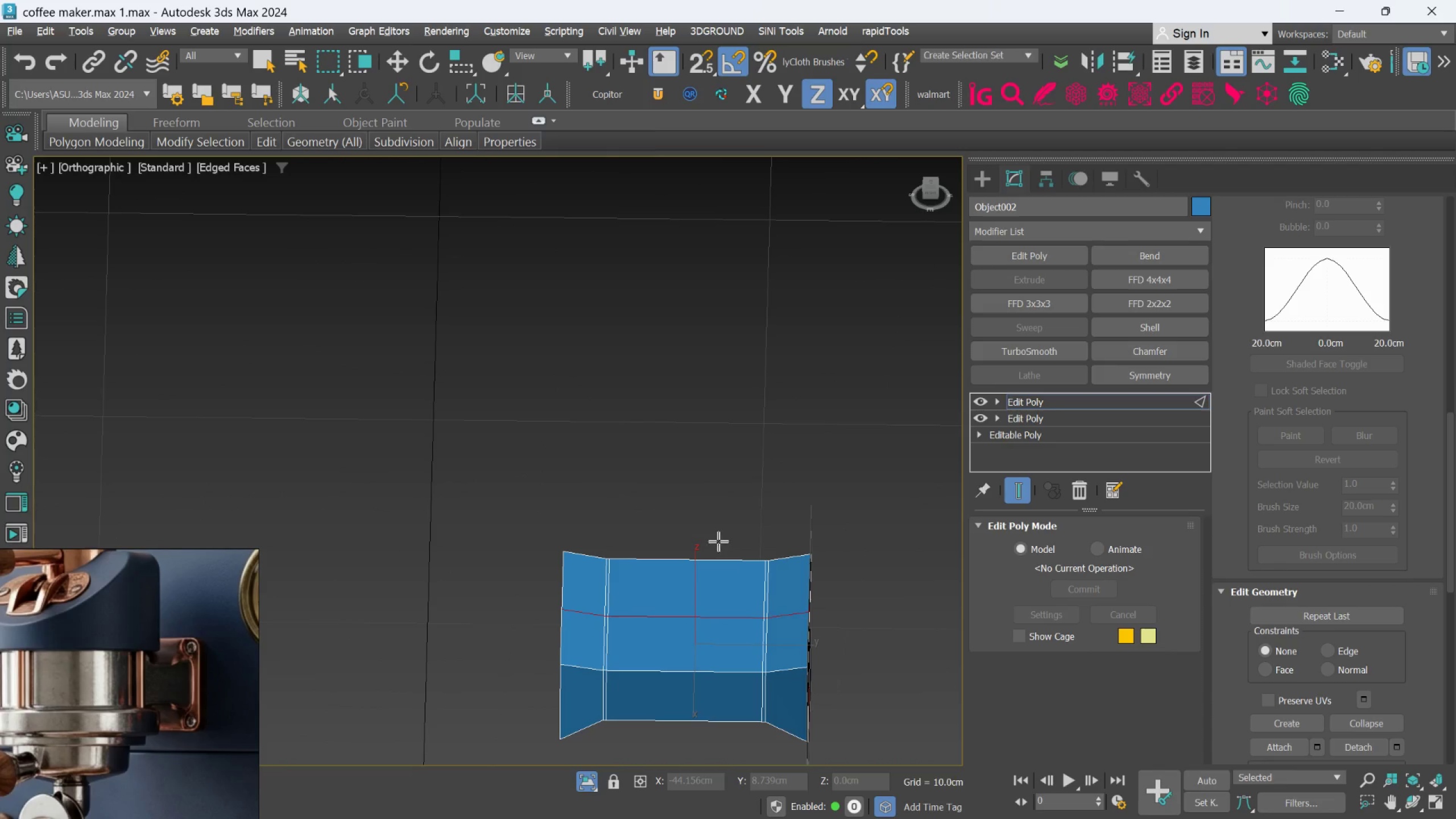 
key(Alt+1)
 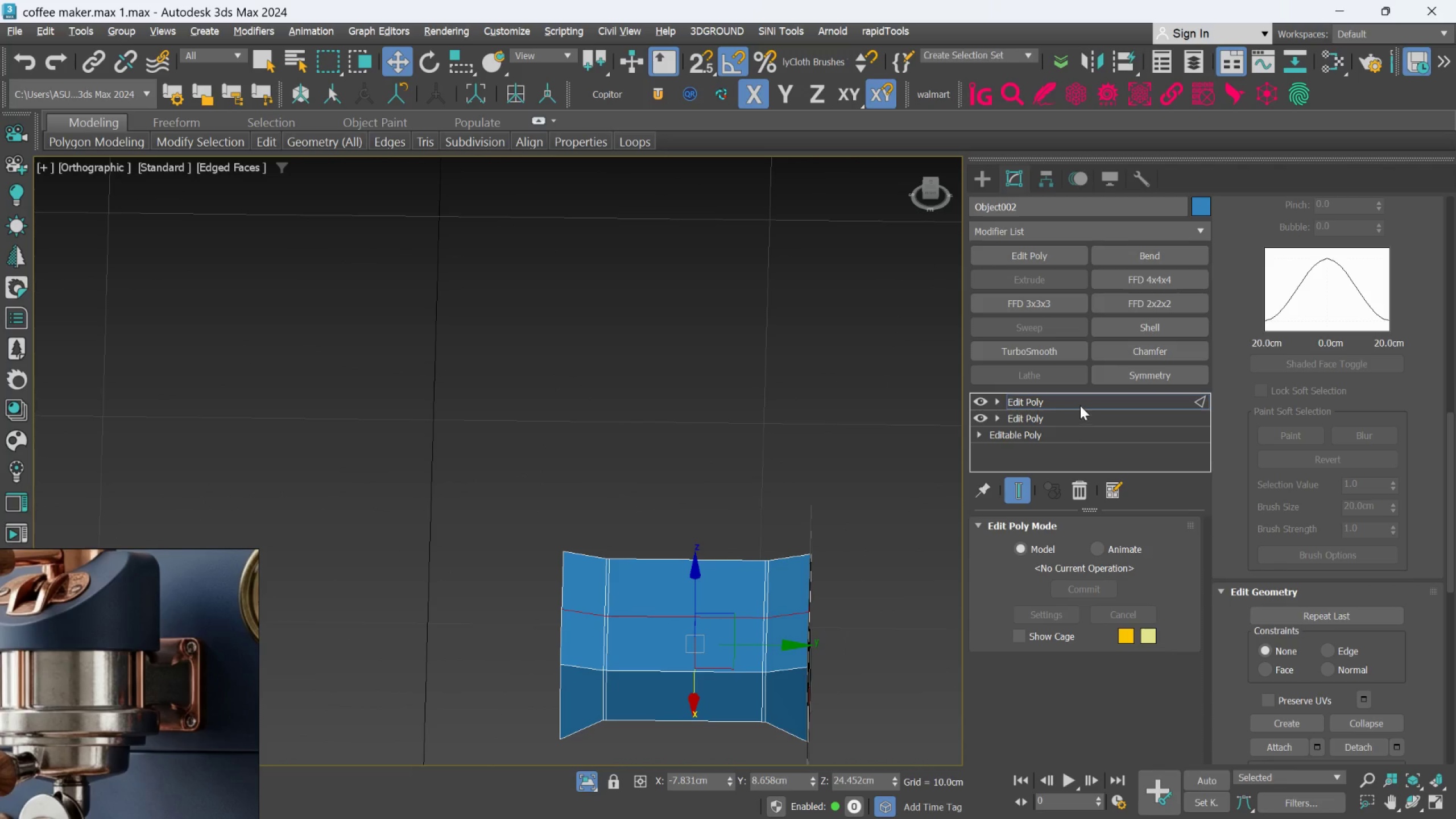 
left_click([1079, 404])
 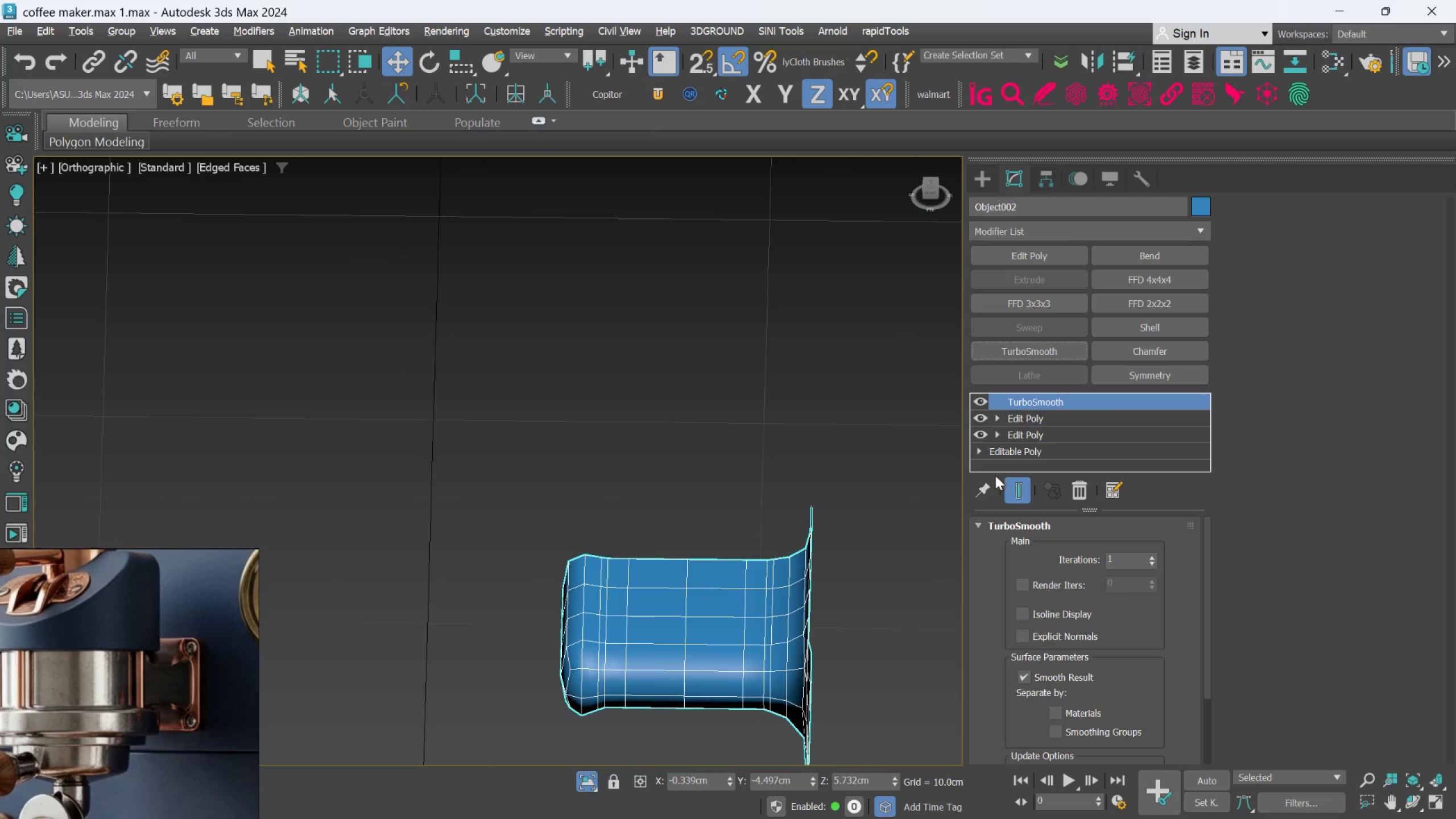 
left_click([1015, 489])
 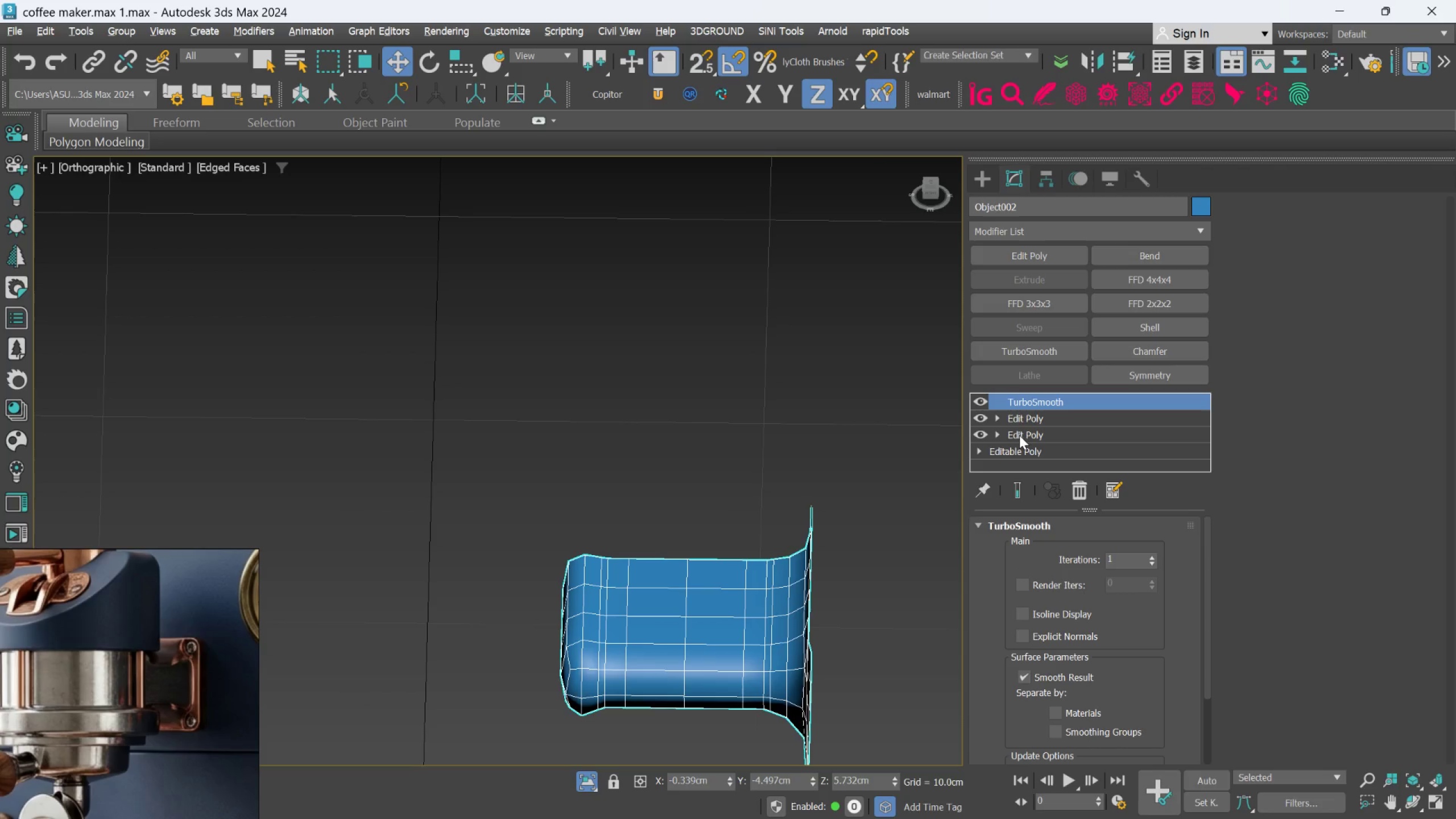 
left_click([1023, 417])
 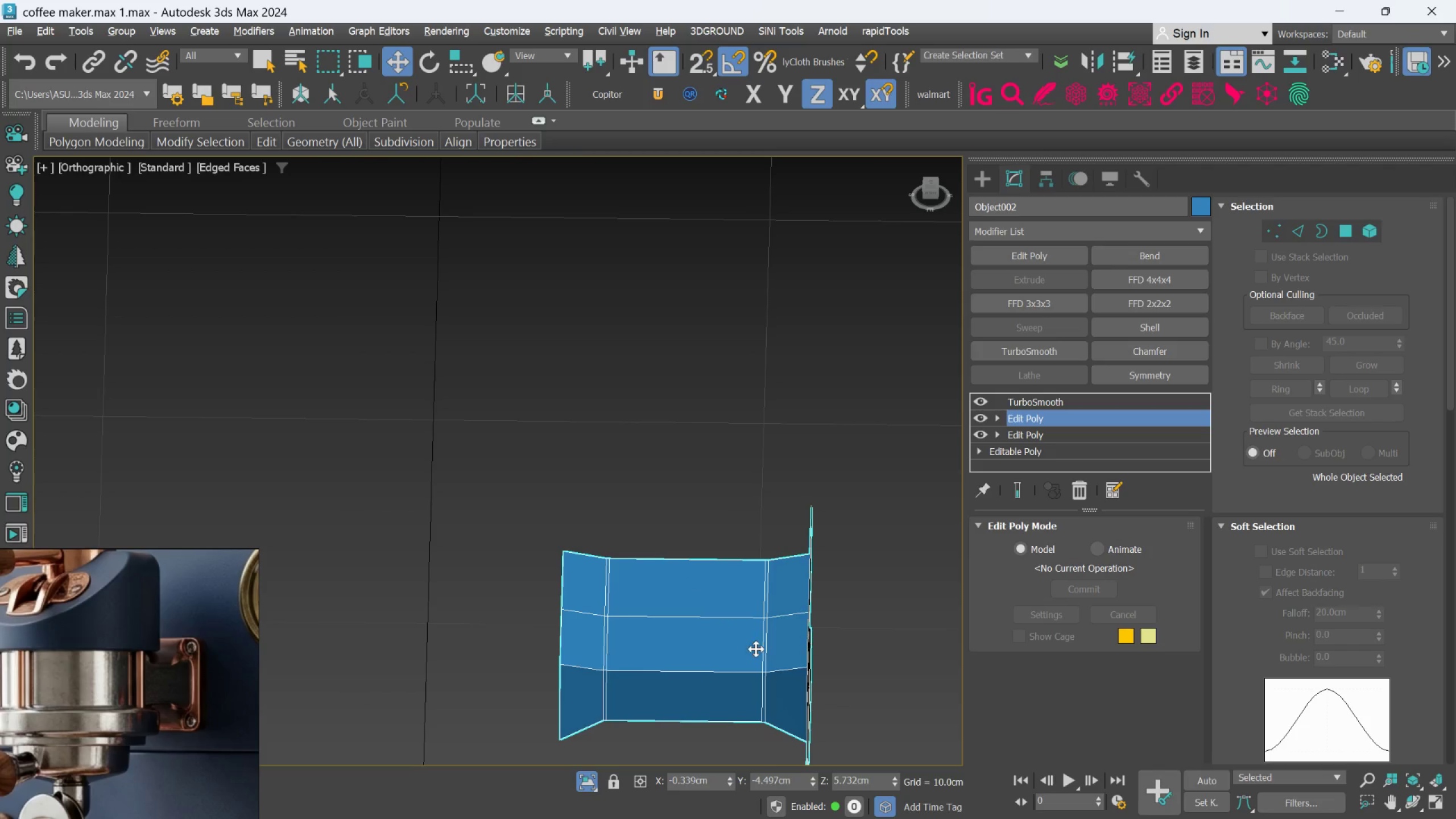 
key(Meta+MetaLeft)
 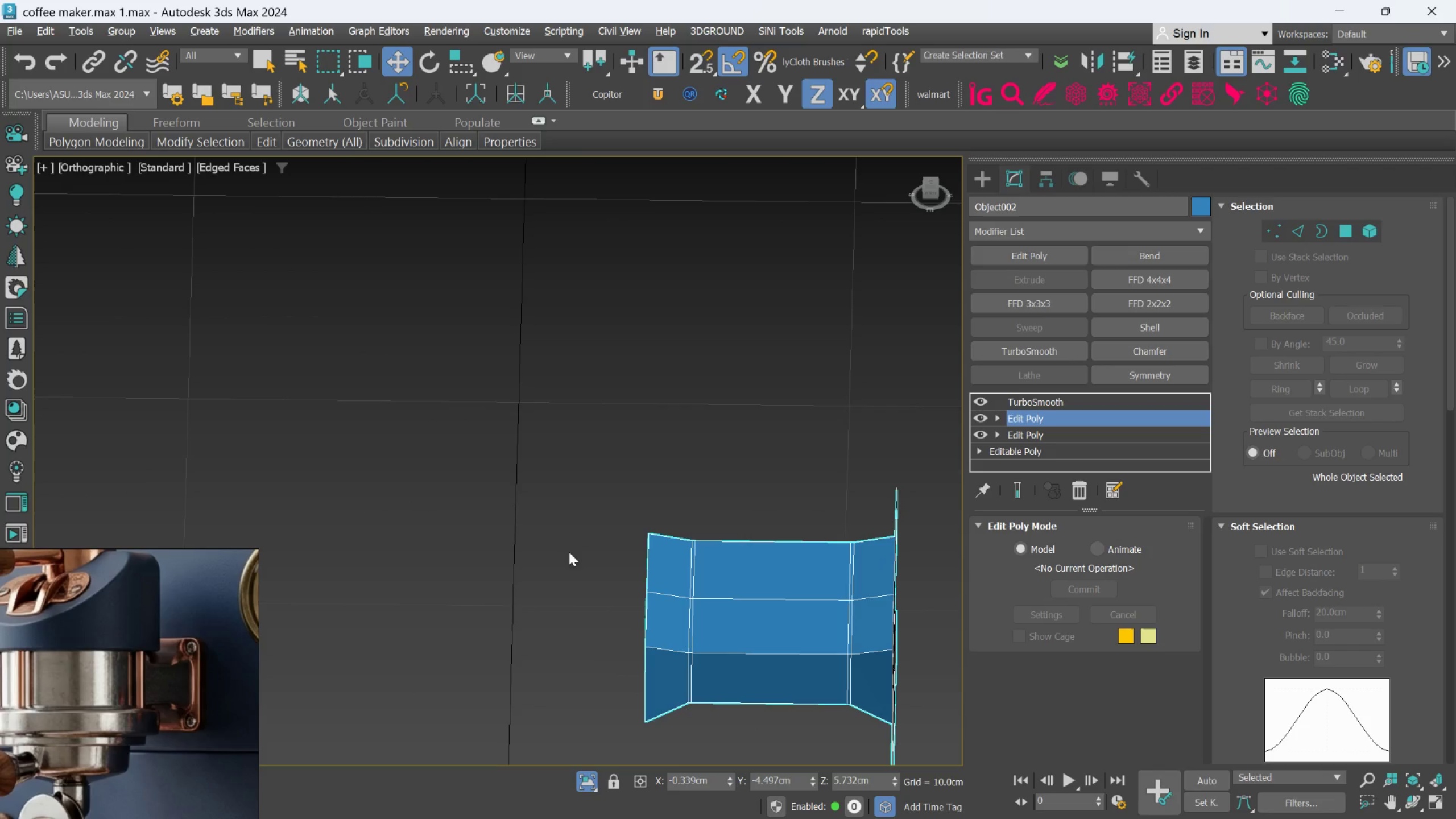 
scroll: coordinate [680, 602], scroll_direction: up, amount: 1.0
 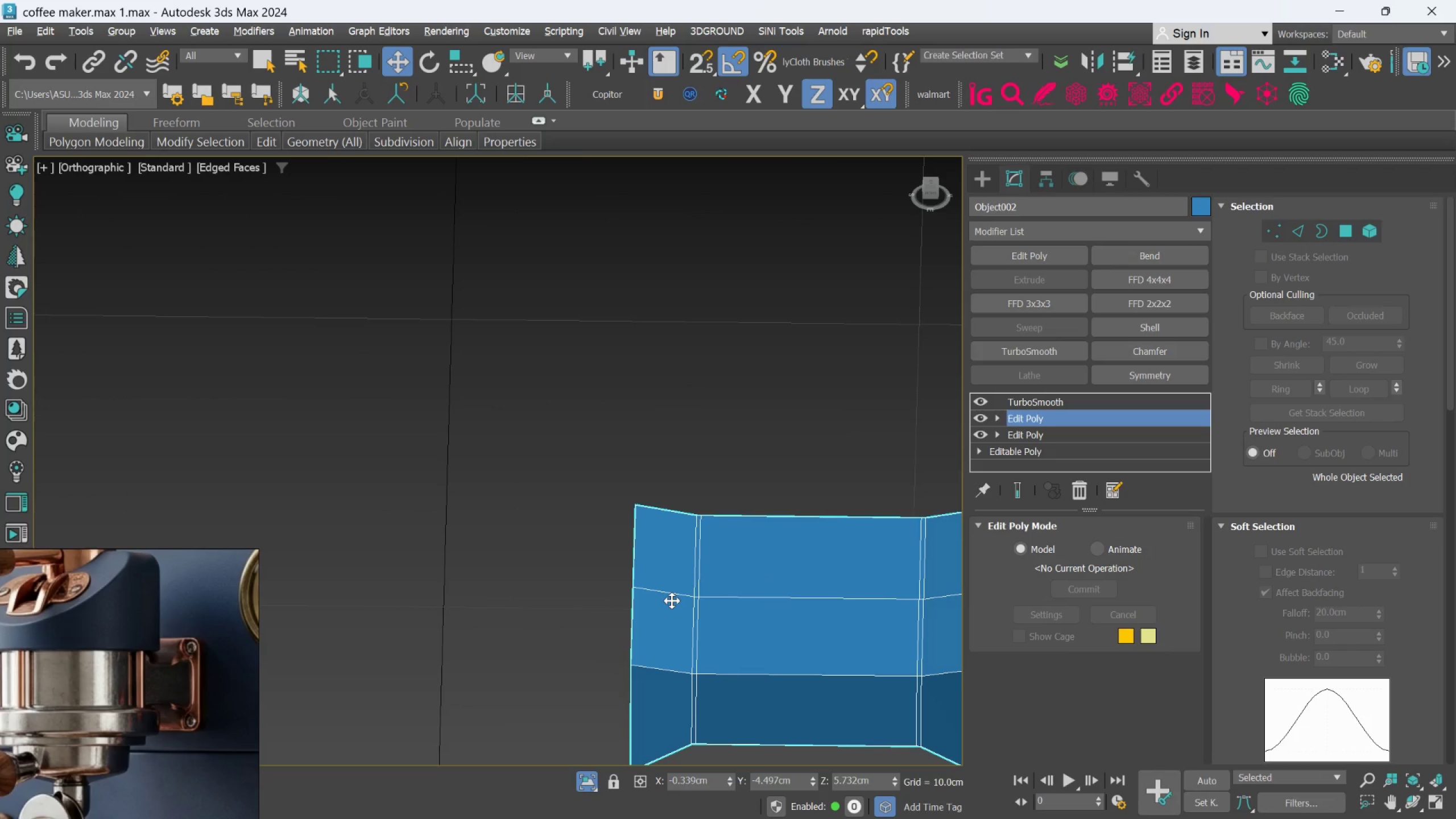 
key(Alt+1)
 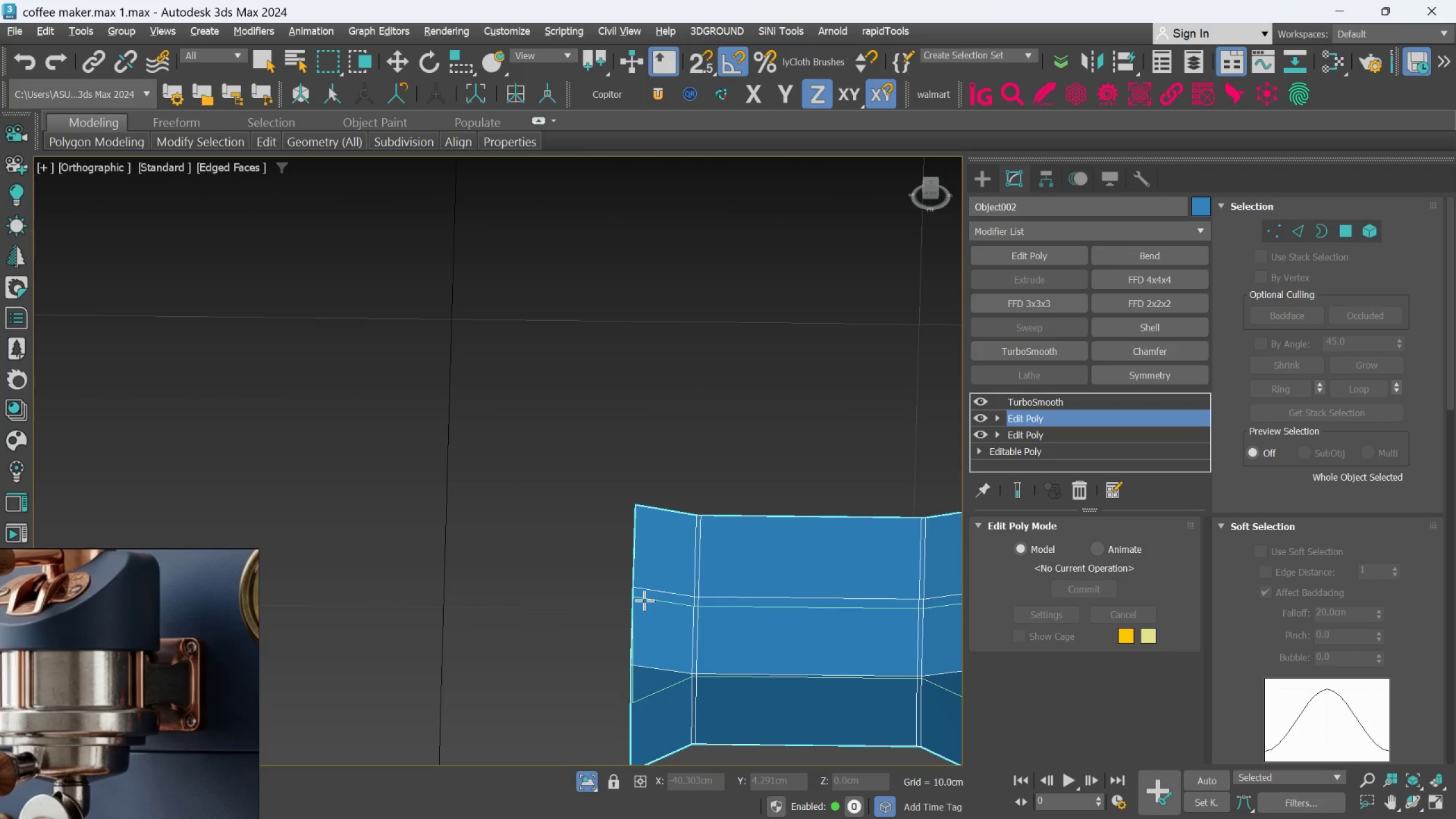 
hold_key(key=AltLeft, duration=0.4)
 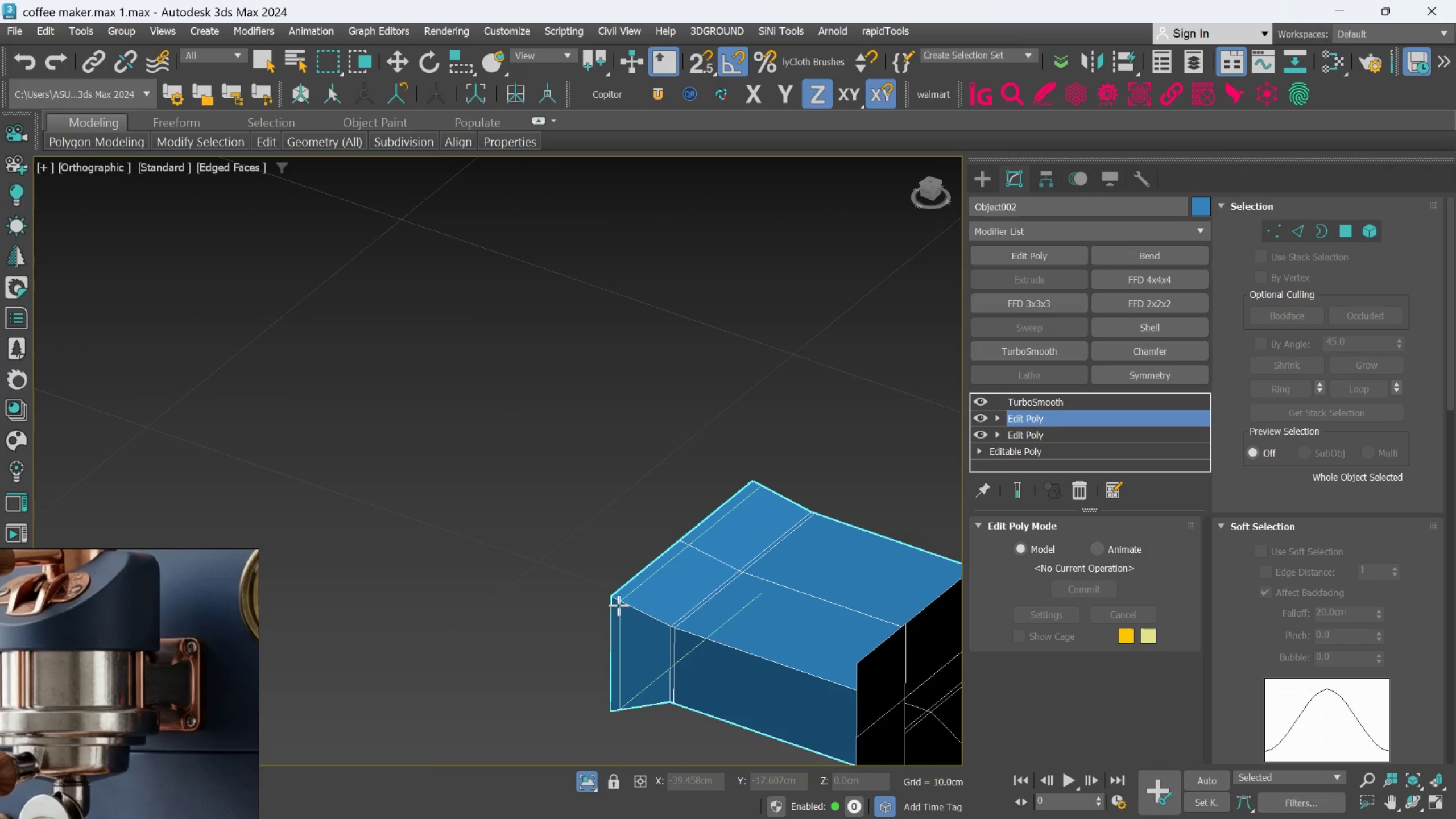 
left_click([619, 606])
 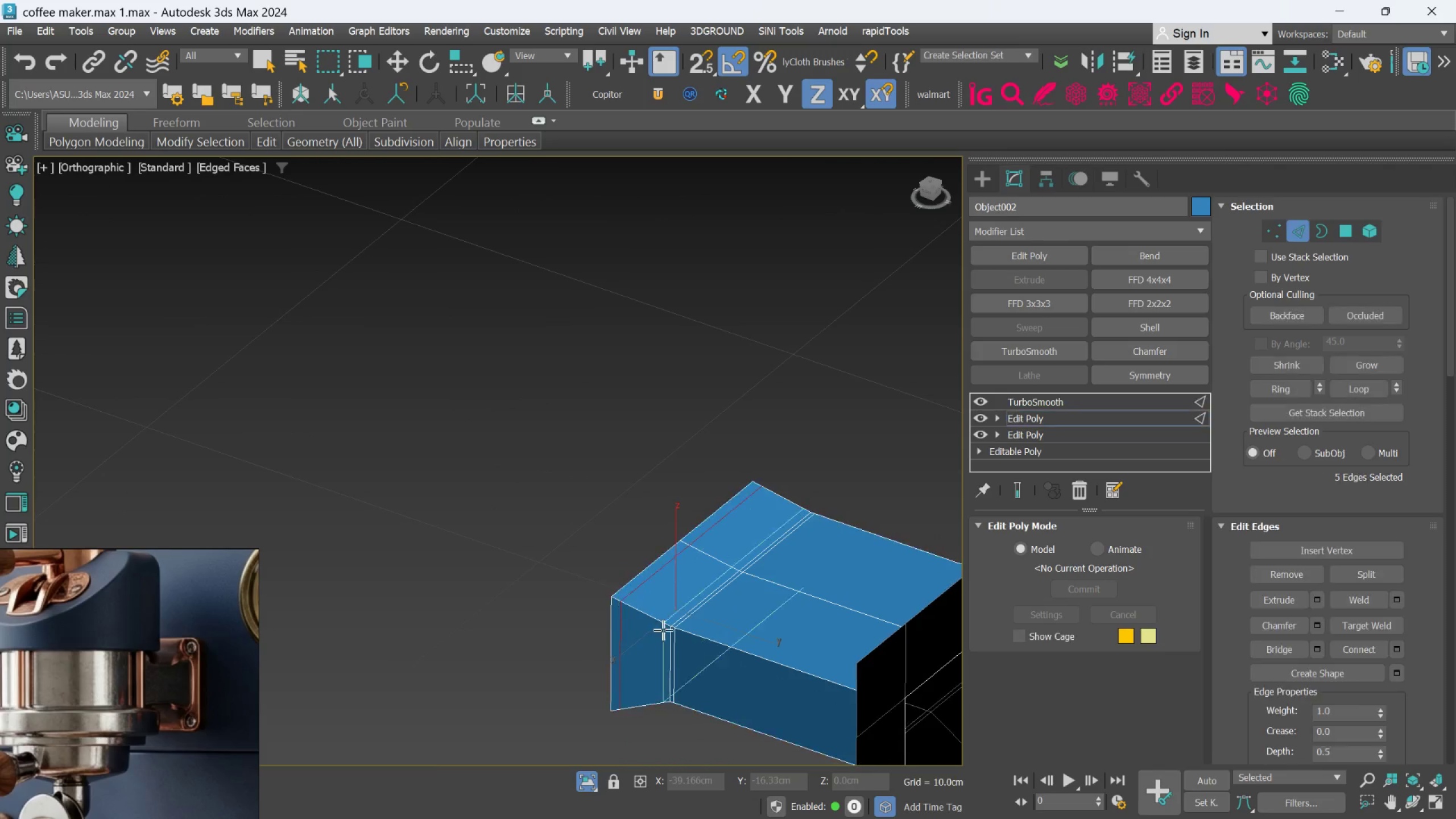 
hold_key(key=AltLeft, duration=0.5)
 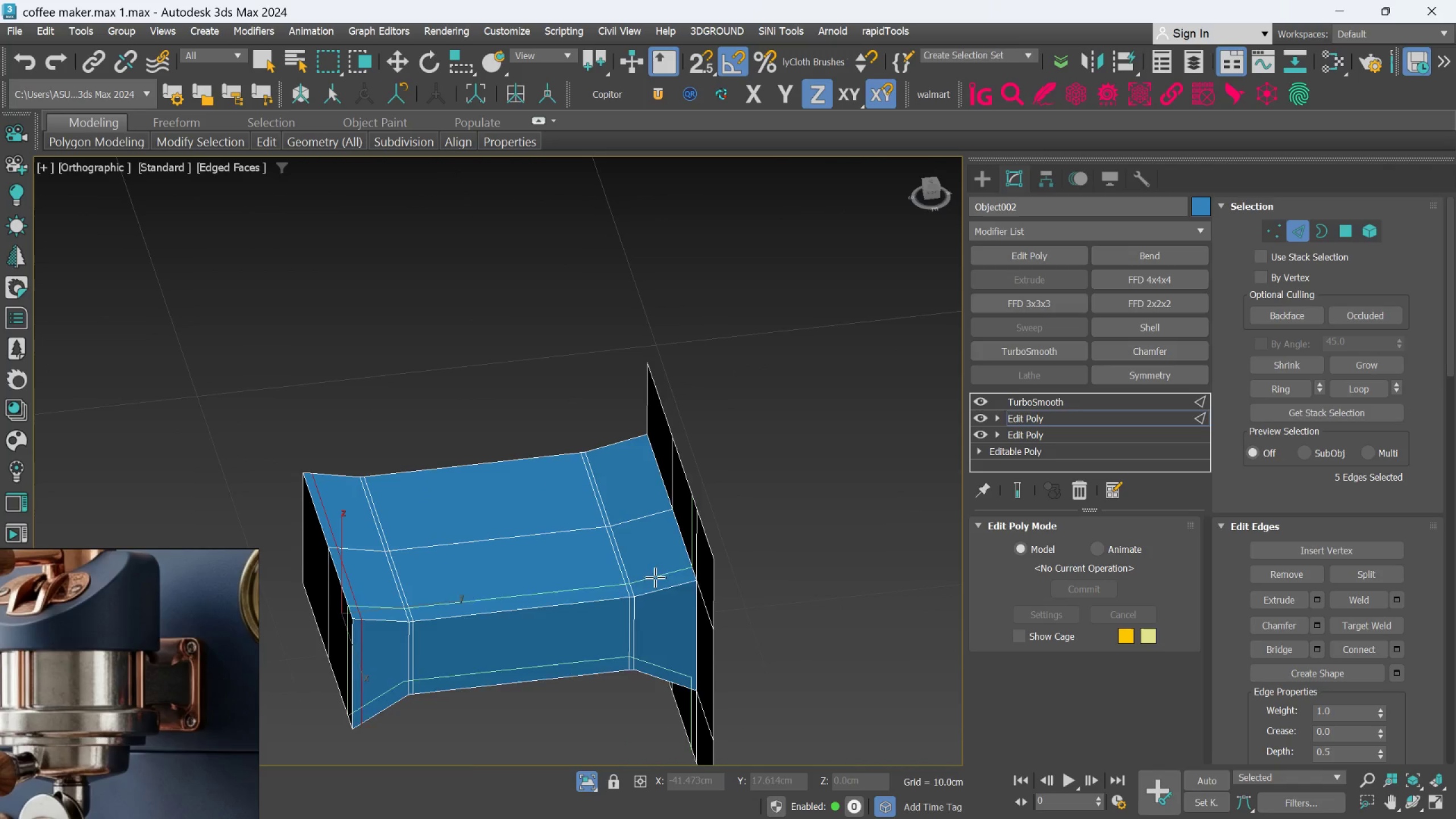 
key(Alt+AltLeft)
 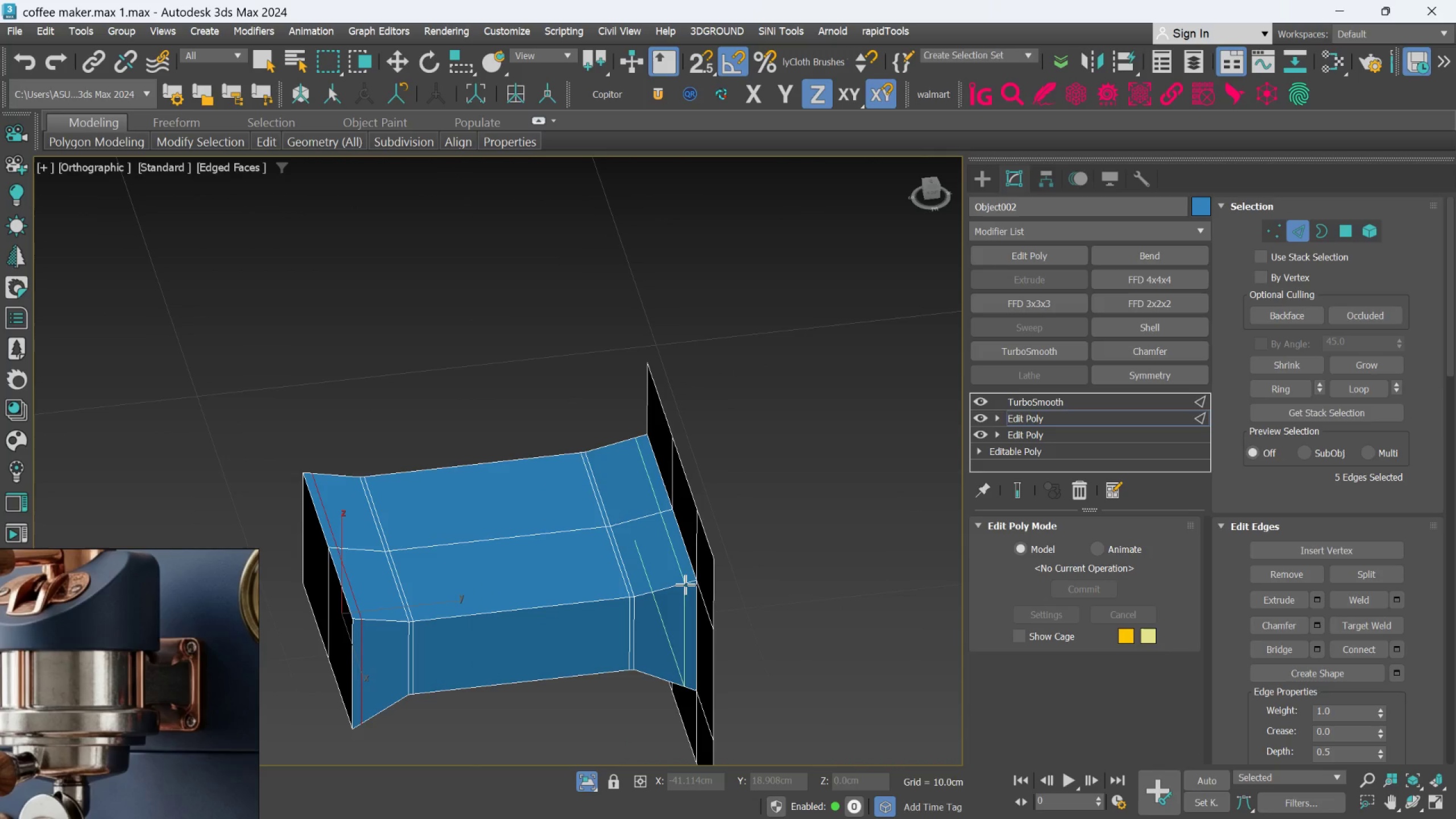 
left_click([686, 584])
 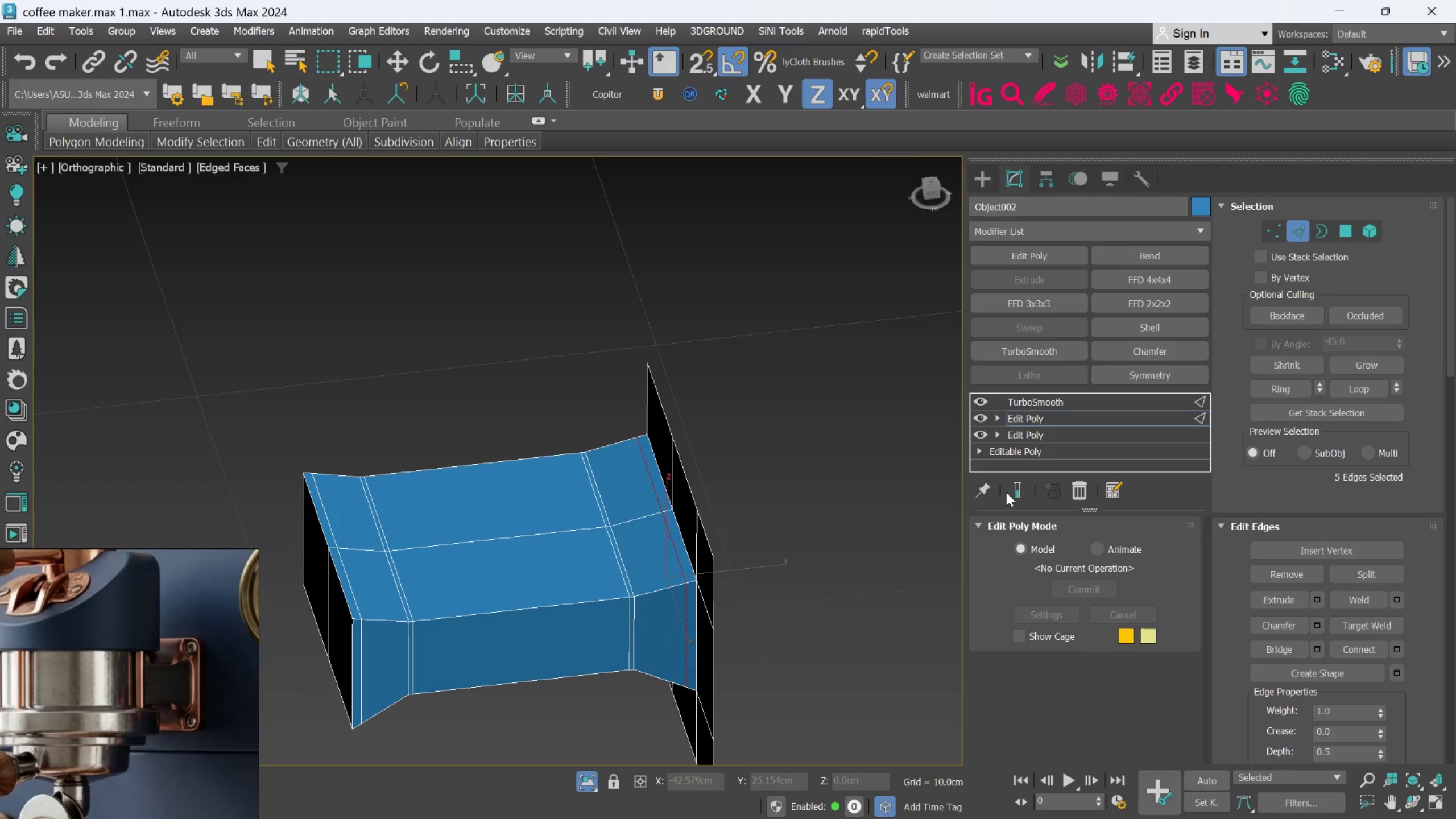 
left_click([1019, 488])
 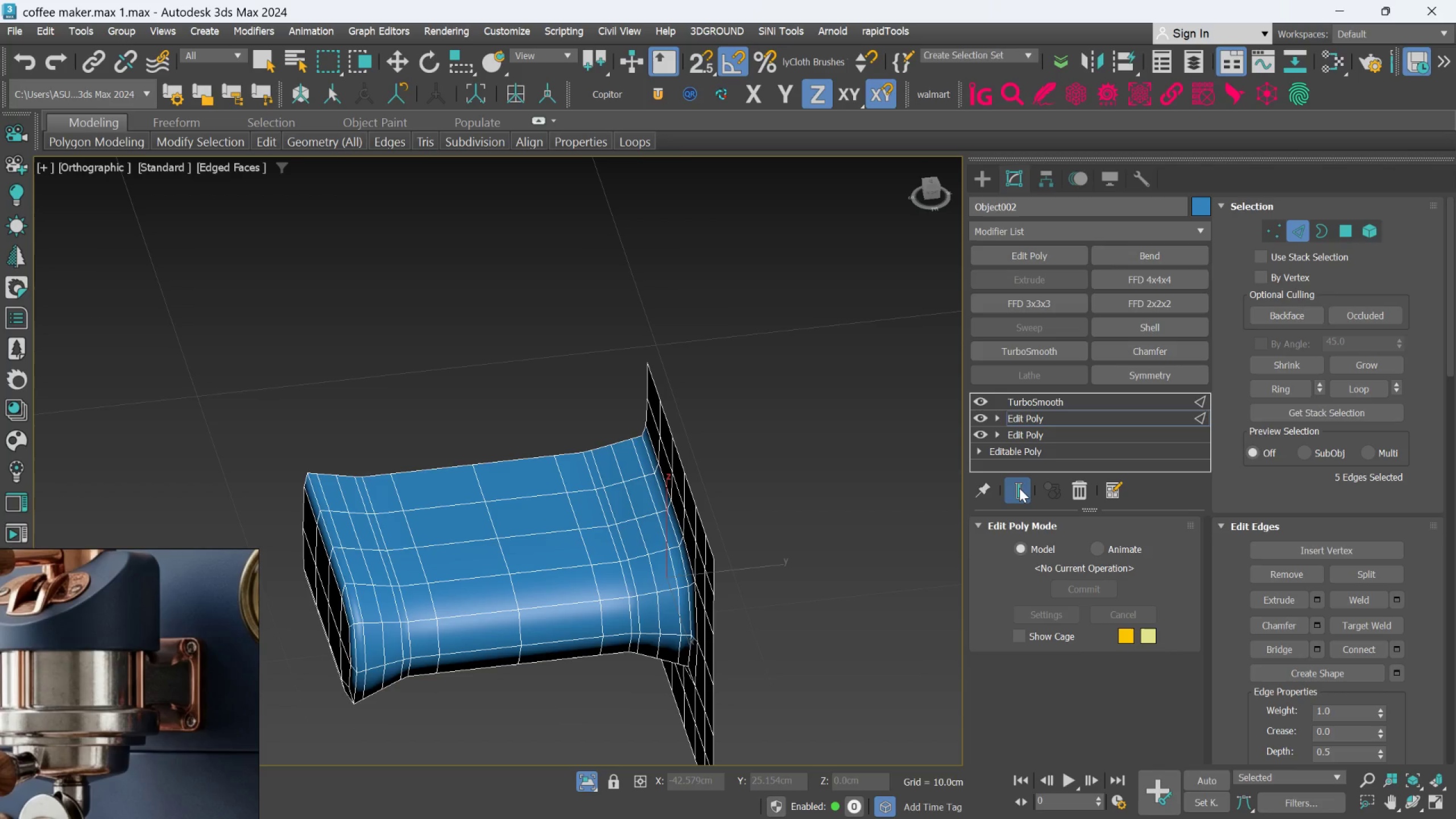 
left_click([1019, 488])
 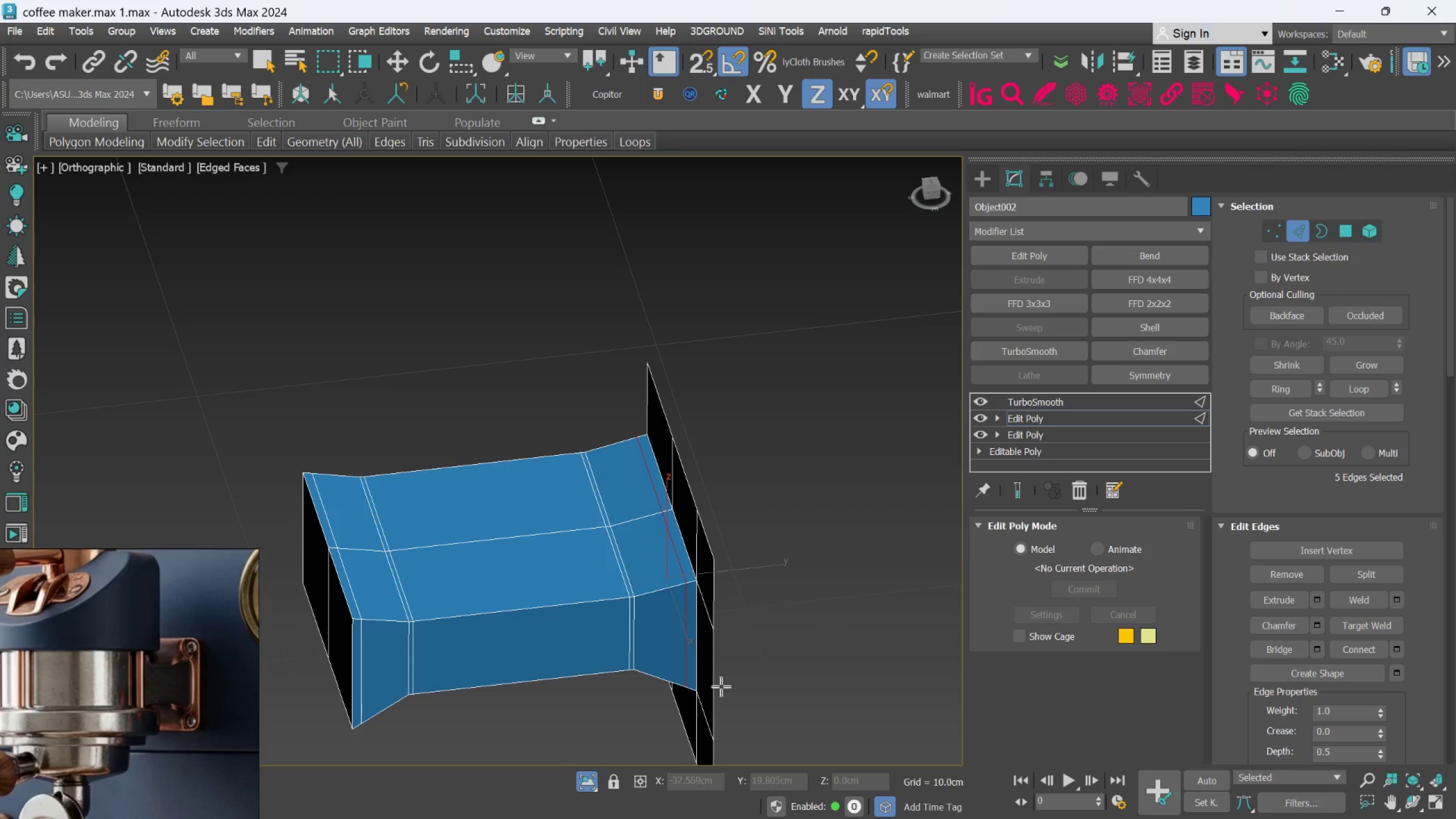 
hold_key(key=AltLeft, duration=0.56)
 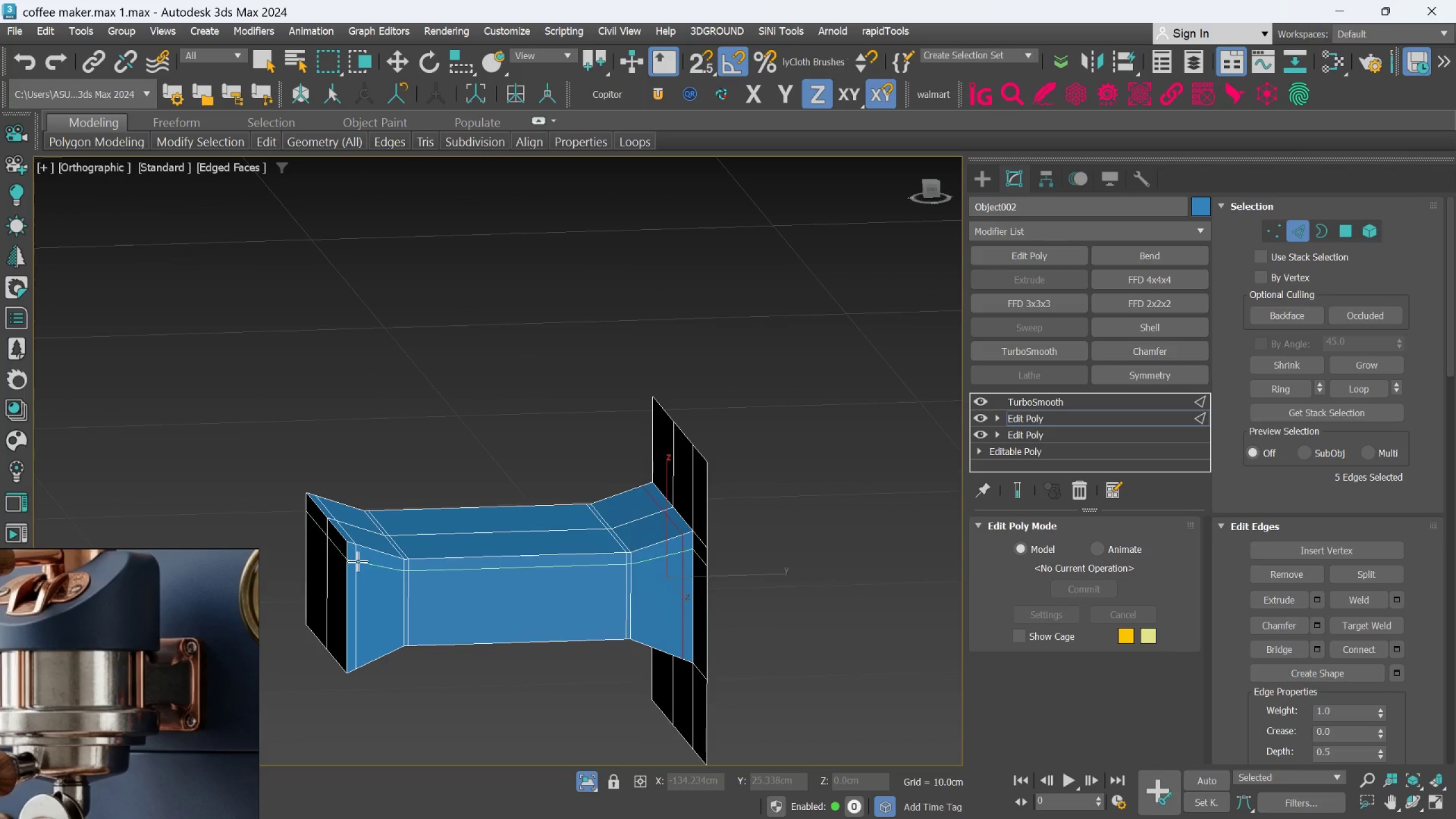 
left_click([358, 561])
 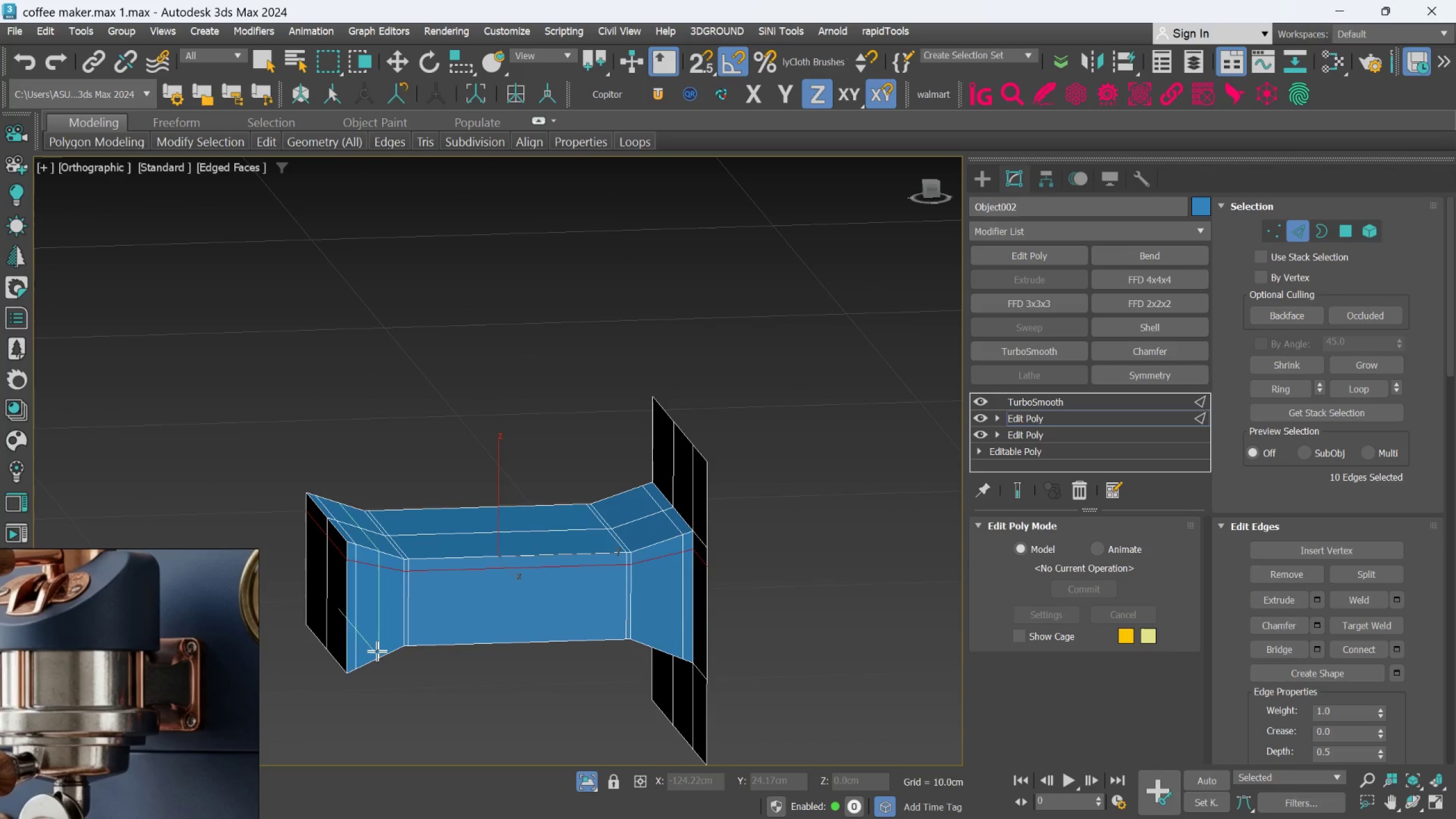 
left_click([365, 654])
 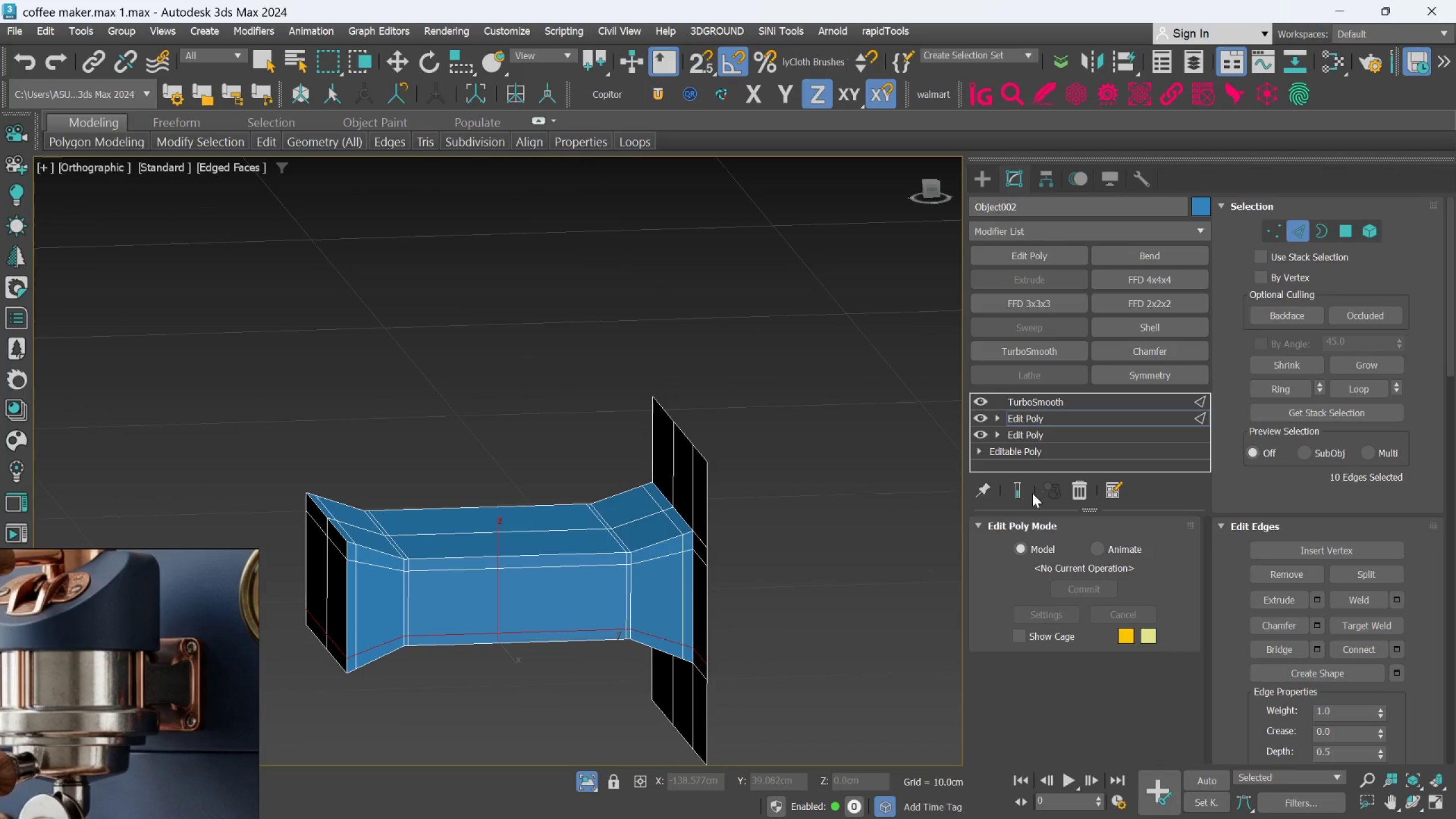 
left_click([1024, 494])
 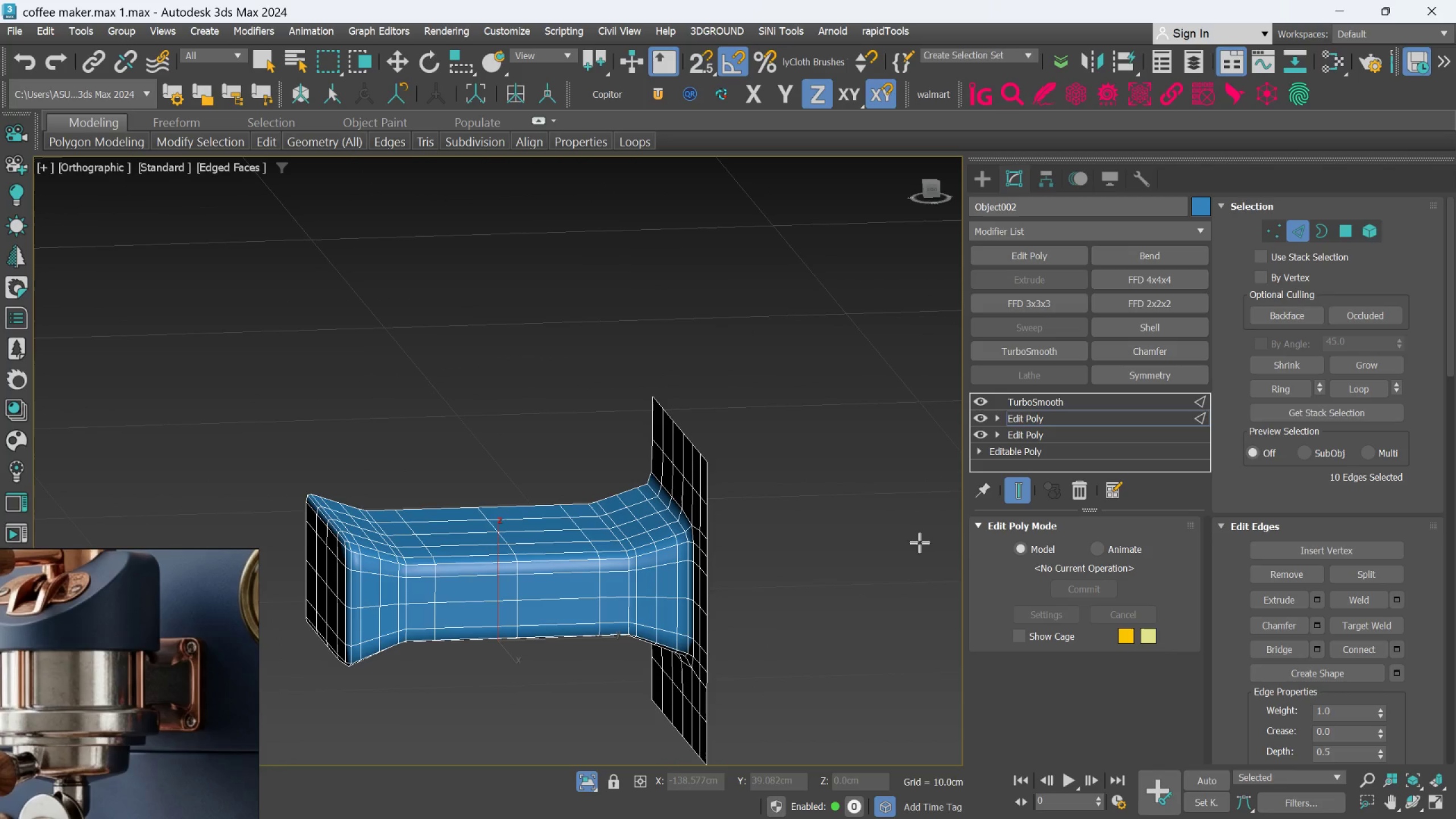 
hold_key(key=AltLeft, duration=1.54)
 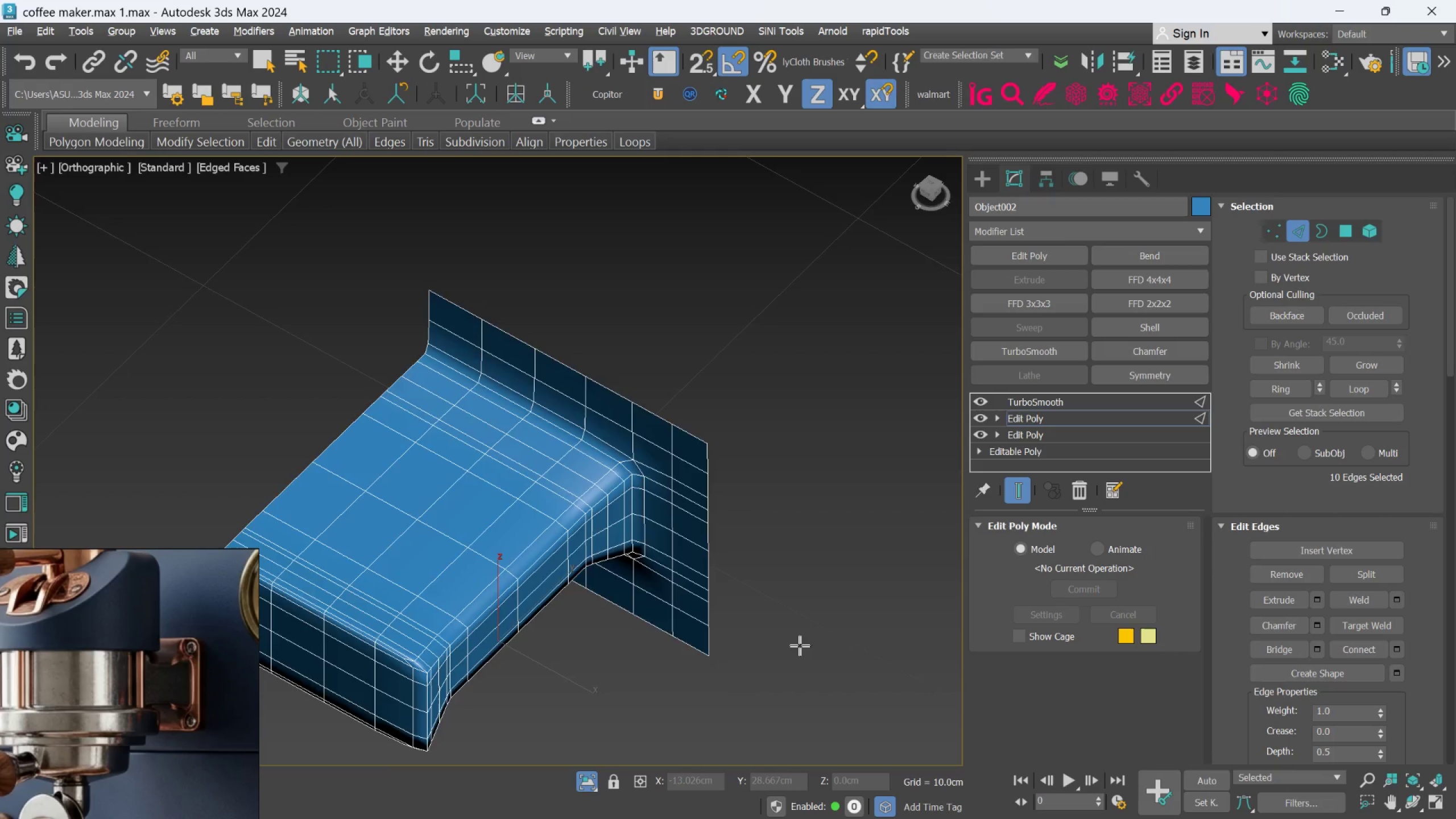 
hold_key(key=AltLeft, duration=1.28)
 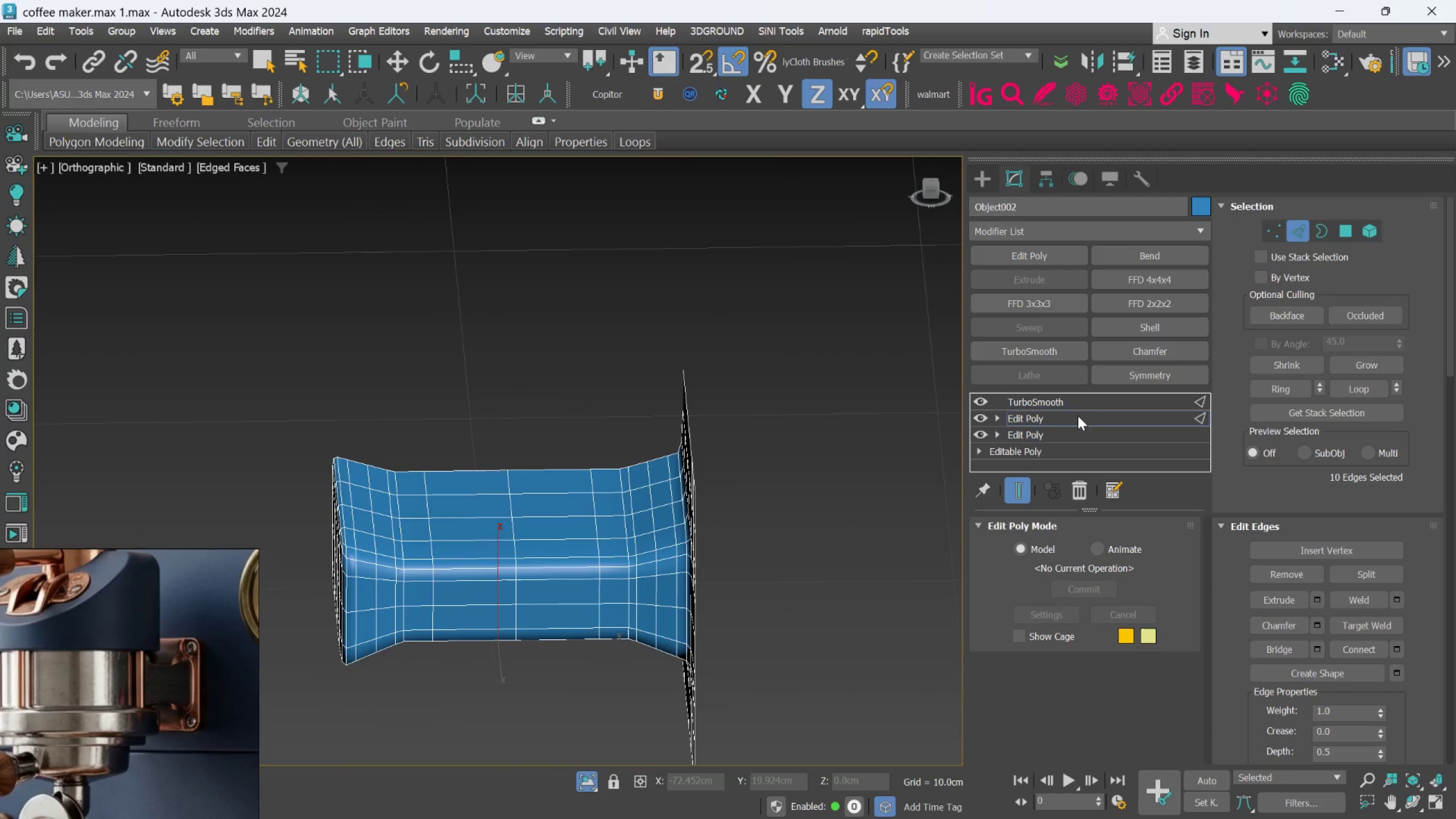 
left_click([1078, 406])
 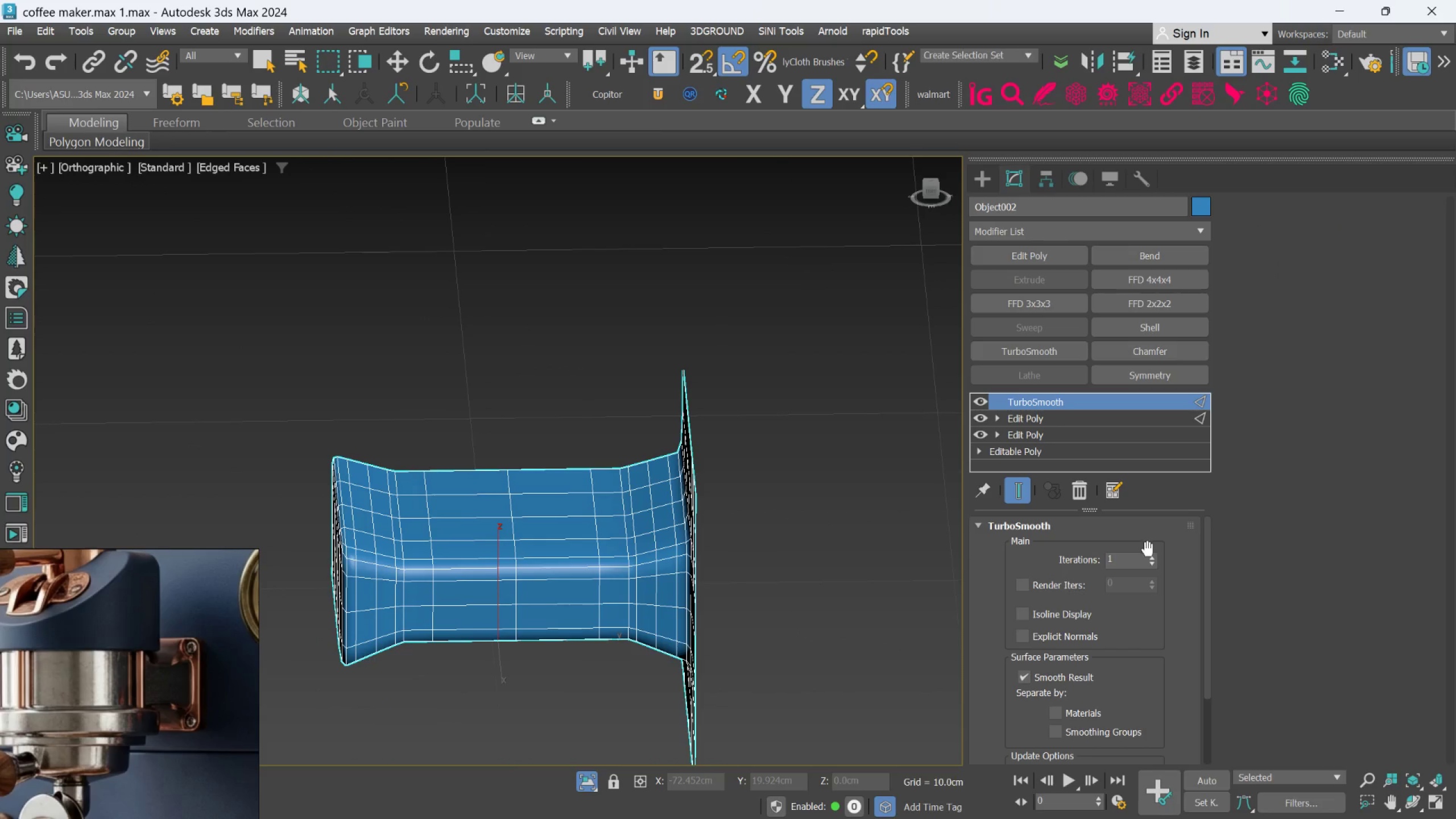 
left_click([1149, 557])
 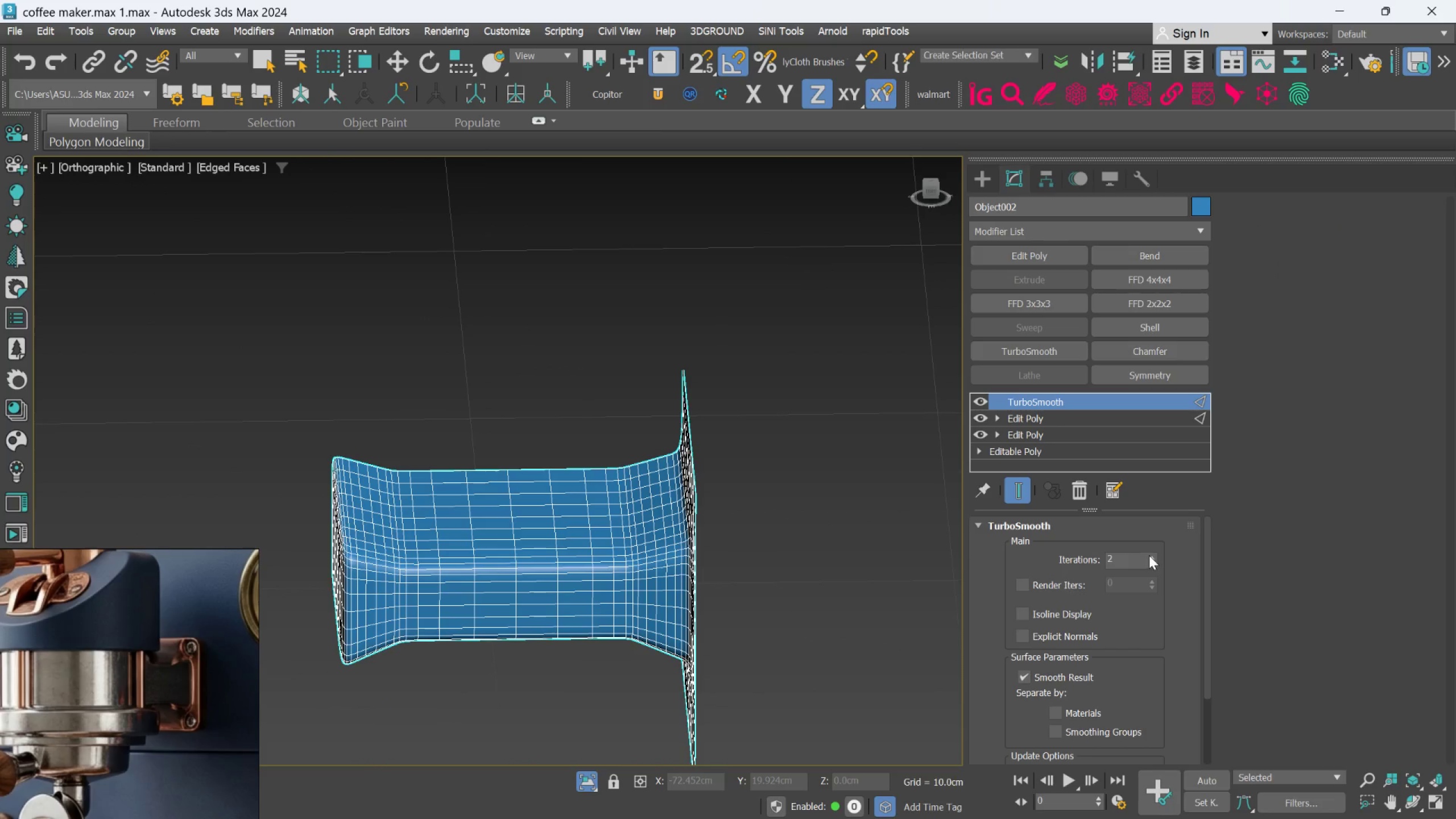 
left_click([1149, 555])
 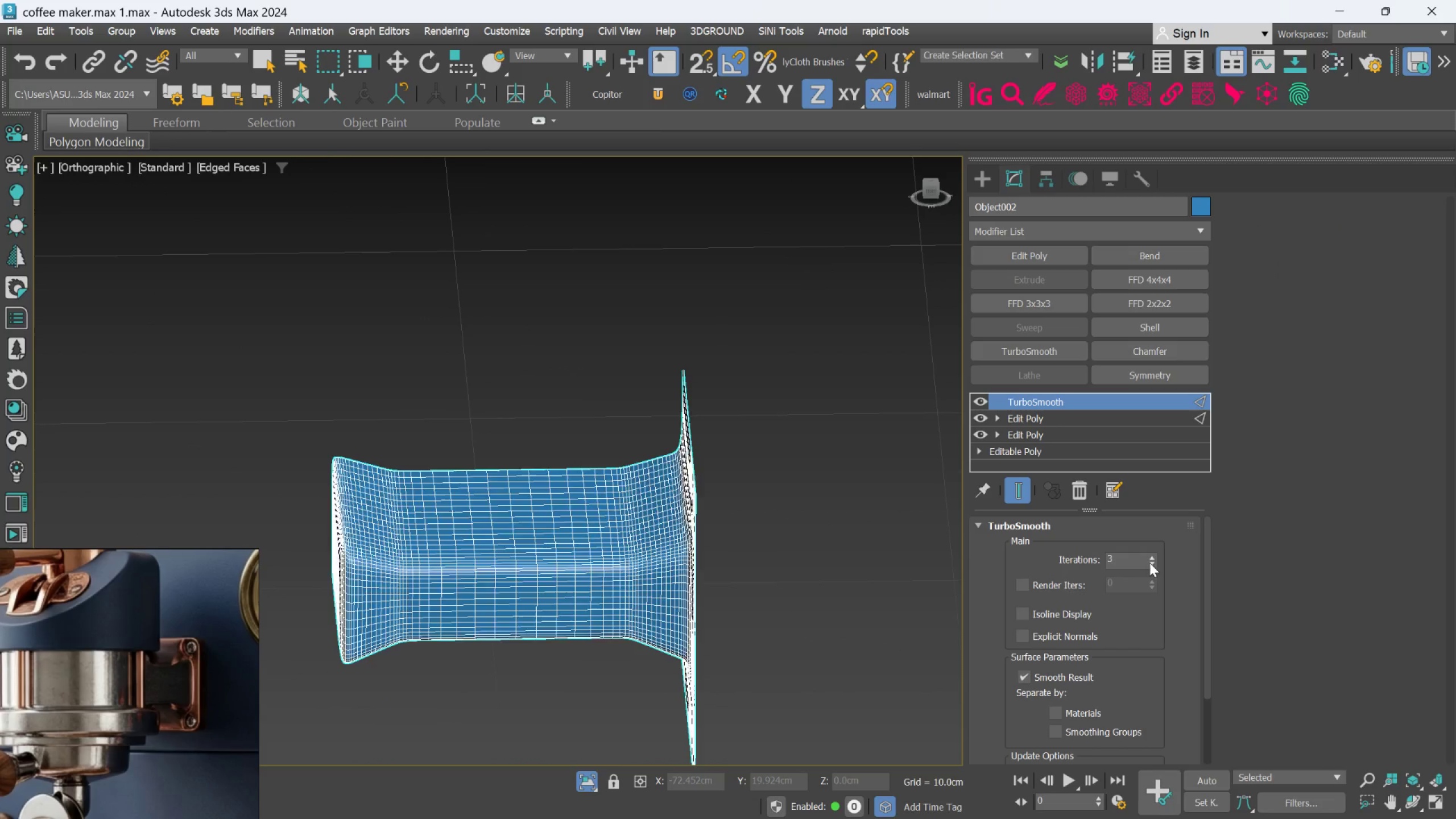 
hold_key(key=AltLeft, duration=0.83)
 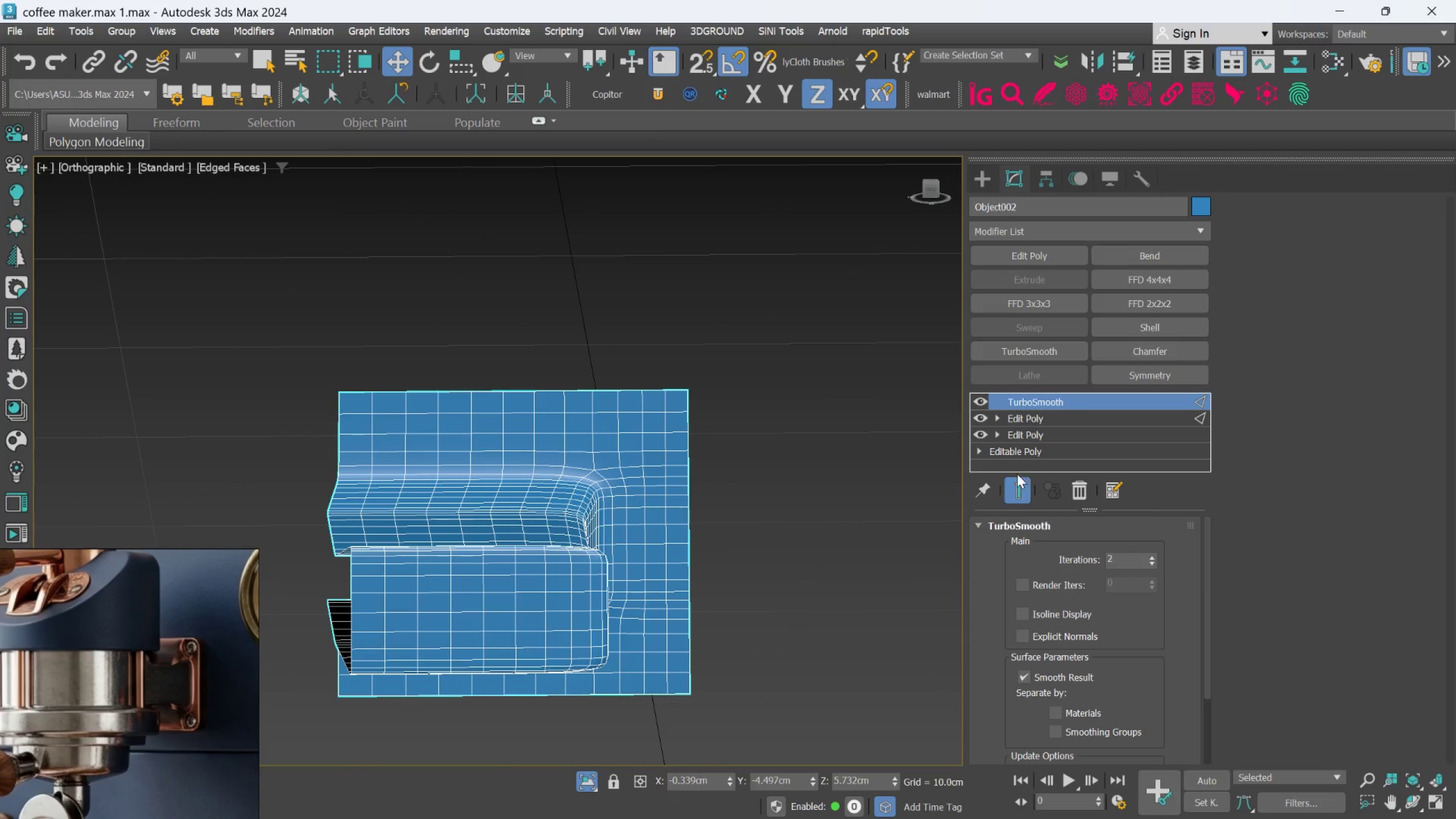 
left_click([1012, 489])
 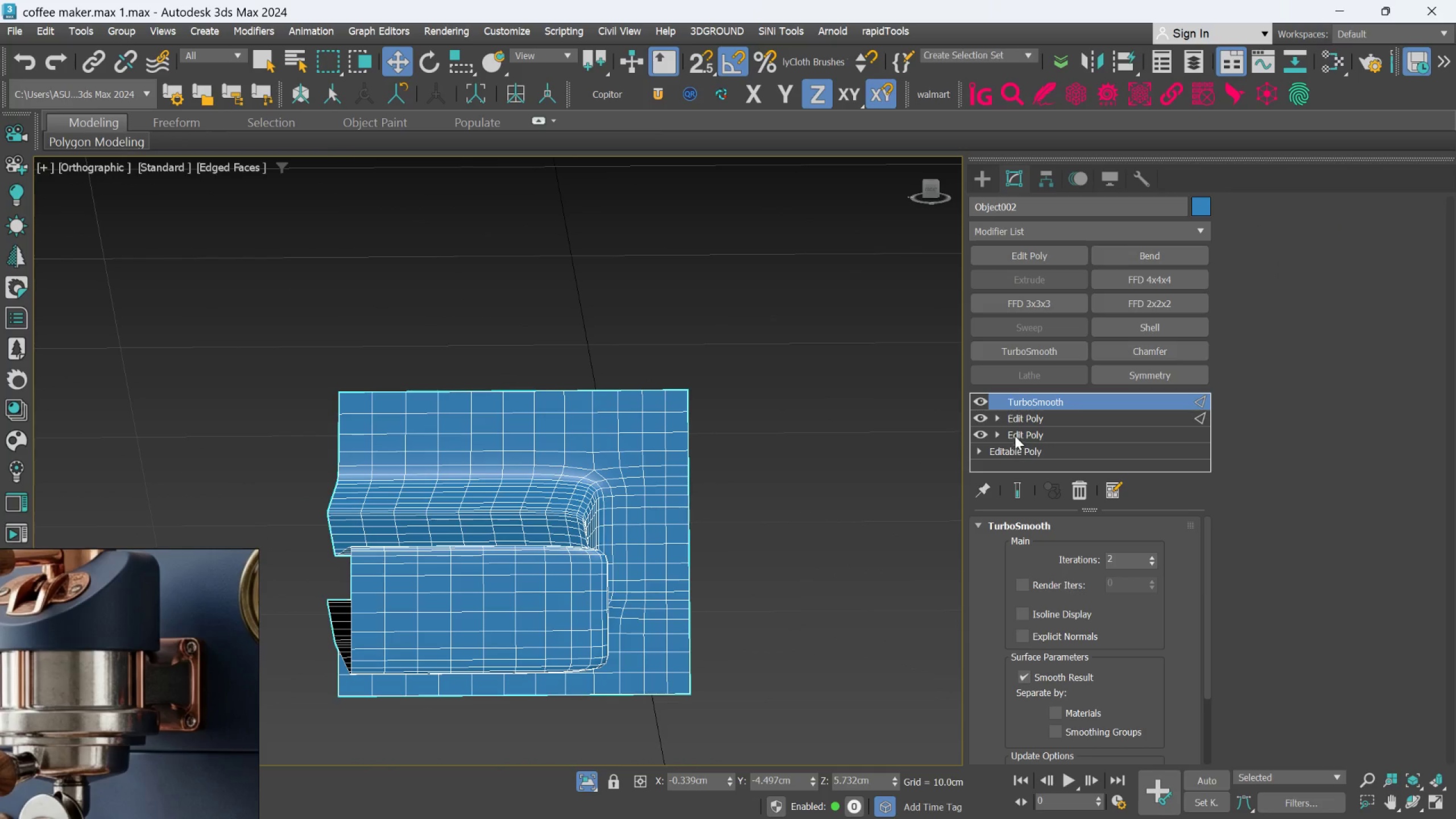 
left_click([1018, 420])
 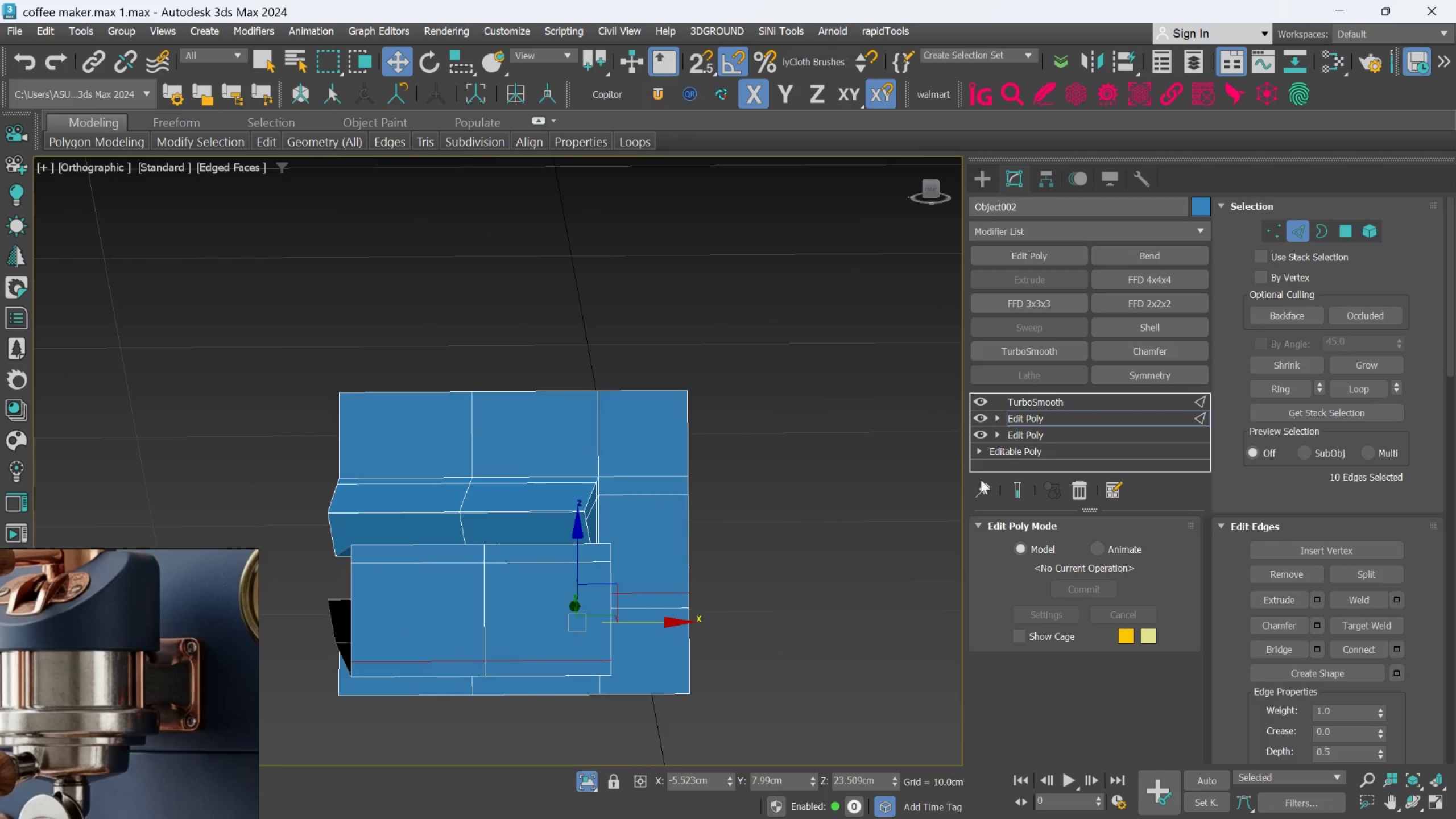 
hold_key(key=AltLeft, duration=1.51)
 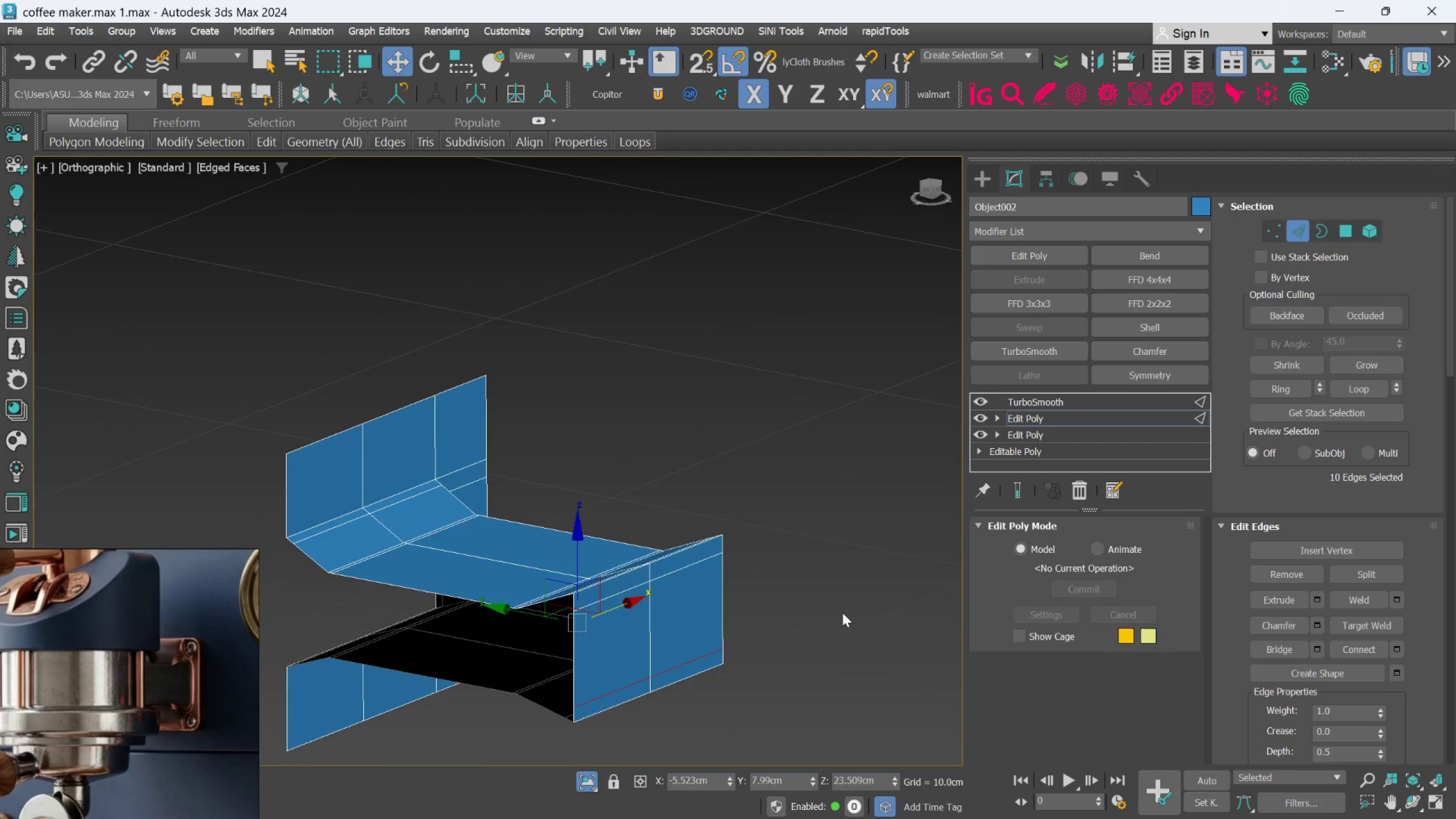 
hold_key(key=AltLeft, duration=1.18)
 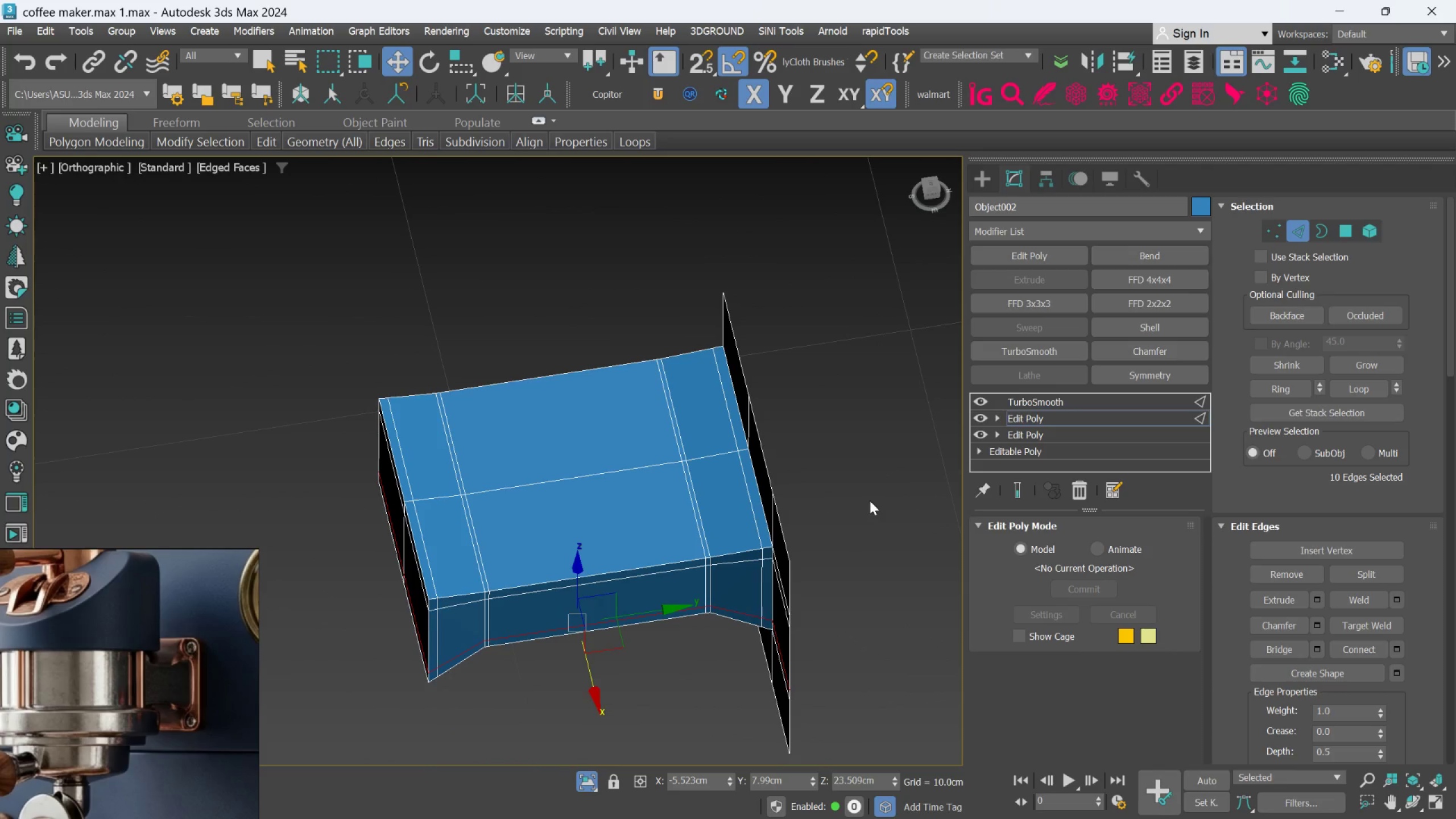 
left_click([870, 500])
 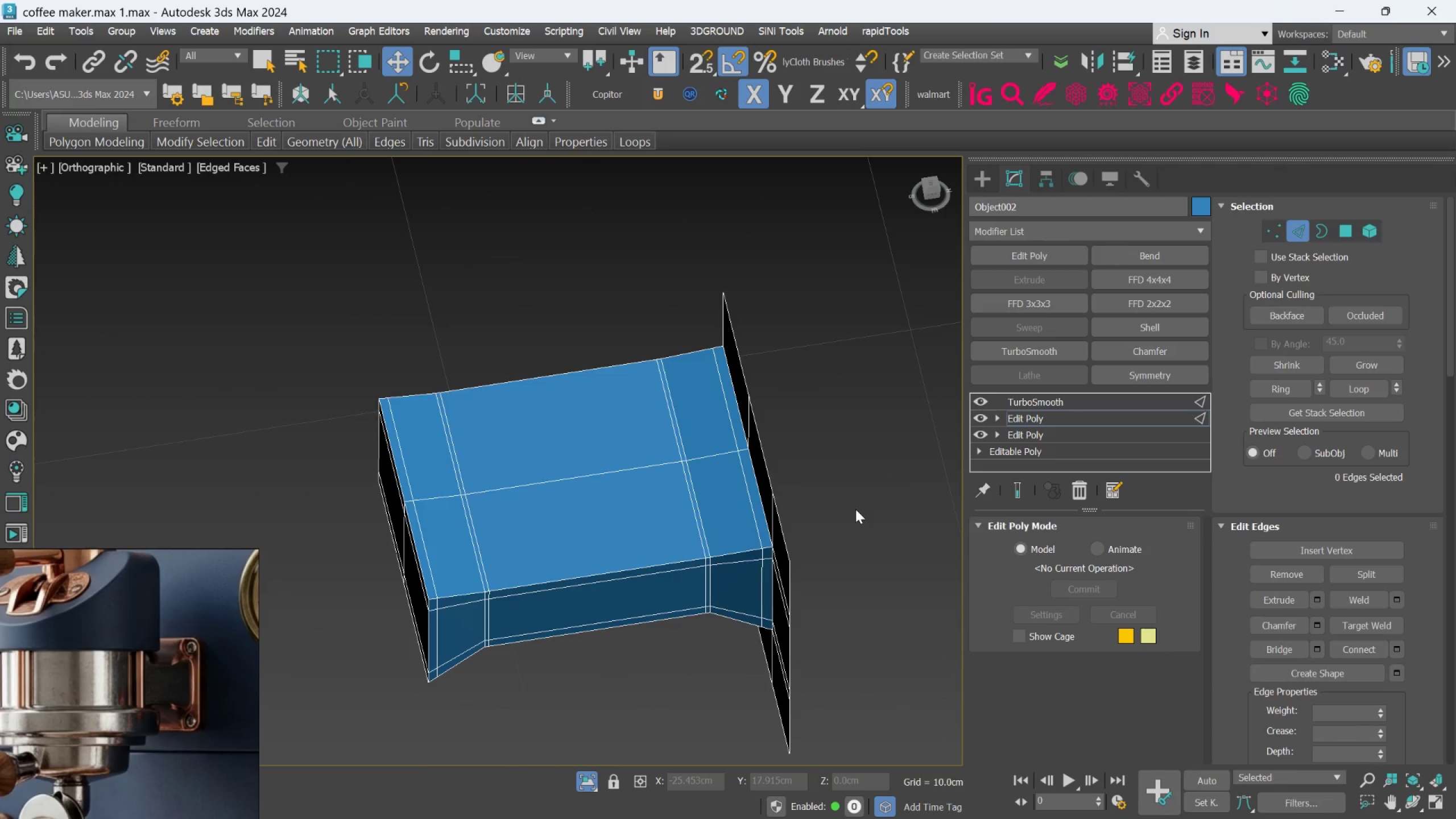 
key(F4)
 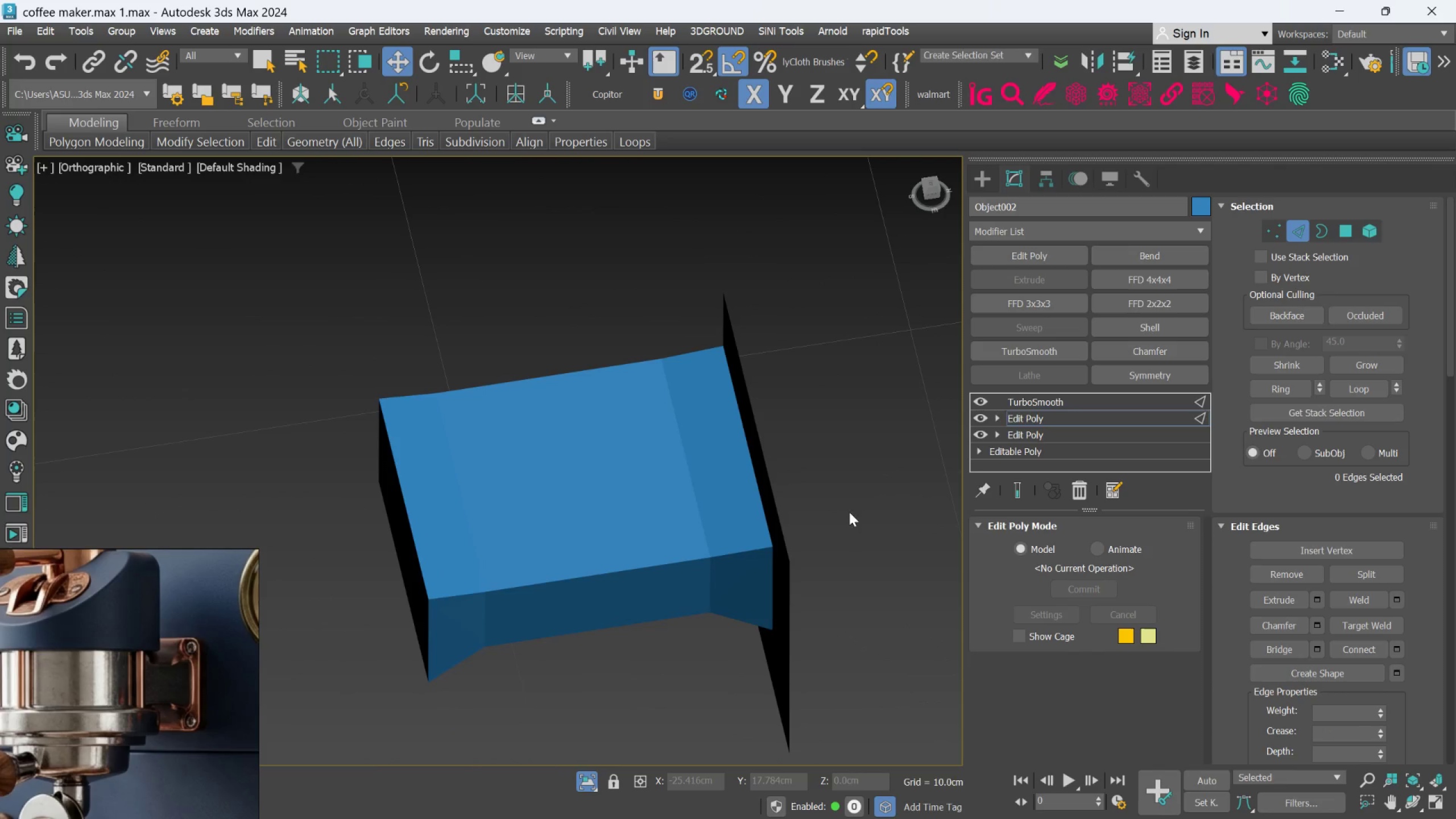 
left_click([689, 545])
 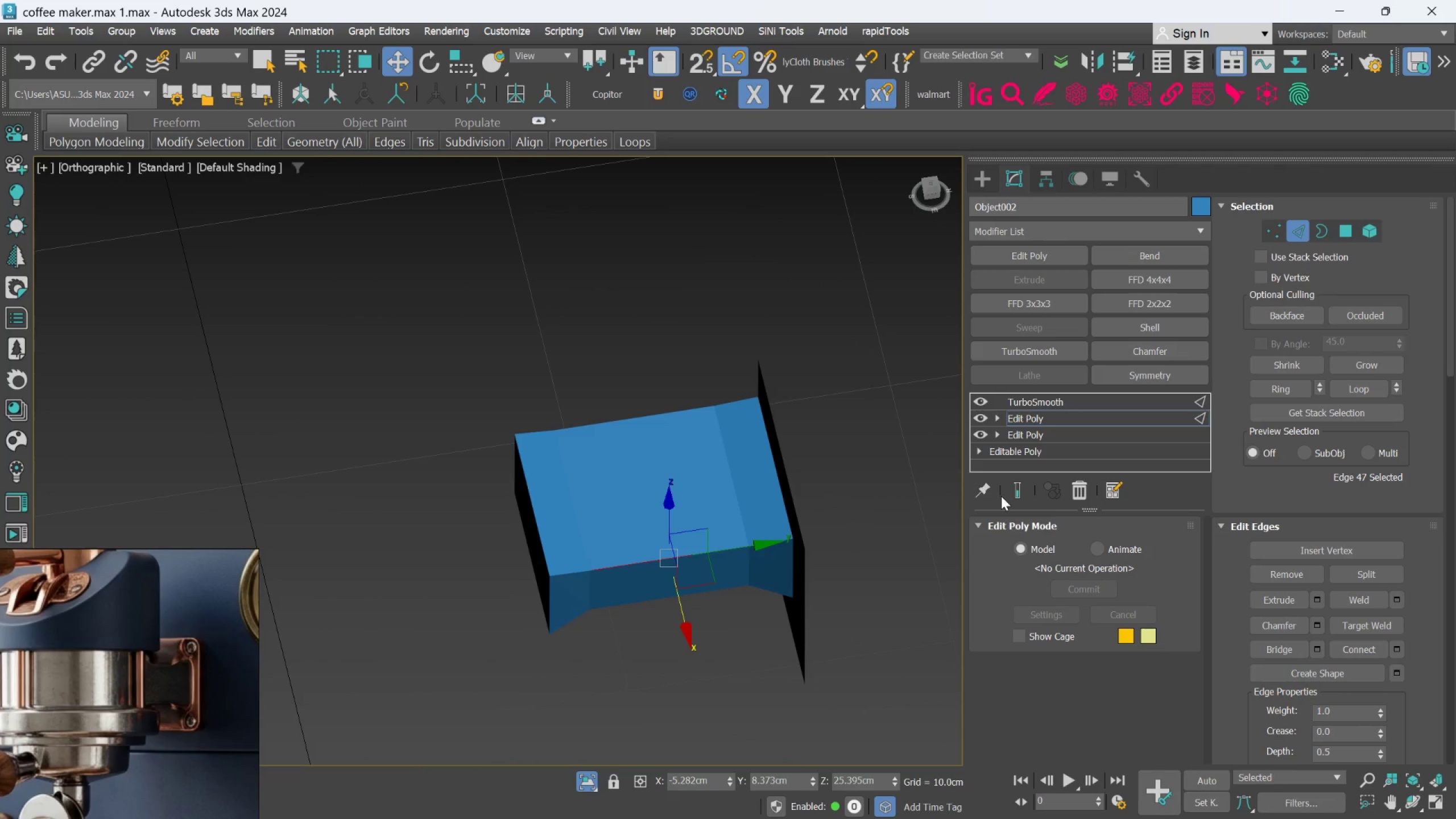 
scroll: coordinate [842, 519], scroll_direction: down, amount: 1.0
 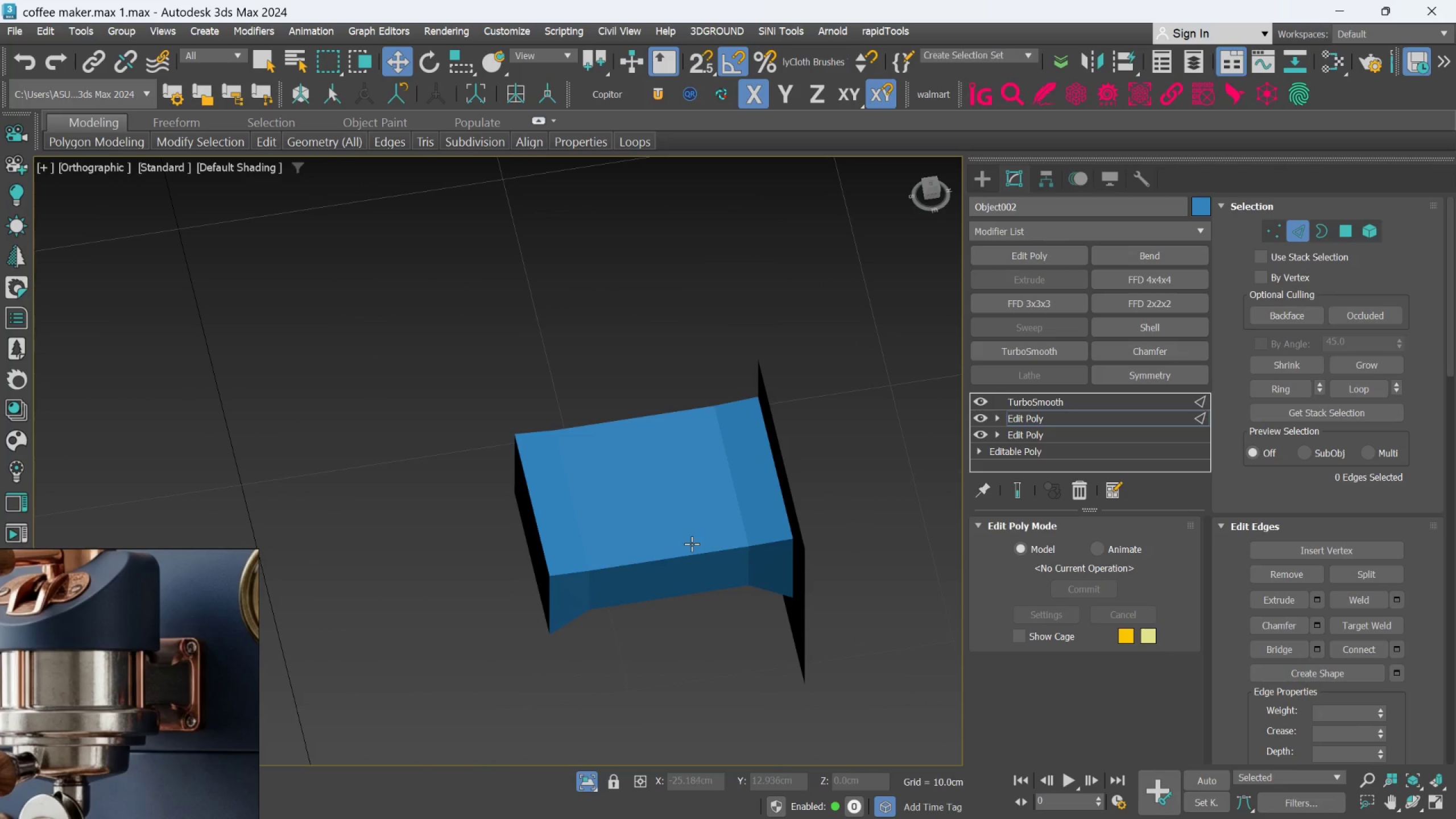 
left_click([1012, 492])
 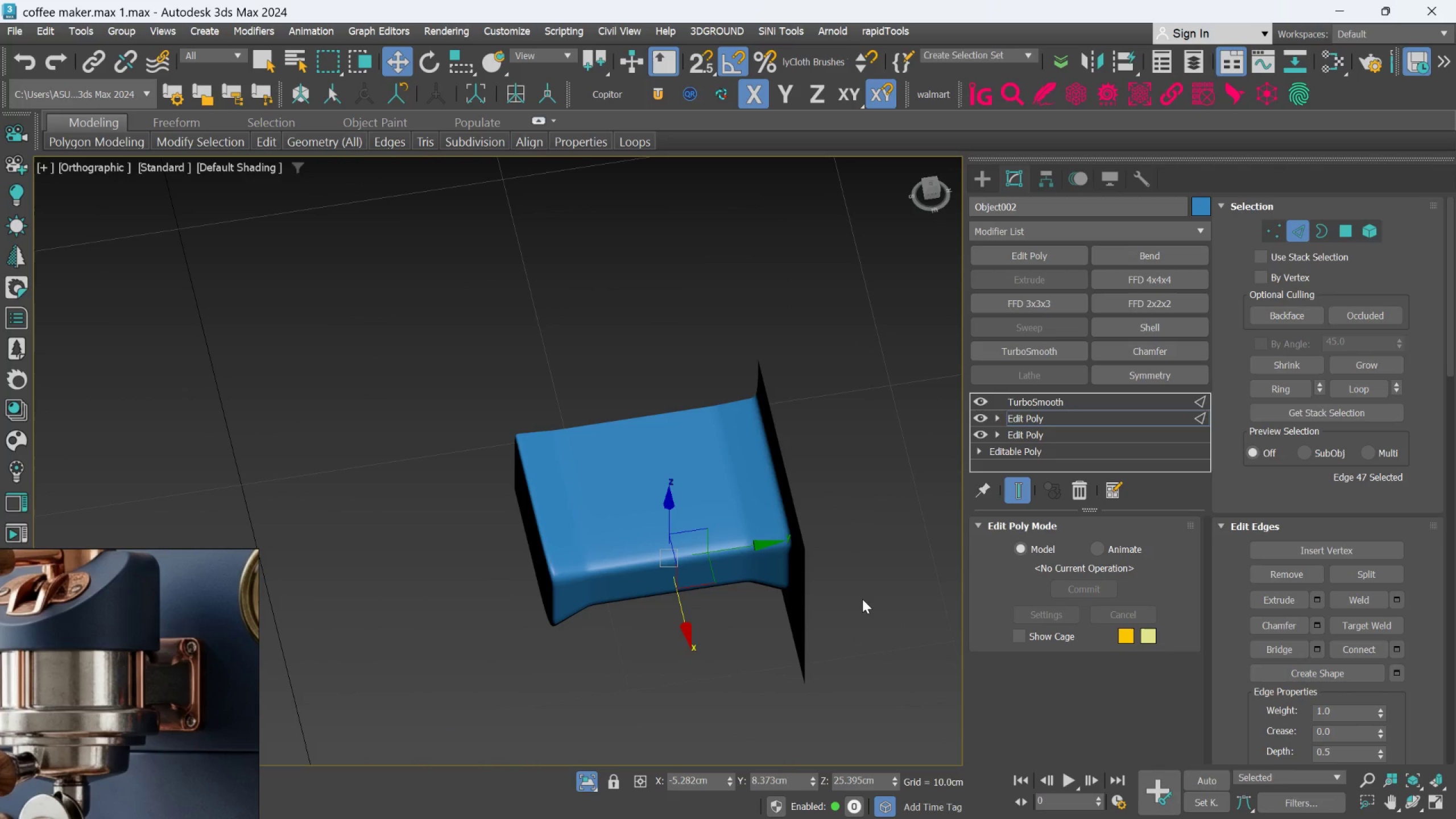 
key(F4)
 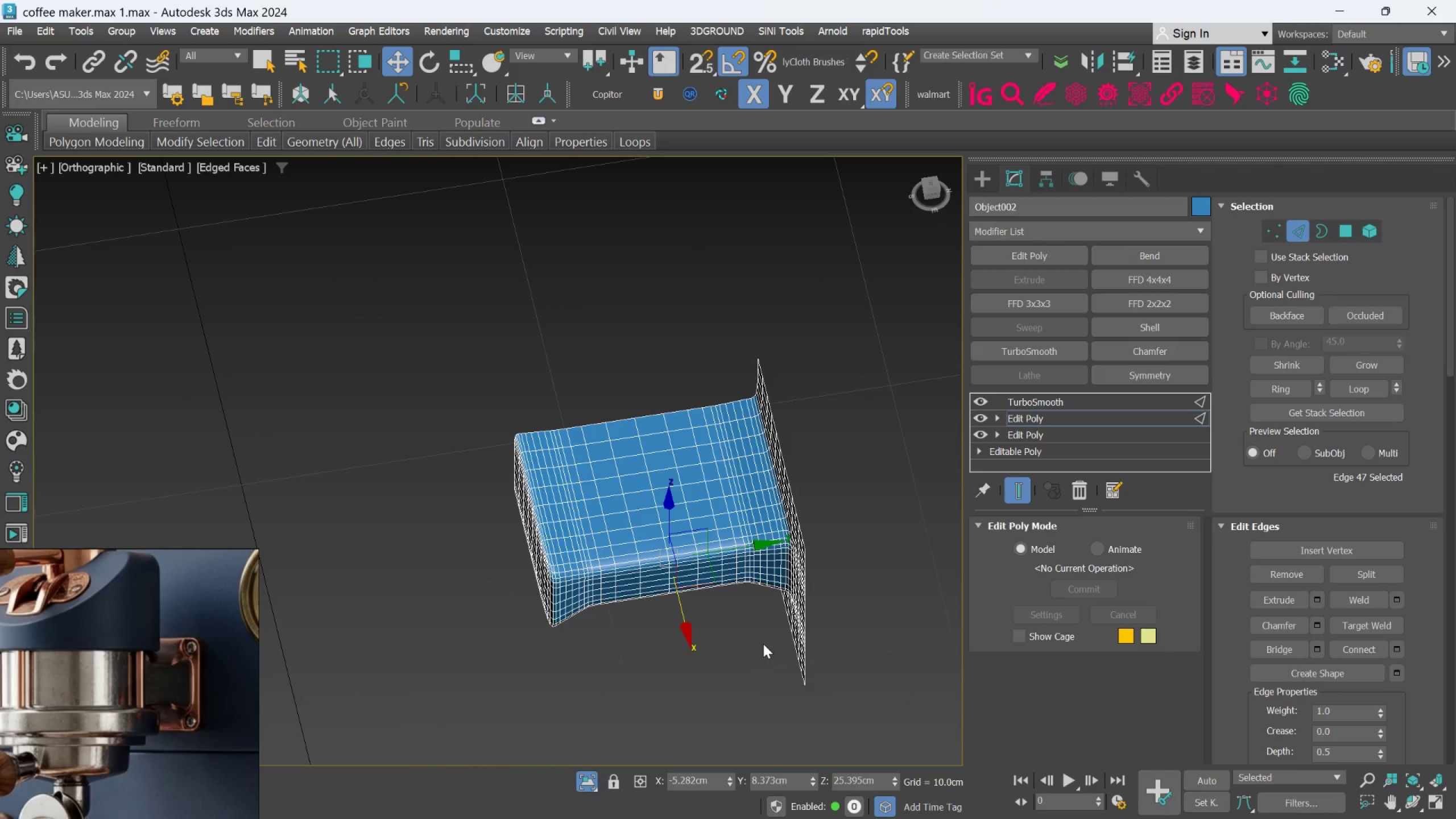 
hold_key(key=AltLeft, duration=0.86)
 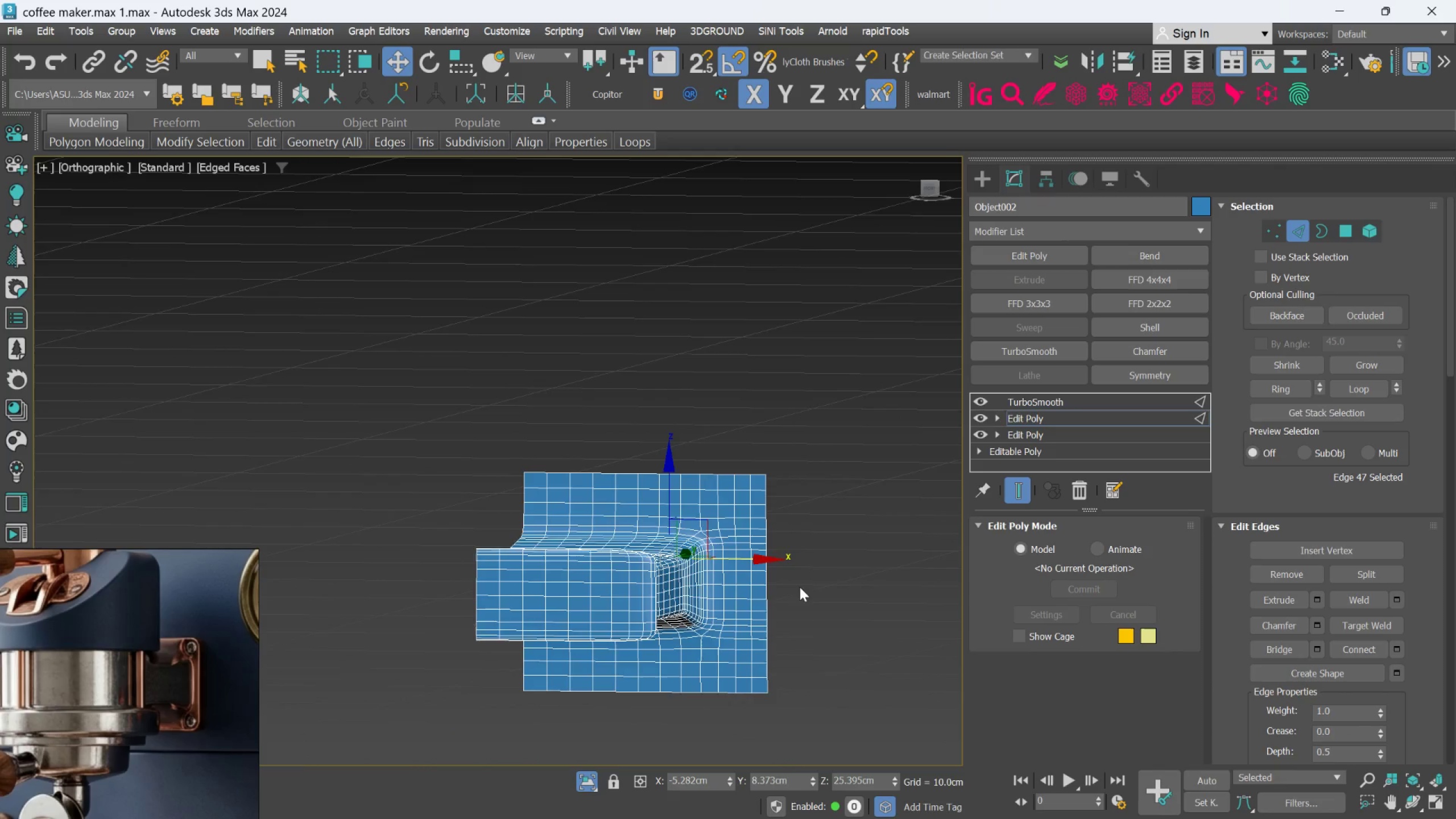 
hold_key(key=AltLeft, duration=0.72)
 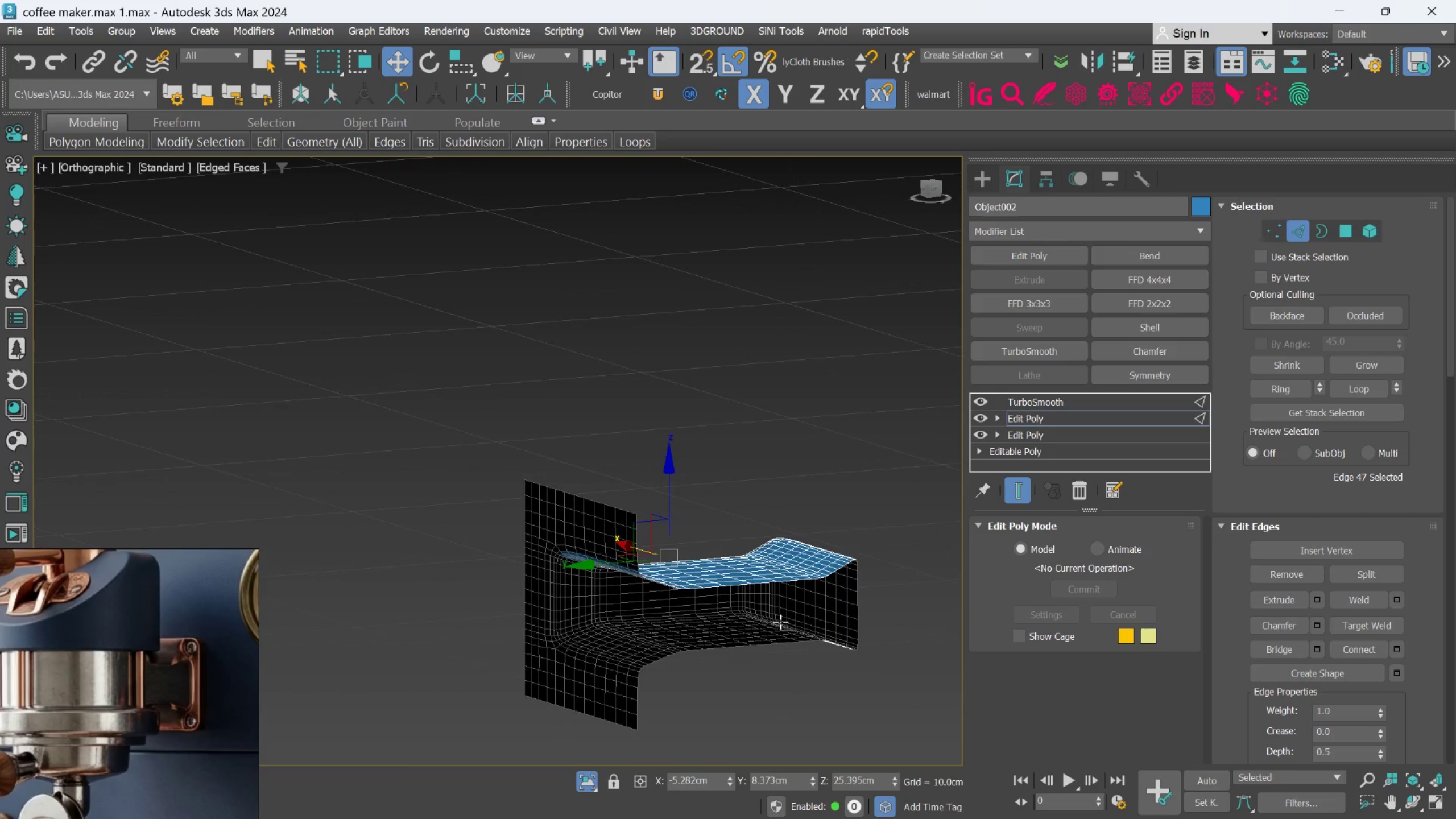 
hold_key(key=AltLeft, duration=1.11)
 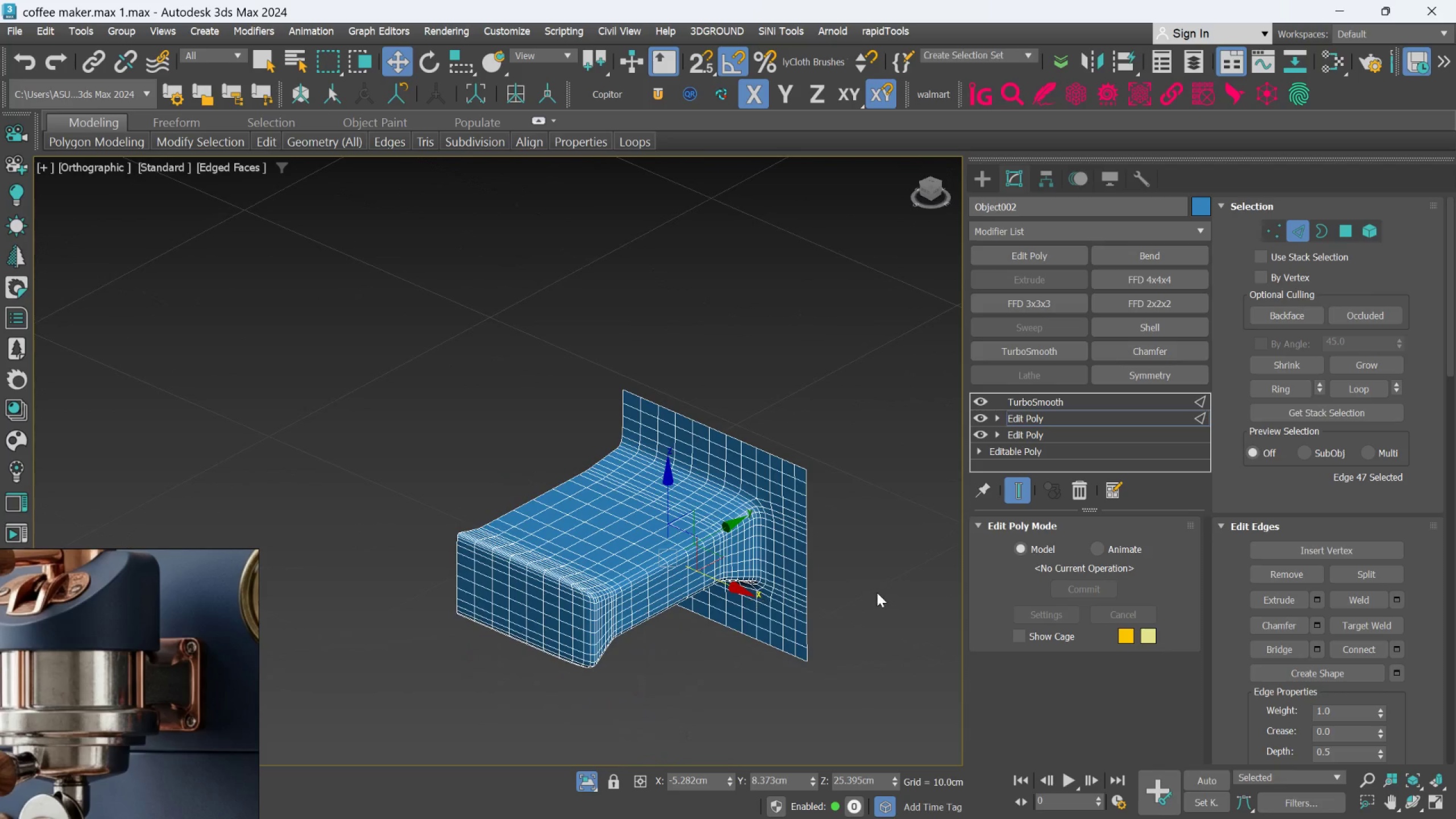 
hold_key(key=AltLeft, duration=0.55)
 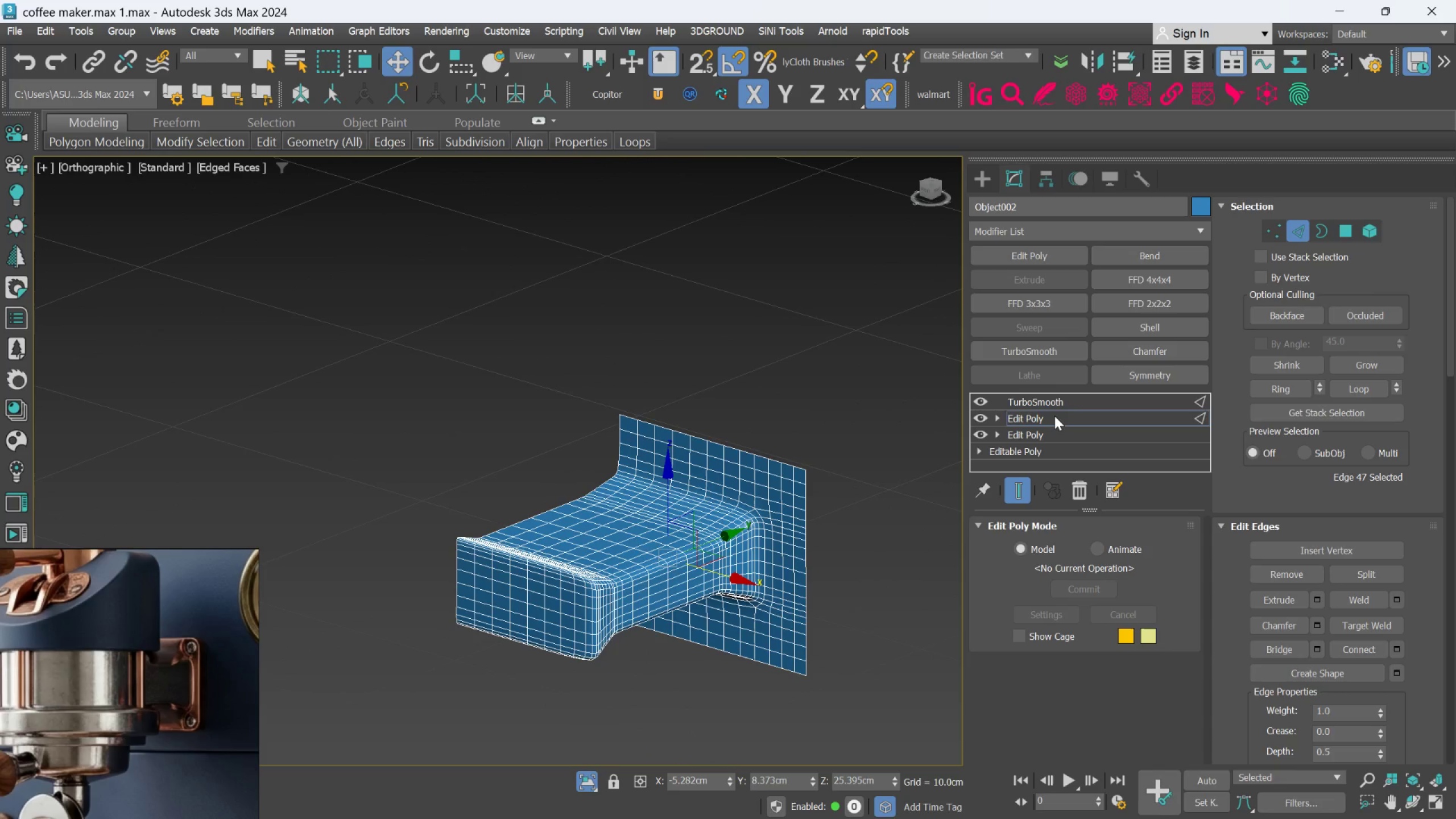 
left_click([1054, 416])
 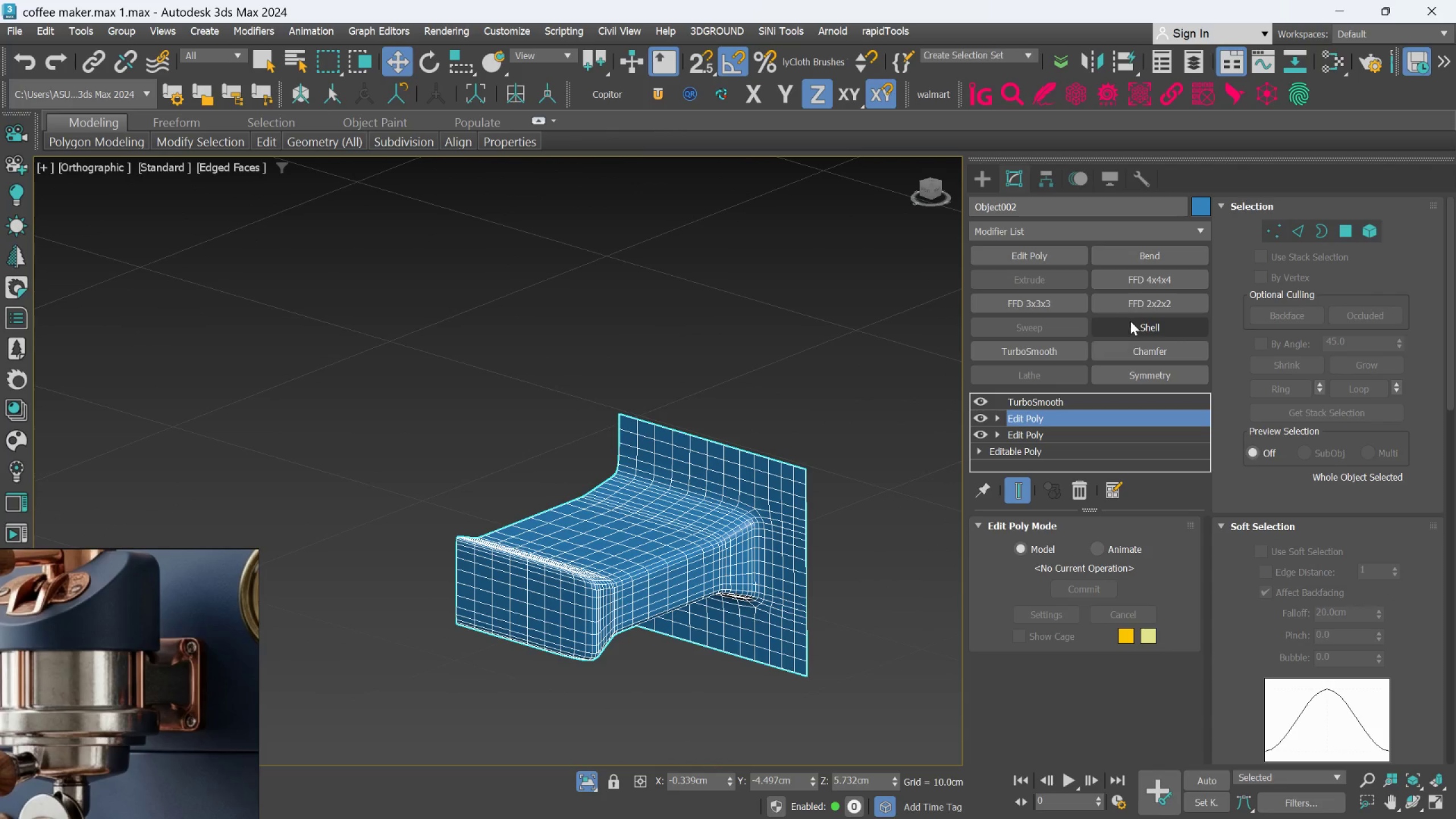 
left_click([1139, 375])
 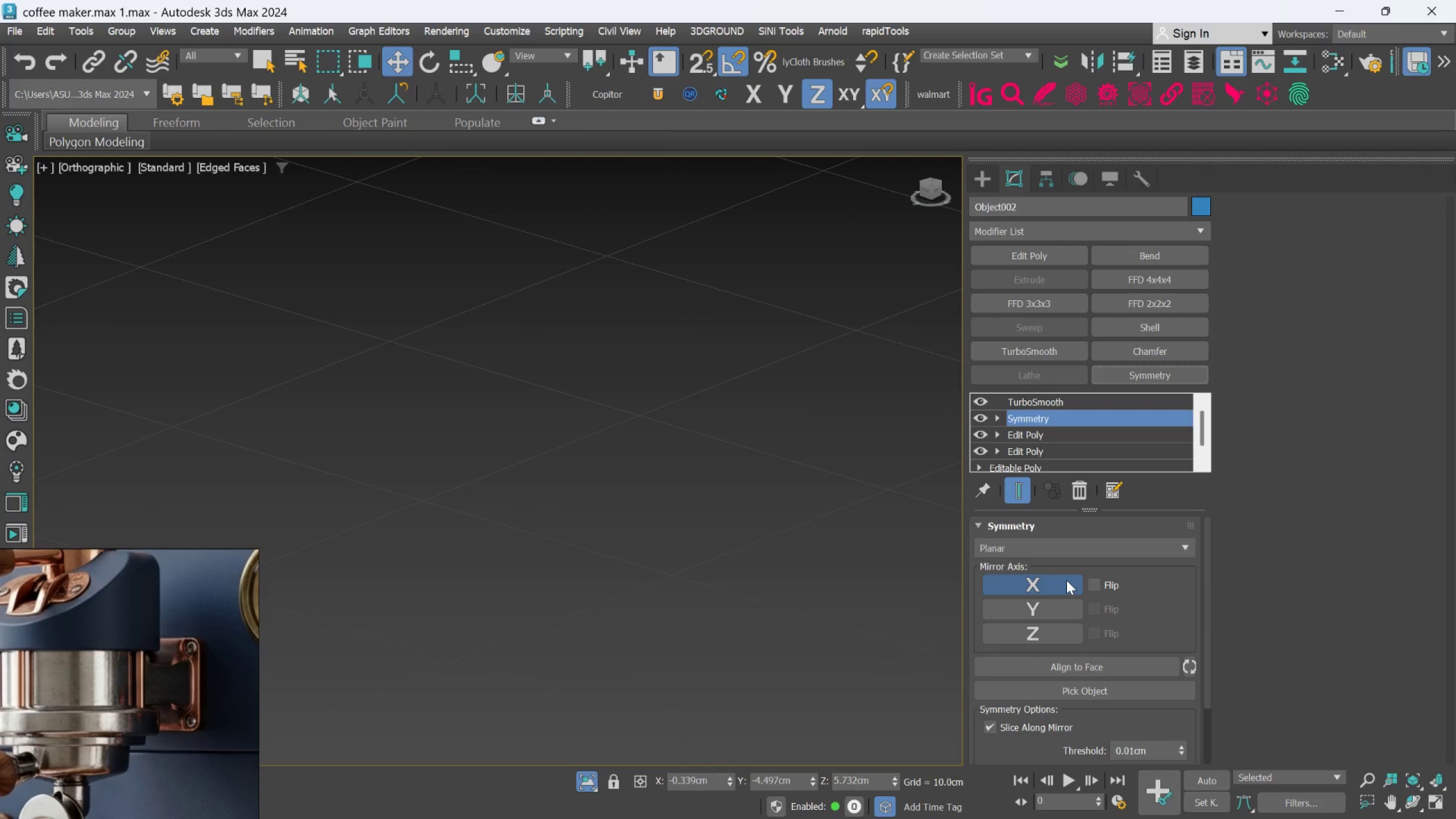 
left_click([1090, 583])
 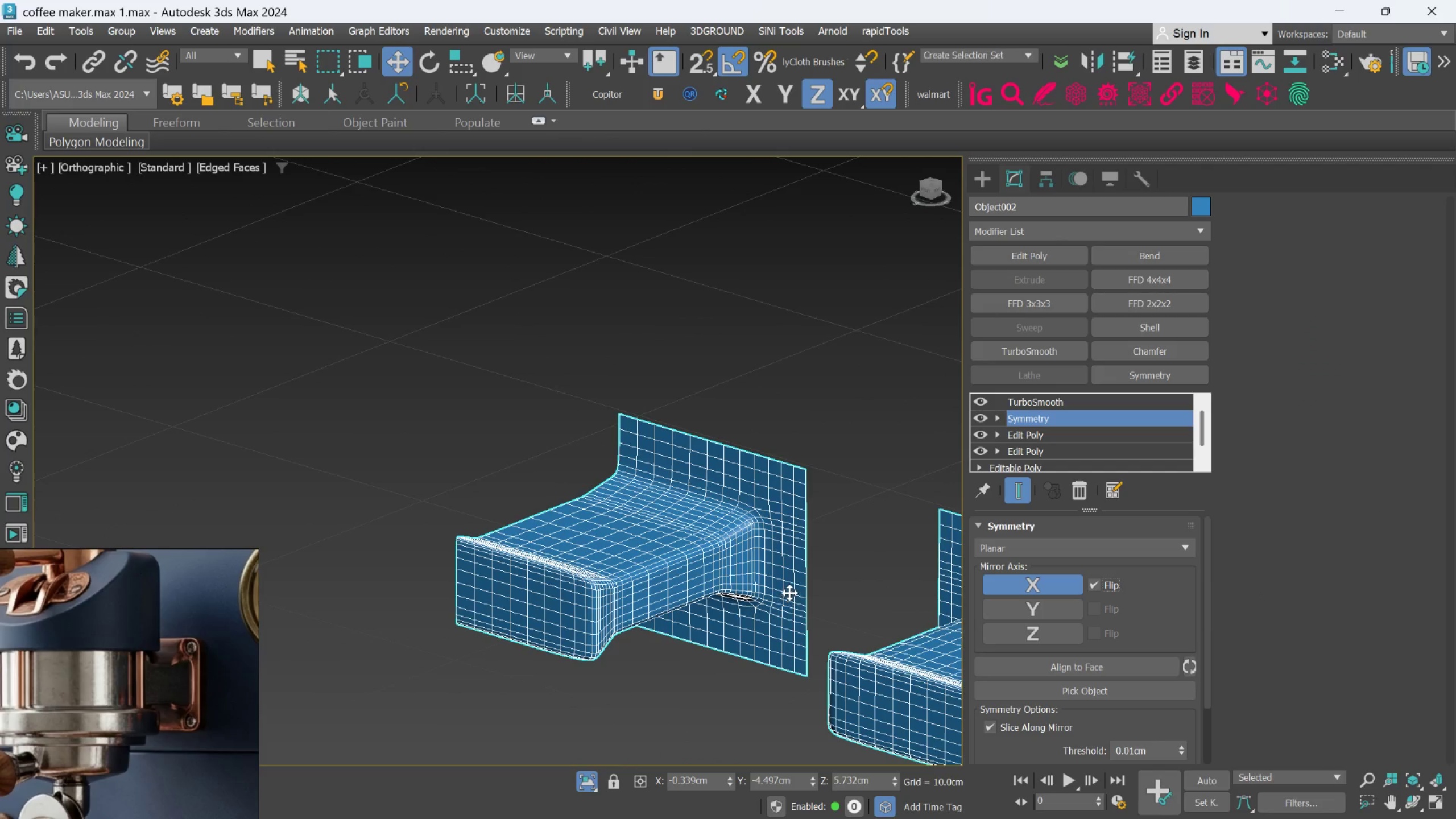 
hold_key(key=AltLeft, duration=0.53)
 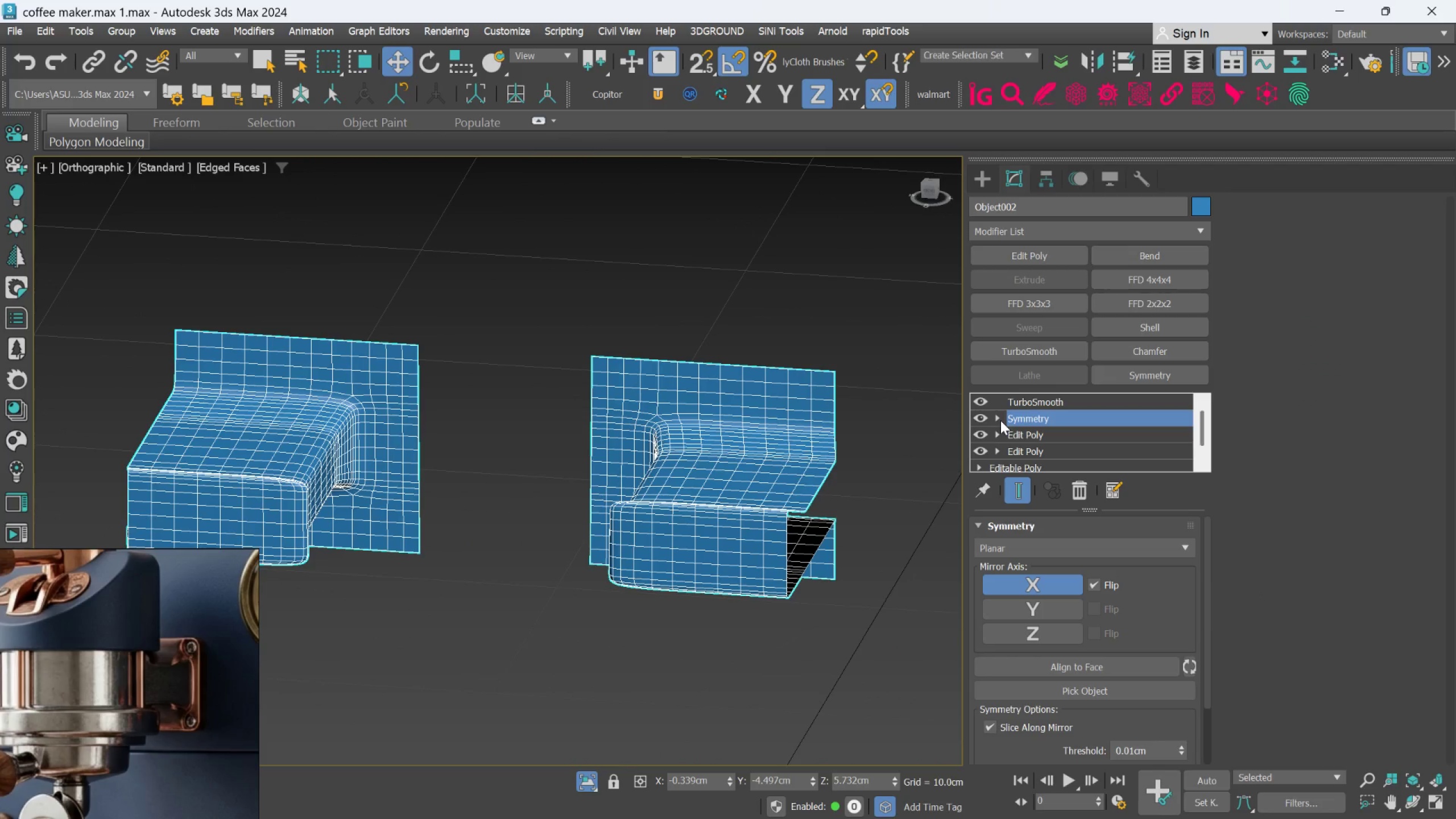 
left_click([1000, 419])
 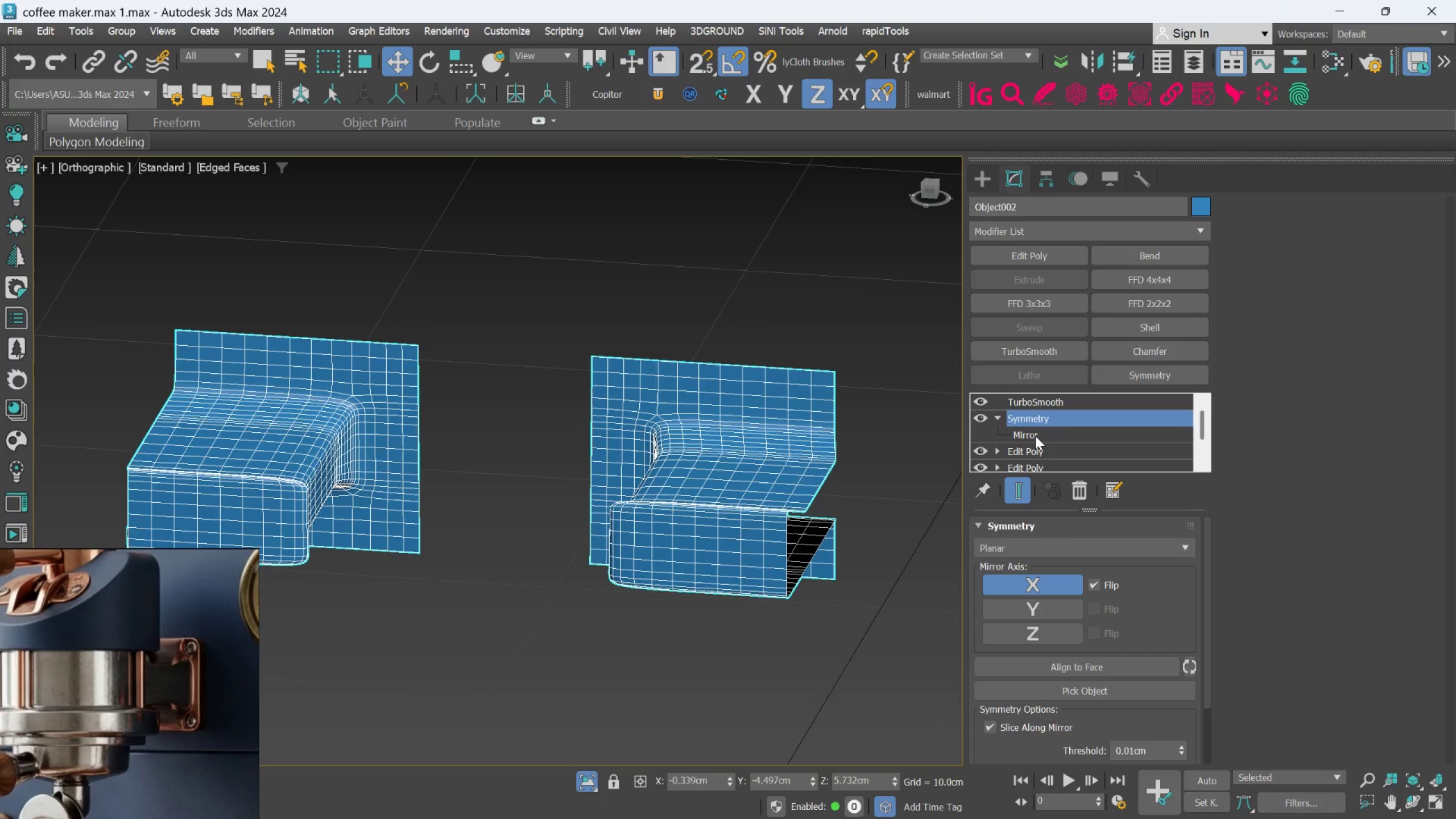 
left_click([1035, 433])
 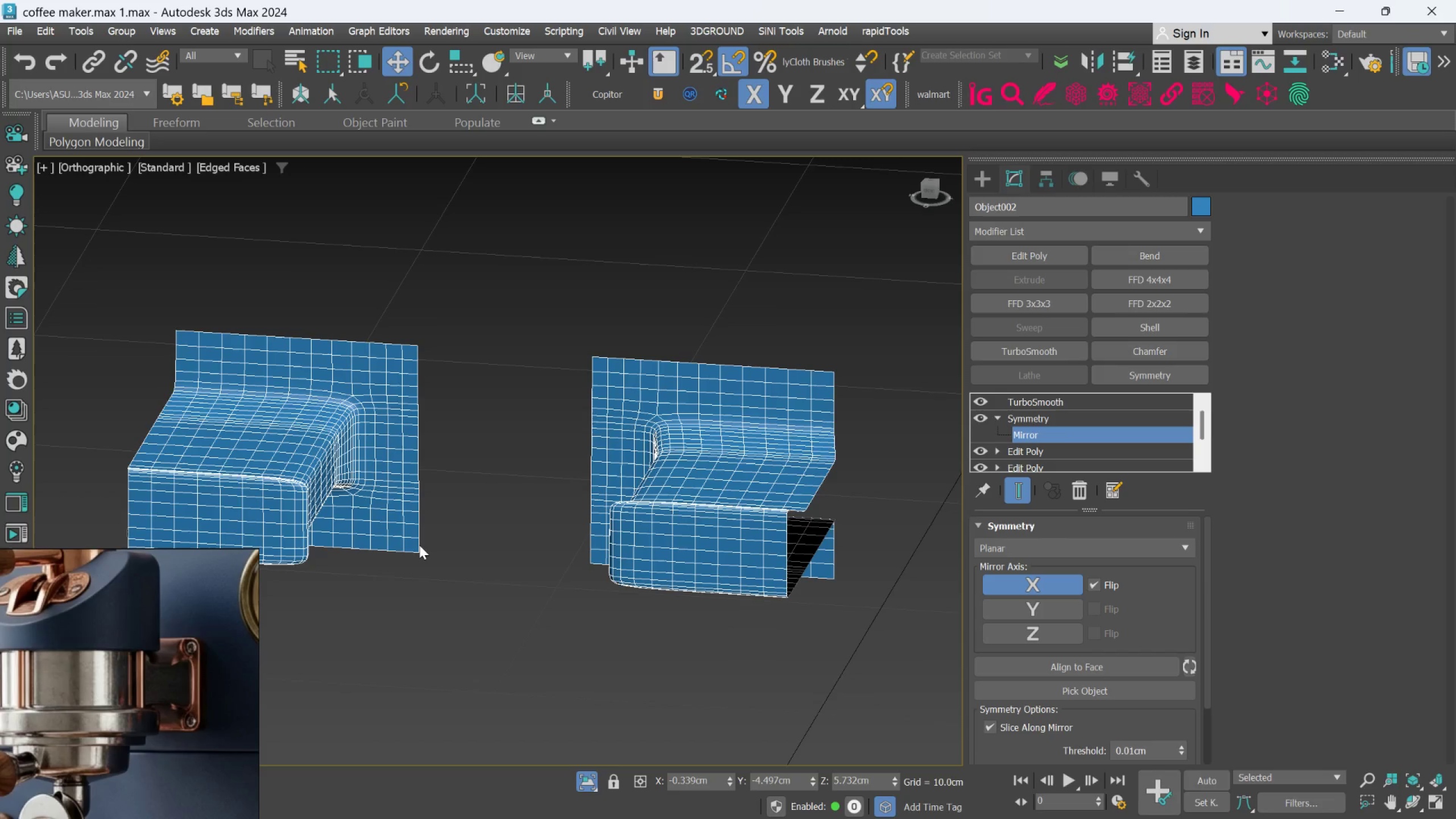 
scroll: coordinate [419, 545], scroll_direction: down, amount: 2.0
 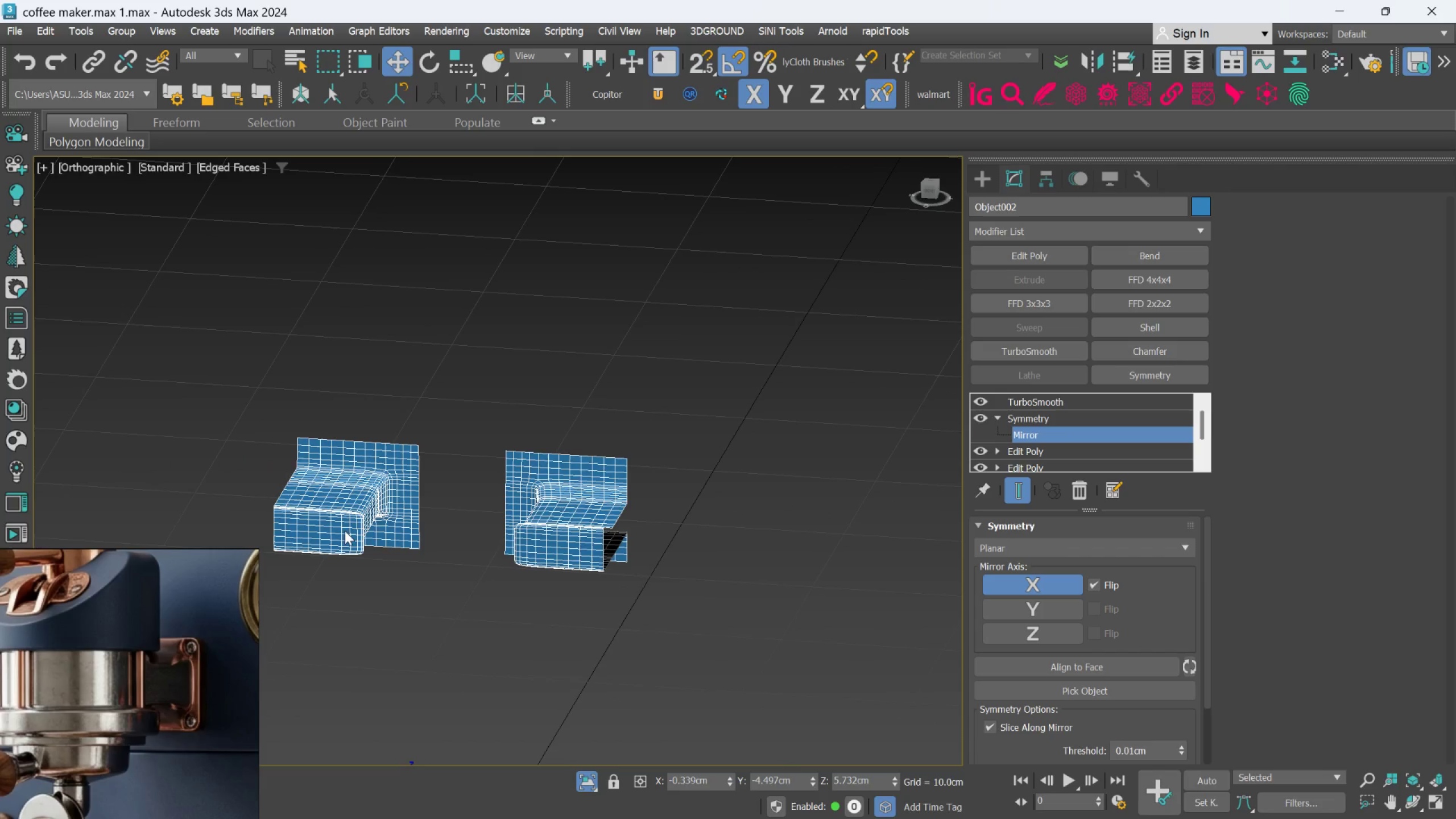 
hold_key(key=AltLeft, duration=0.5)
 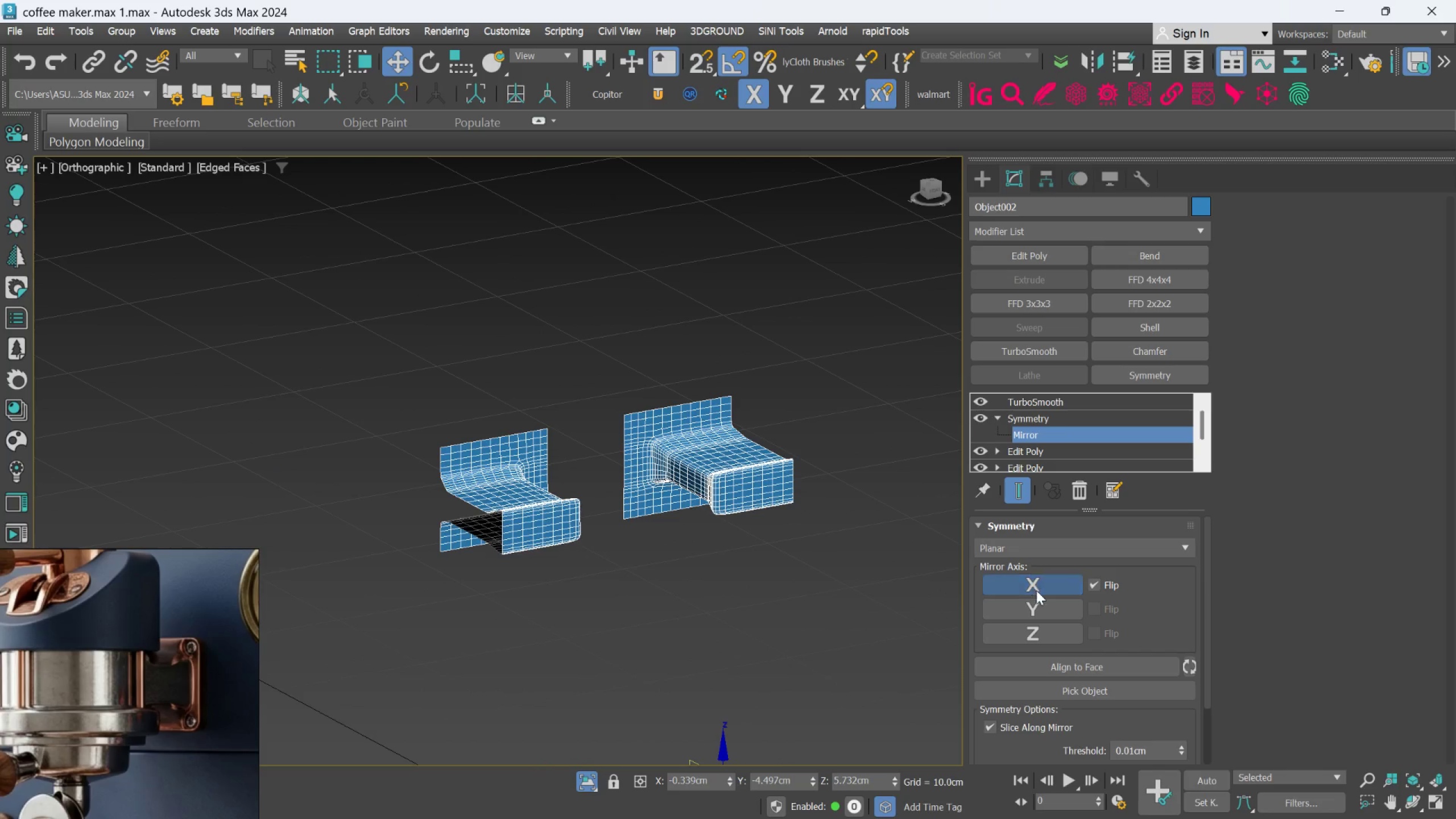 
left_click([1090, 584])
 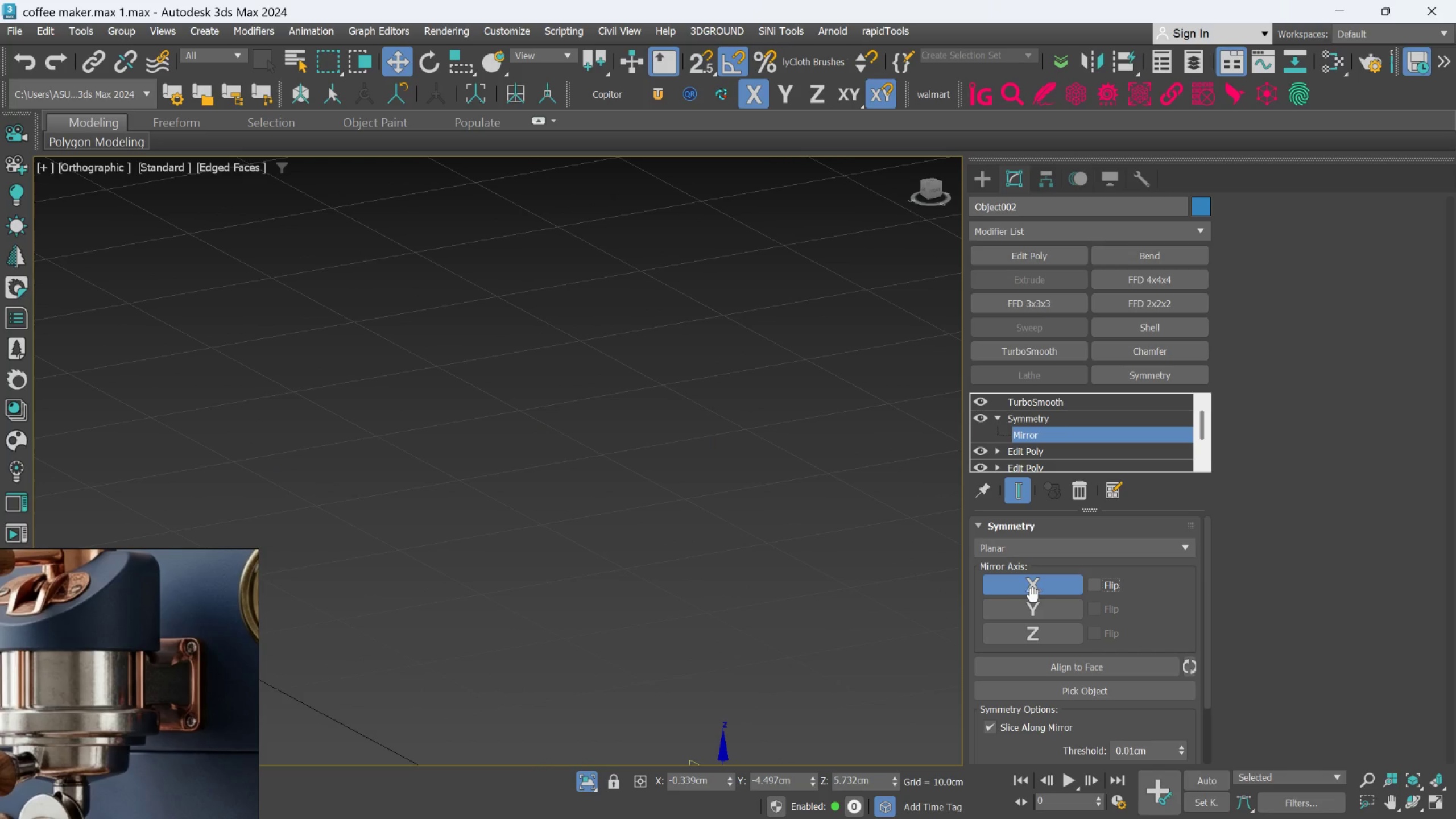 
left_click([1041, 592])
 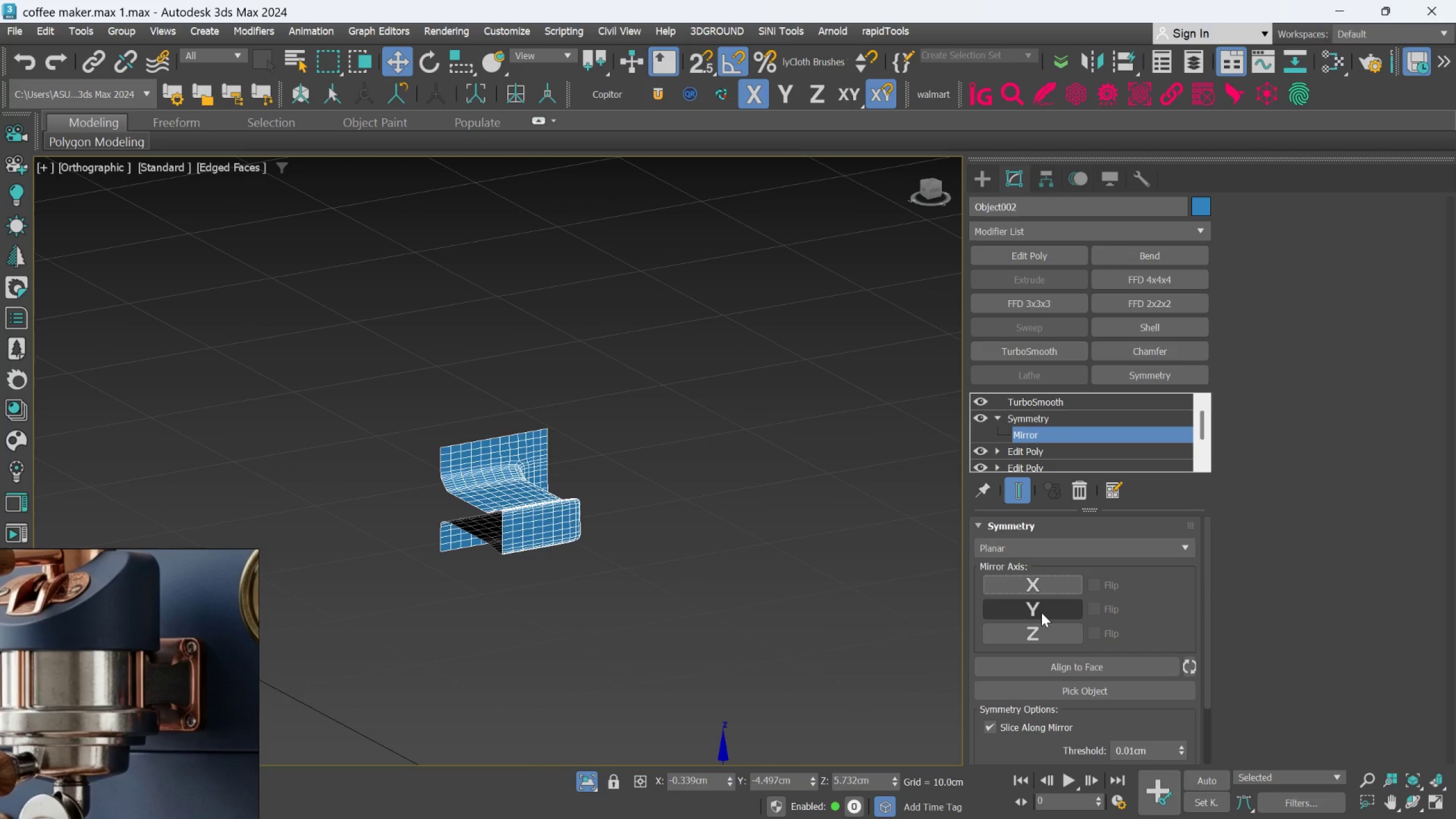 
left_click([1041, 613])
 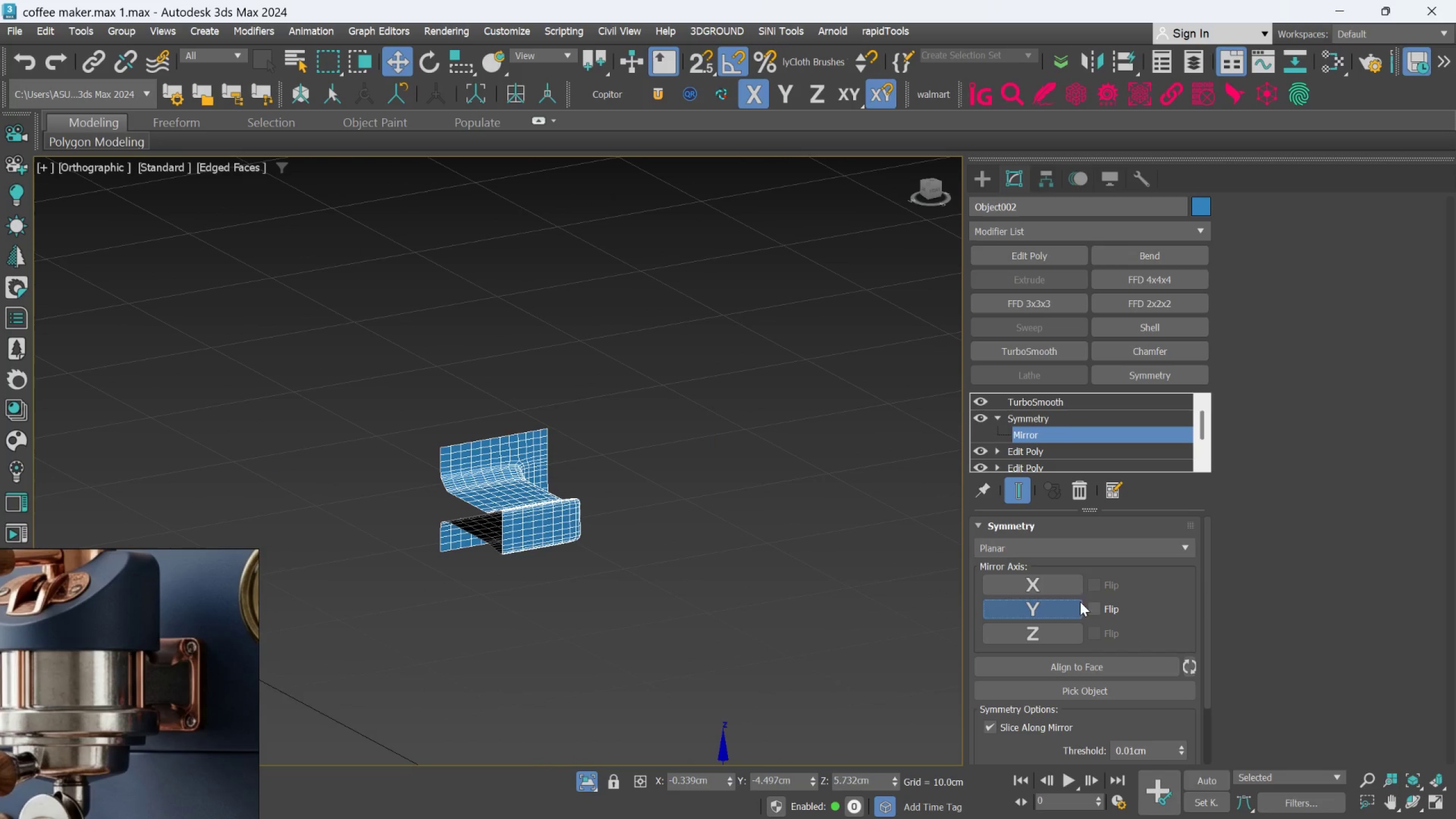 
left_click([1093, 602])
 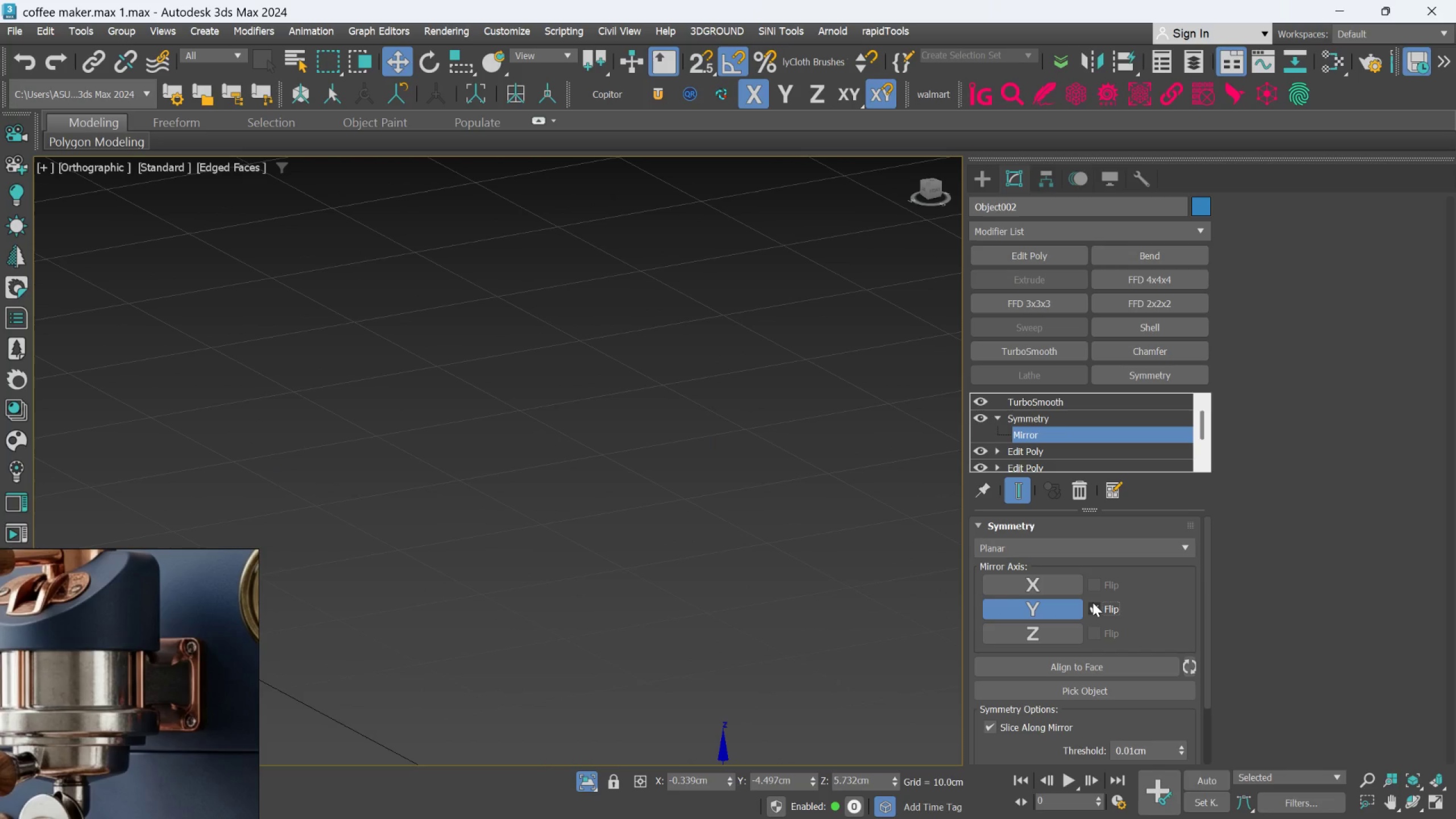 
left_click([1093, 602])
 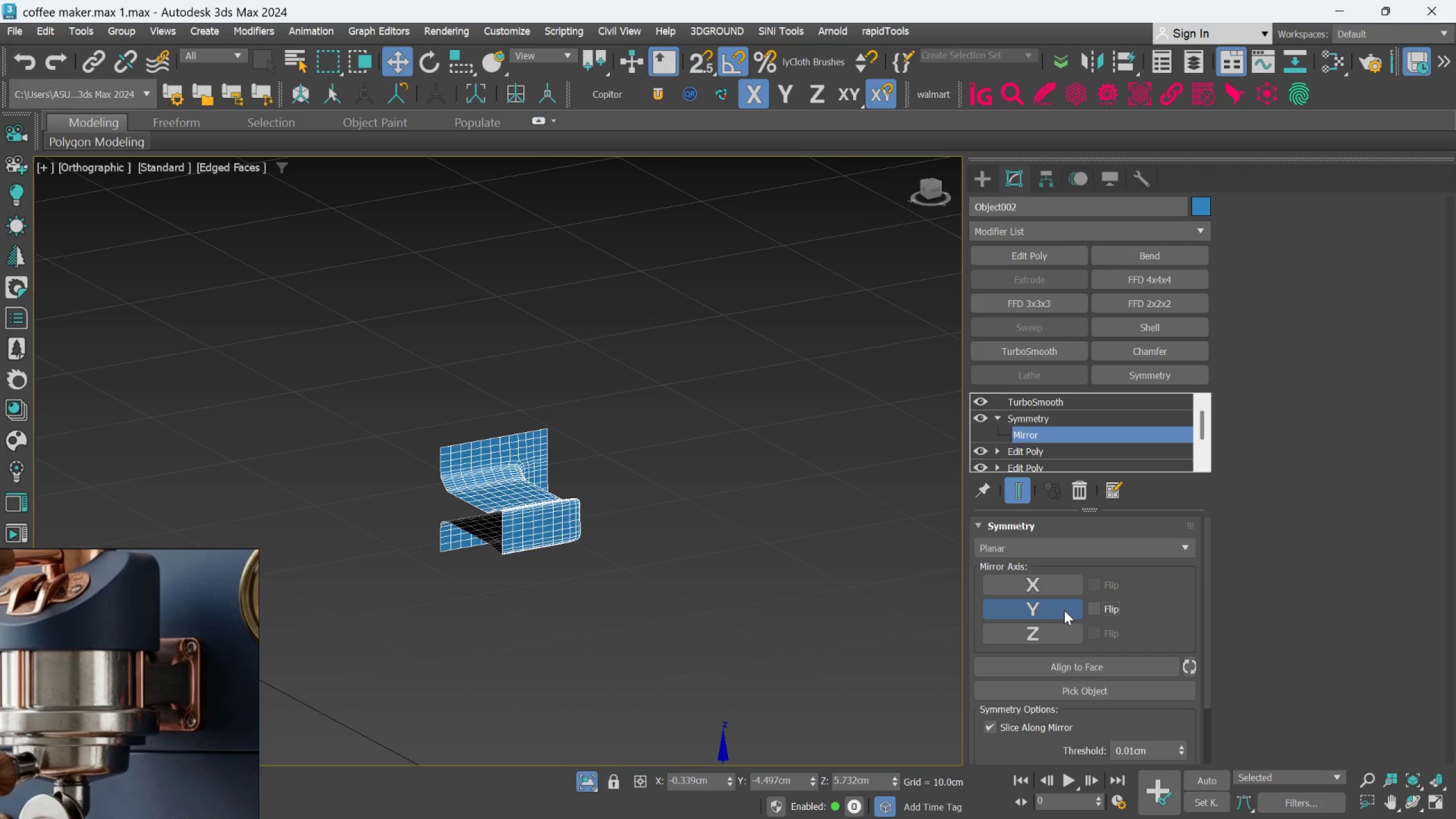 
double_click([1064, 610])
 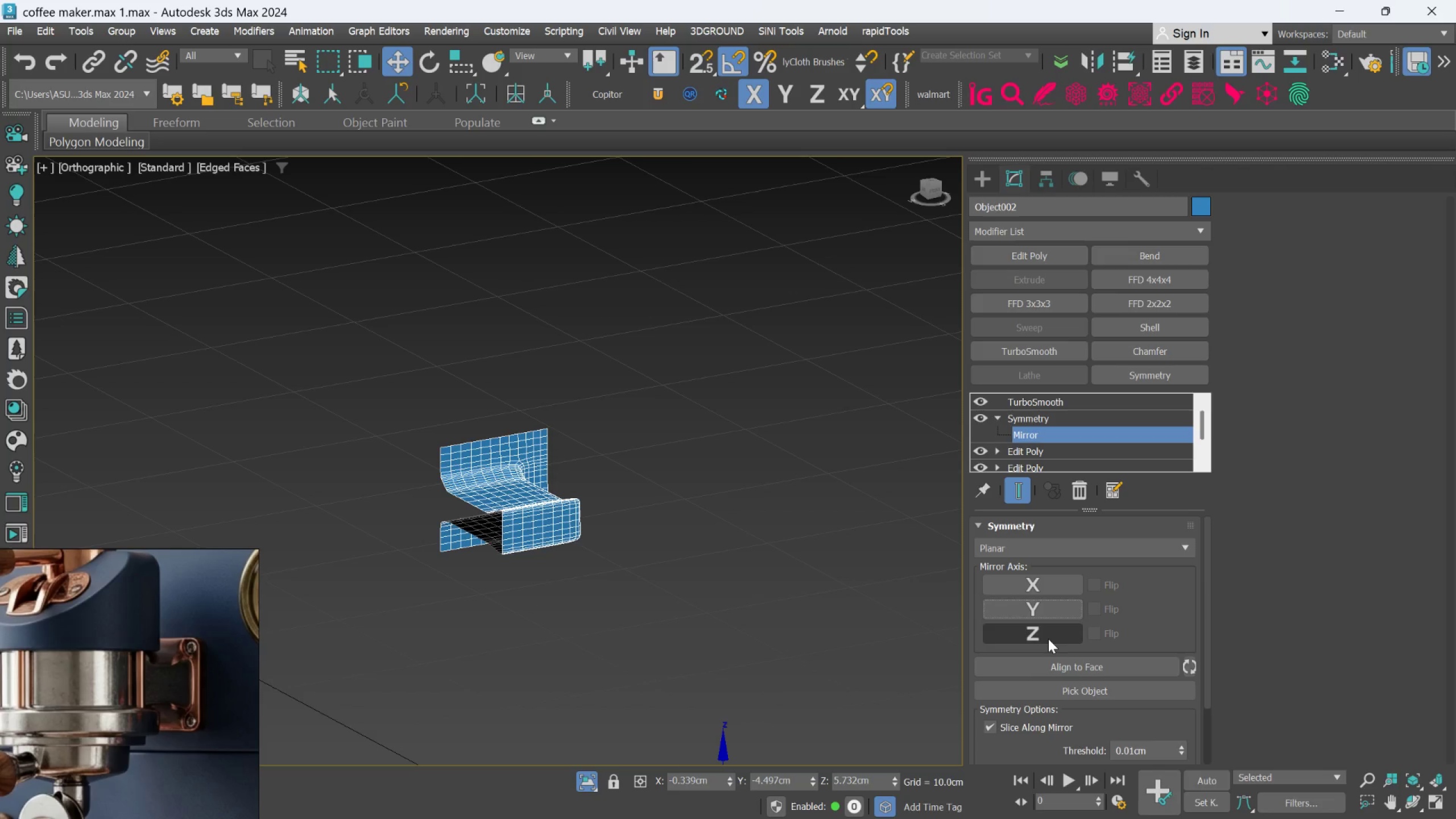 
triple_click([1048, 635])
 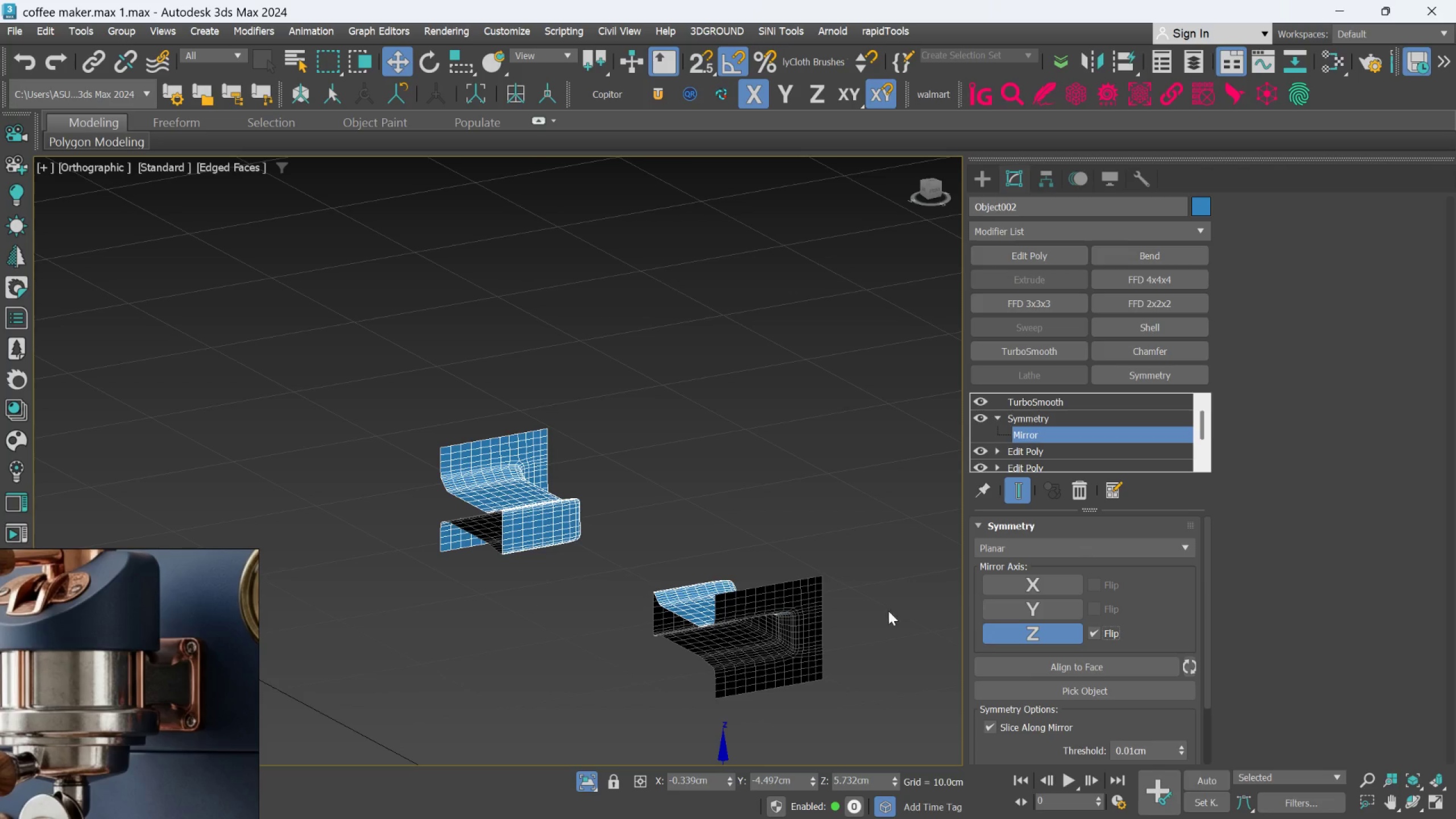 
left_click_drag(start_coordinate=[1019, 630], to_coordinate=[1018, 625])
 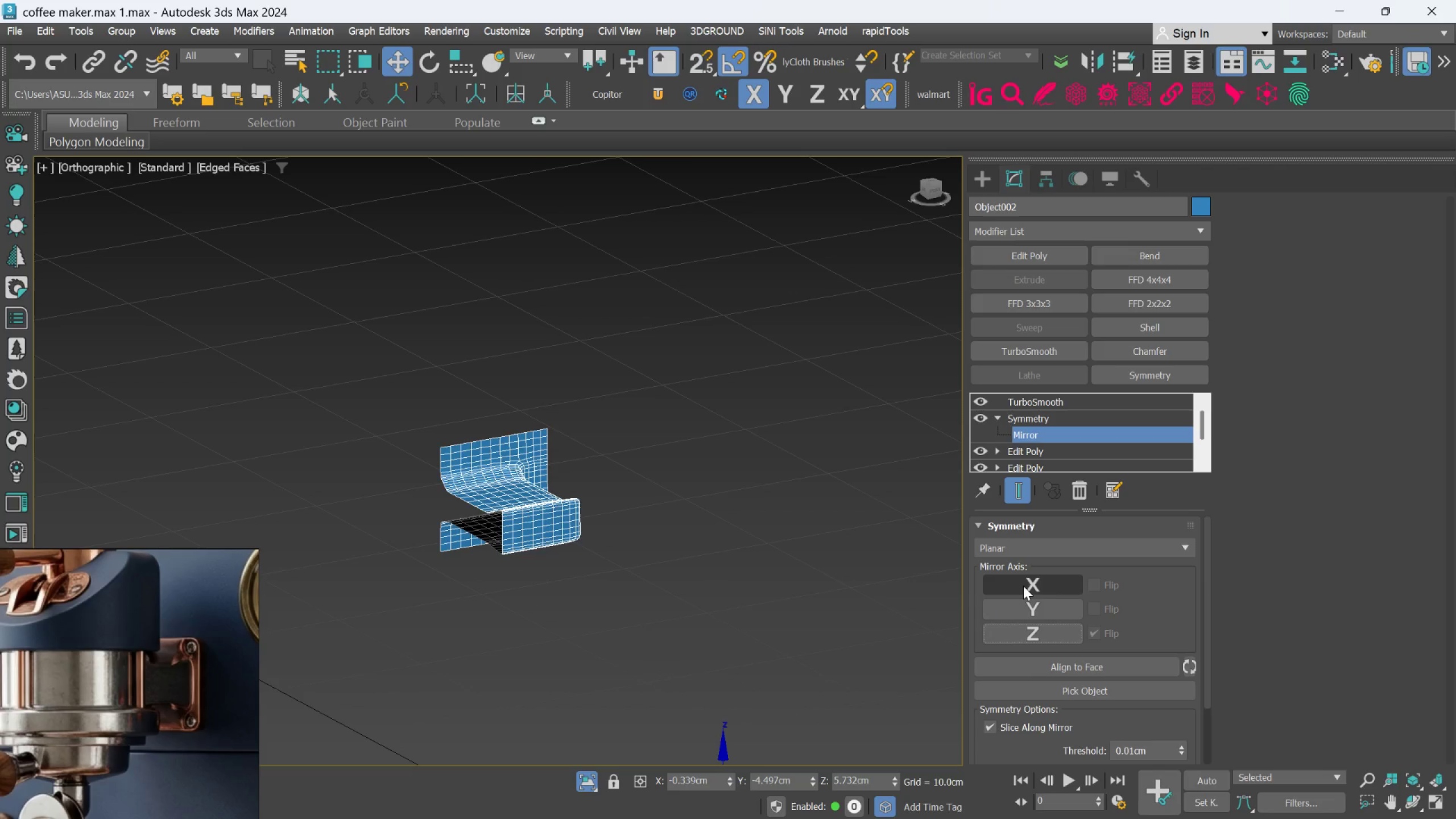 
double_click([1023, 586])
 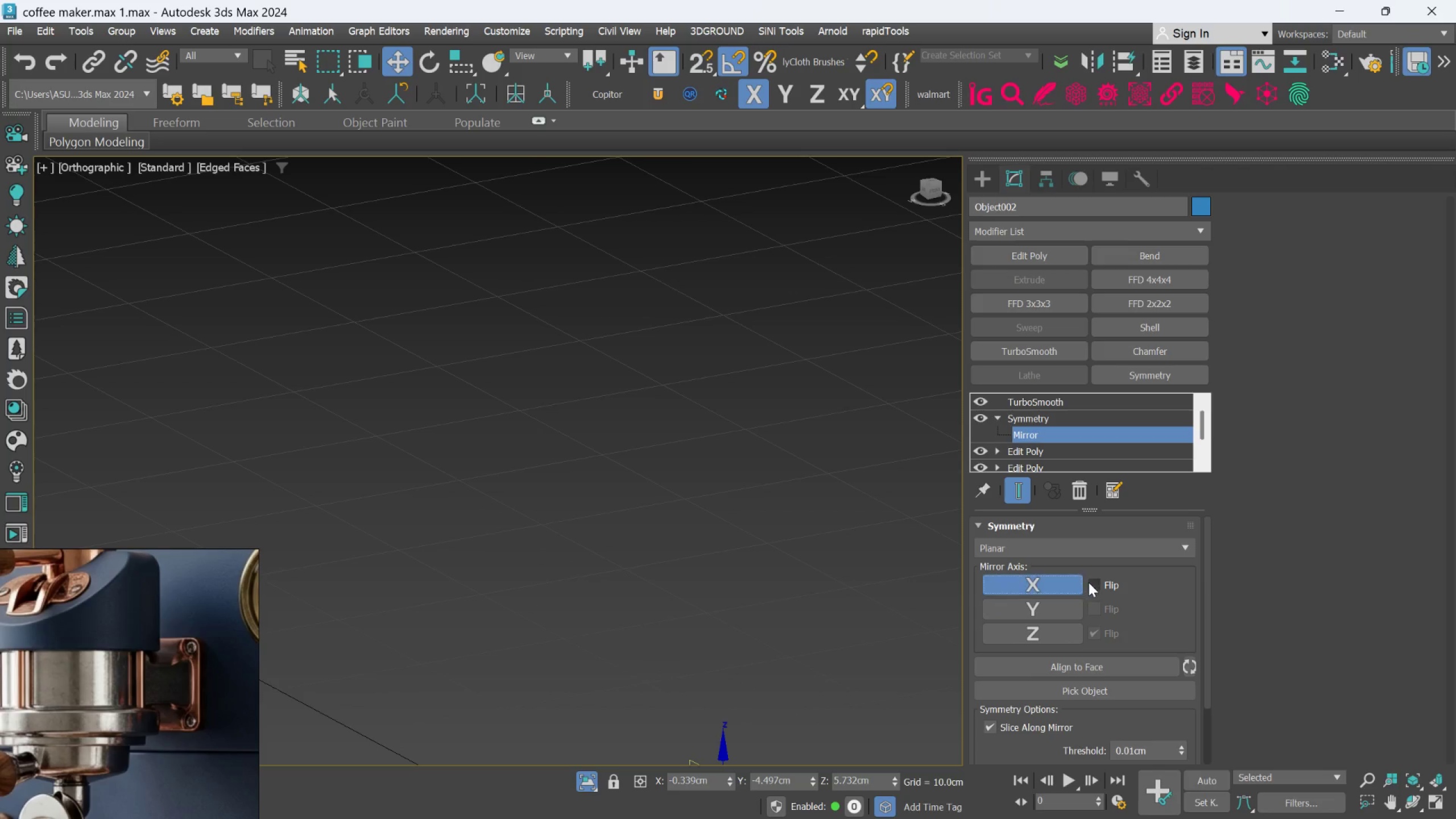 
scroll: coordinate [805, 614], scroll_direction: down, amount: 4.0
 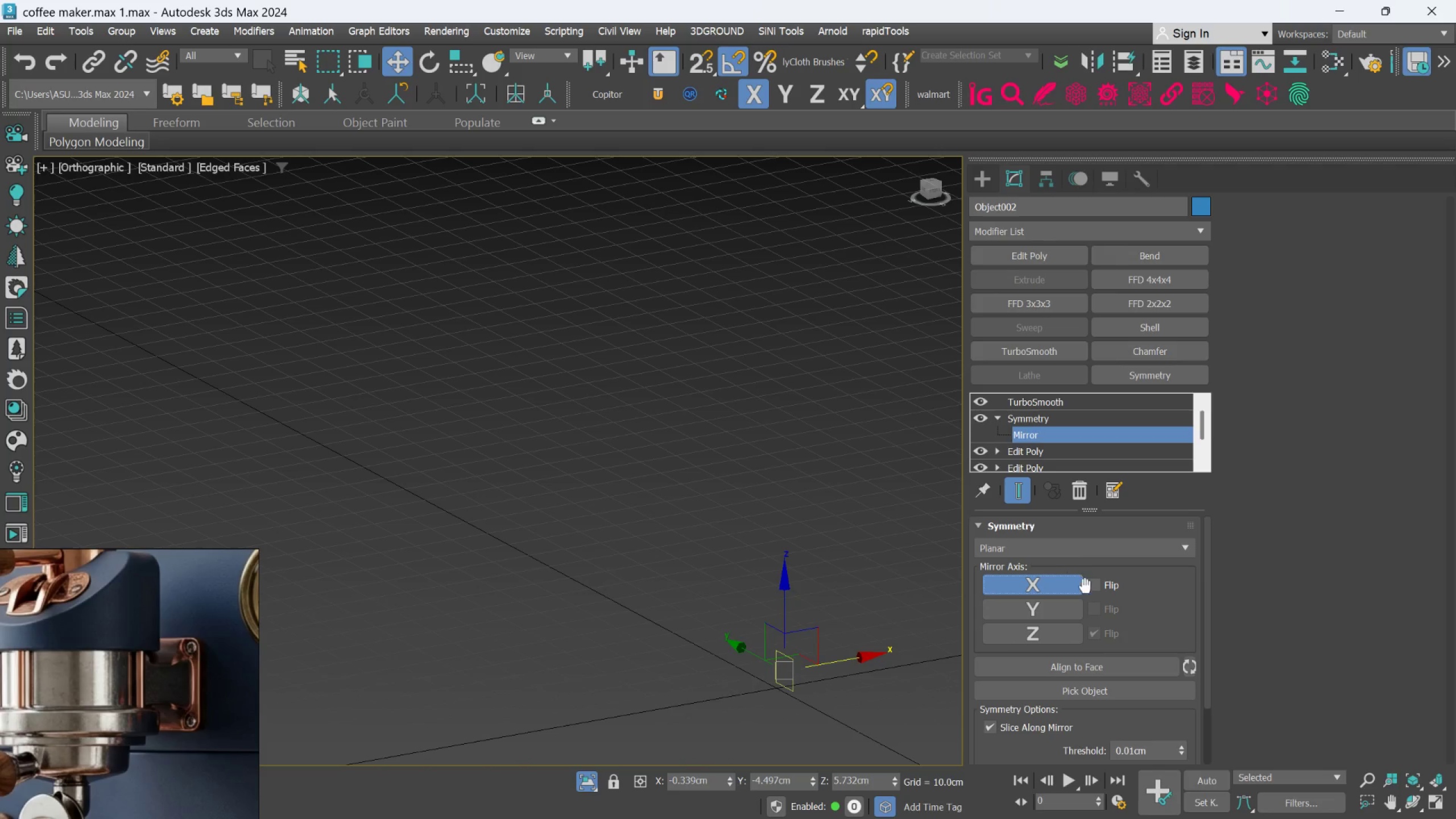 
left_click([1097, 593])
 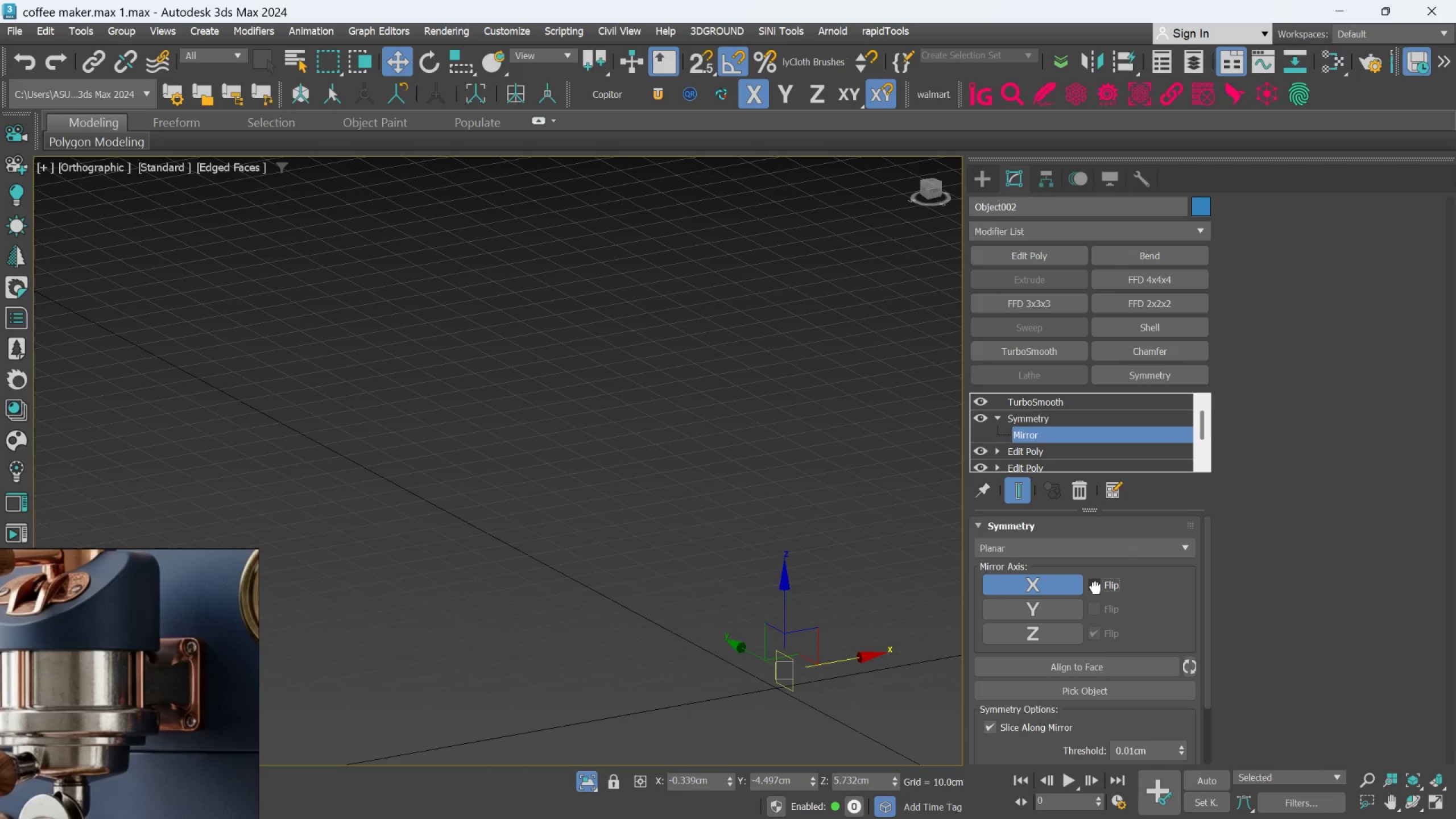 
left_click([1096, 588])
 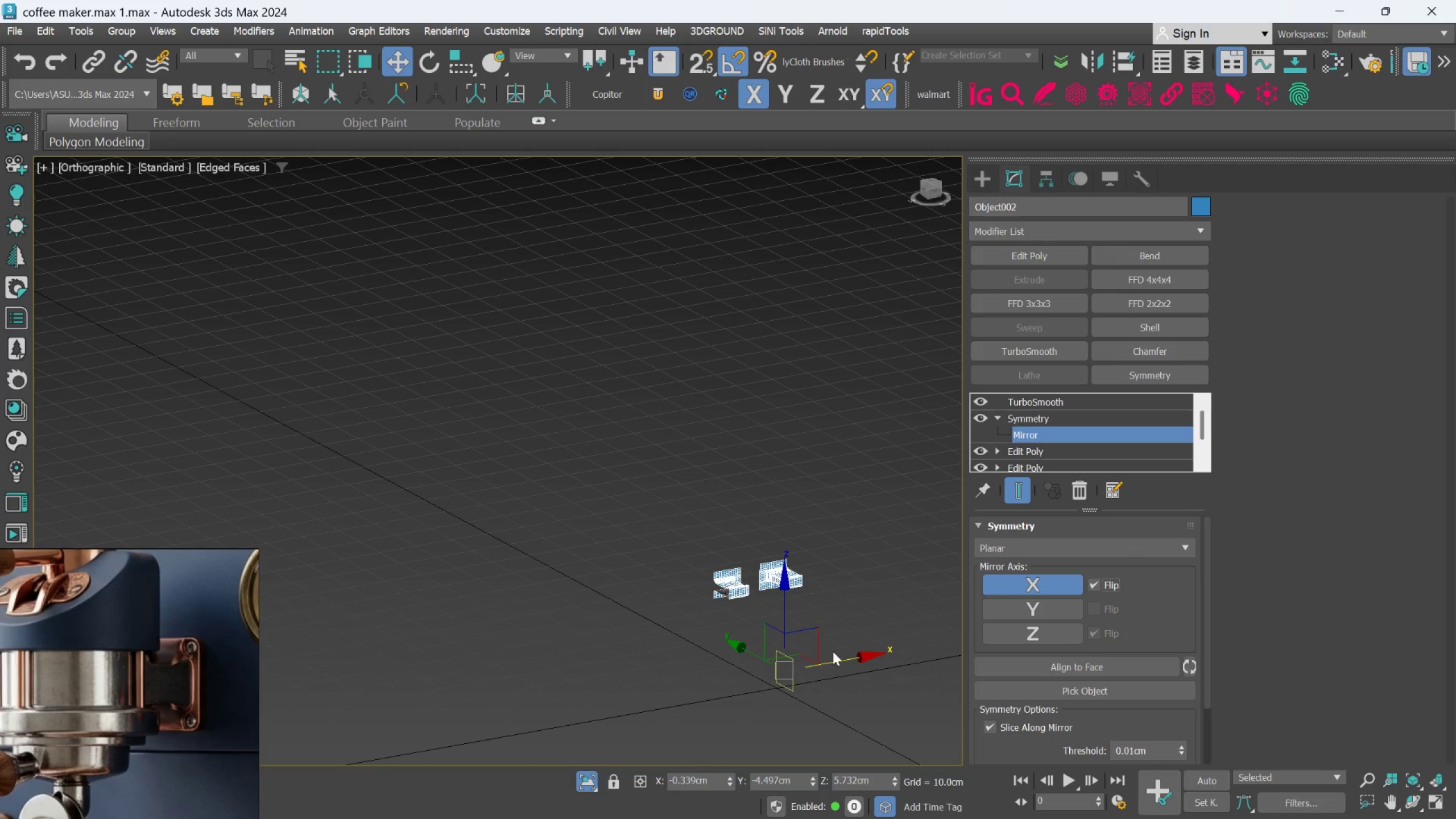 
hold_key(key=AltLeft, duration=0.46)
 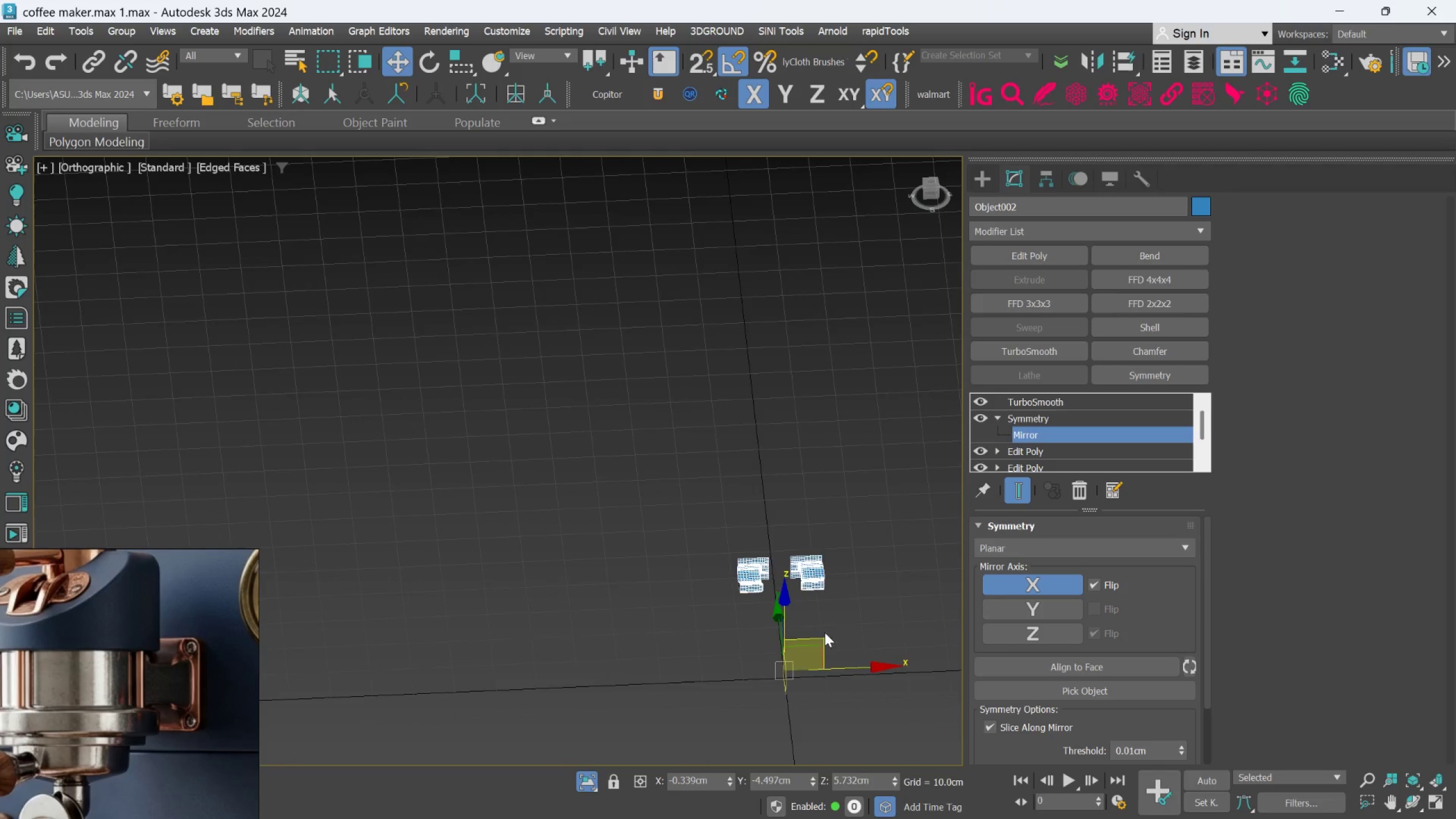 
scroll: coordinate [818, 603], scroll_direction: up, amount: 2.0
 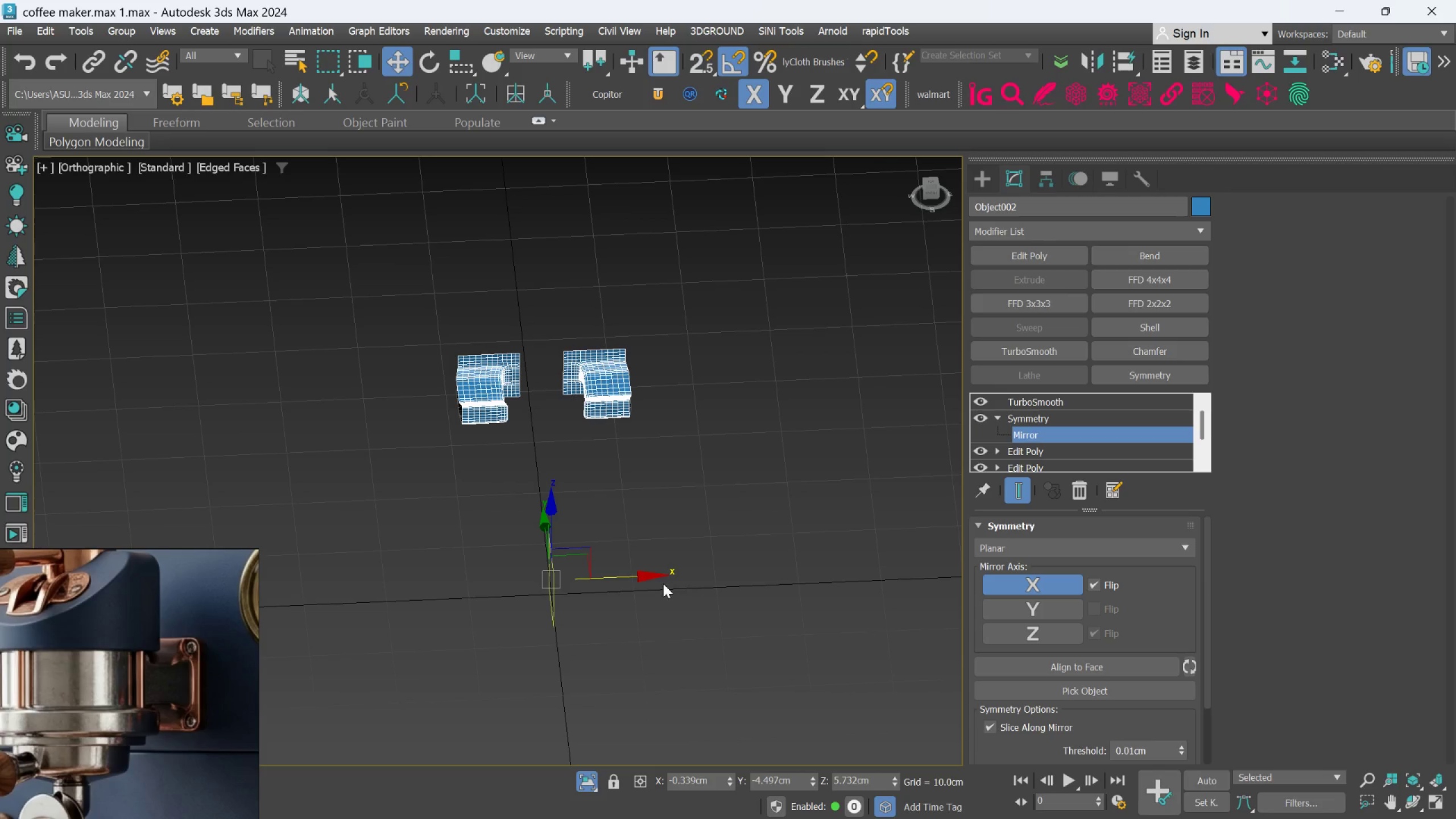 
left_click_drag(start_coordinate=[646, 579], to_coordinate=[521, 573])
 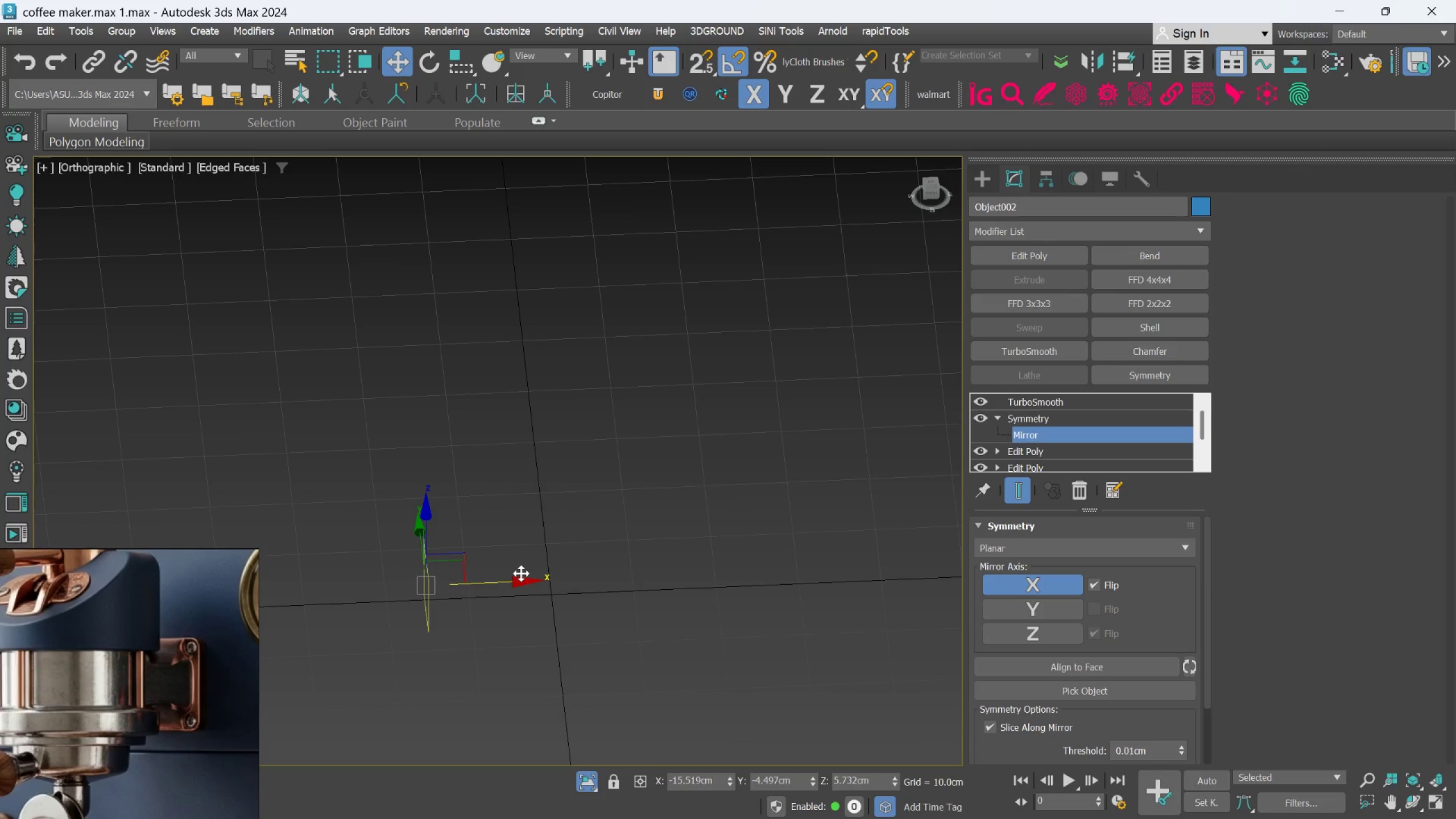 
key(Control+ControlLeft)
 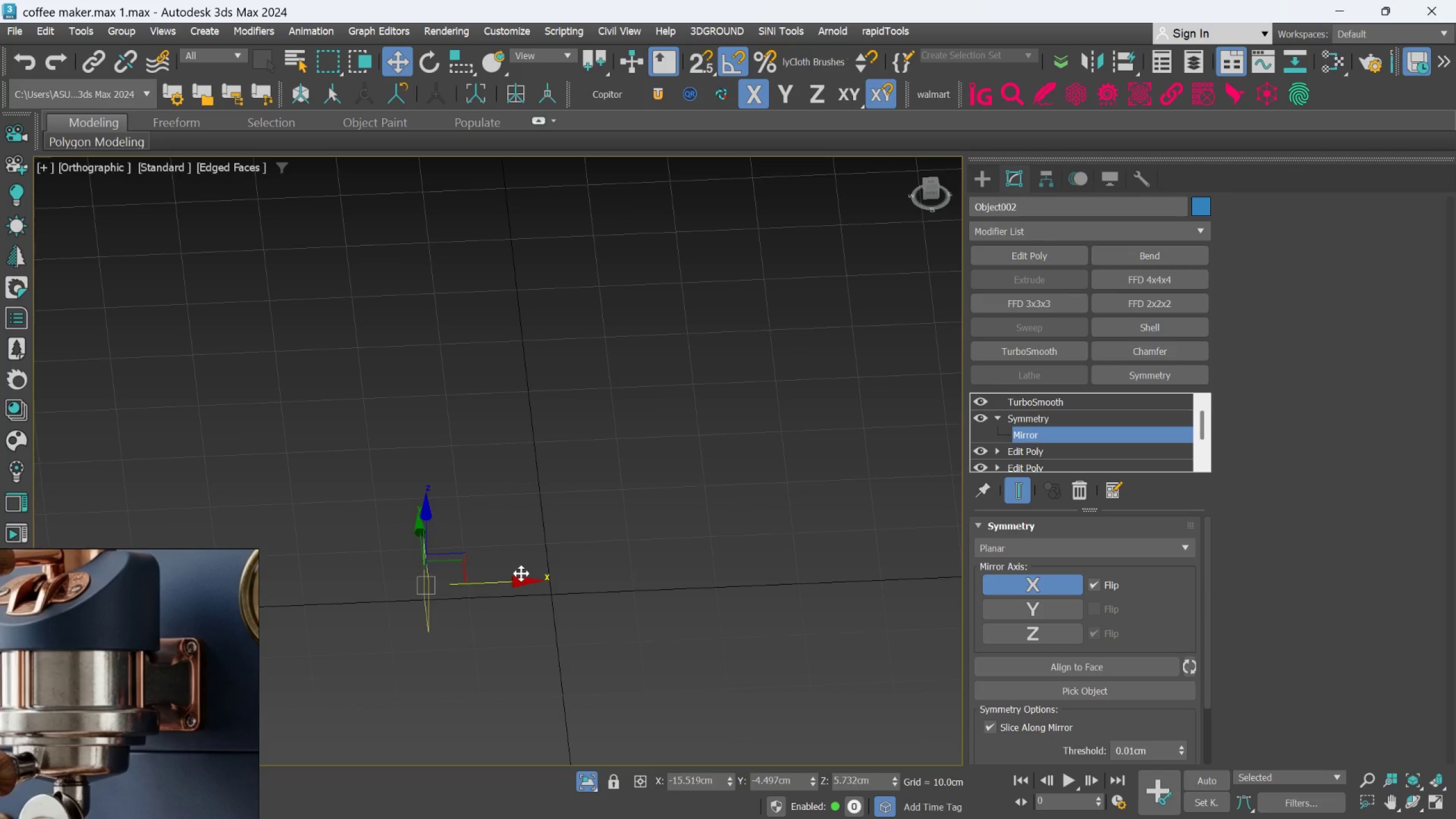 
key(Control+Z)
 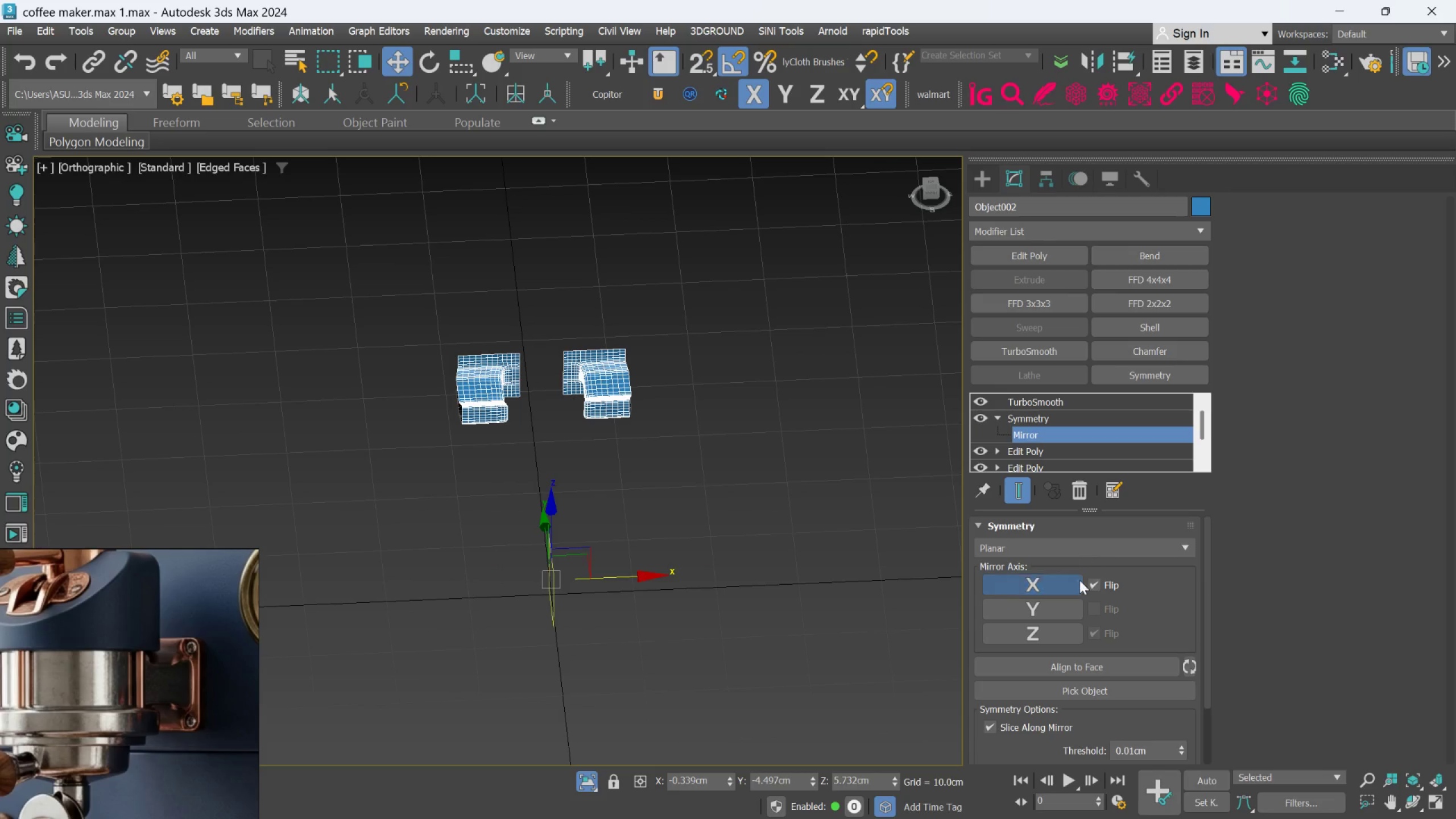 
left_click([1099, 584])
 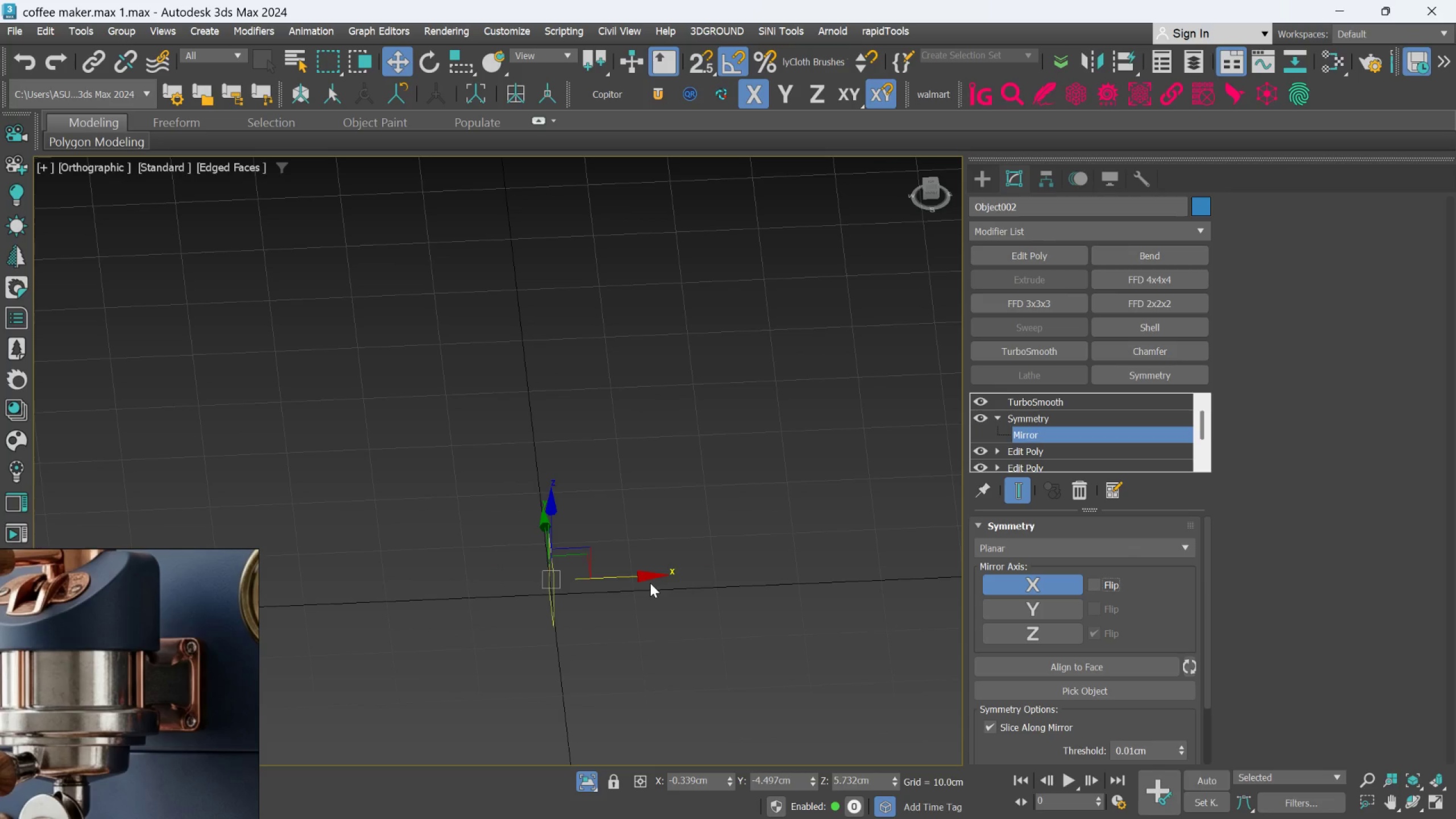 
left_click_drag(start_coordinate=[648, 579], to_coordinate=[574, 585])
 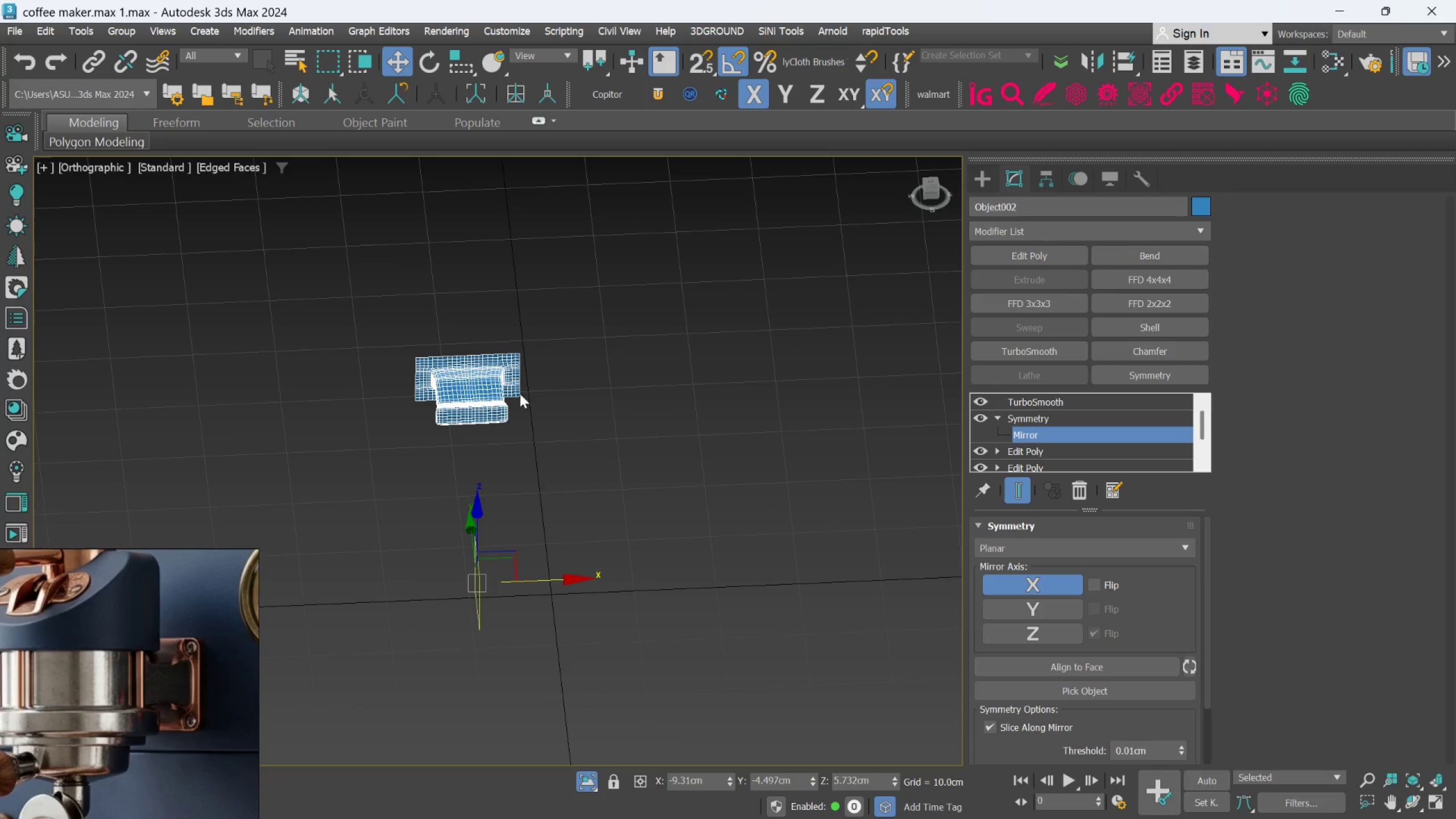 
hold_key(key=AltLeft, duration=0.45)
 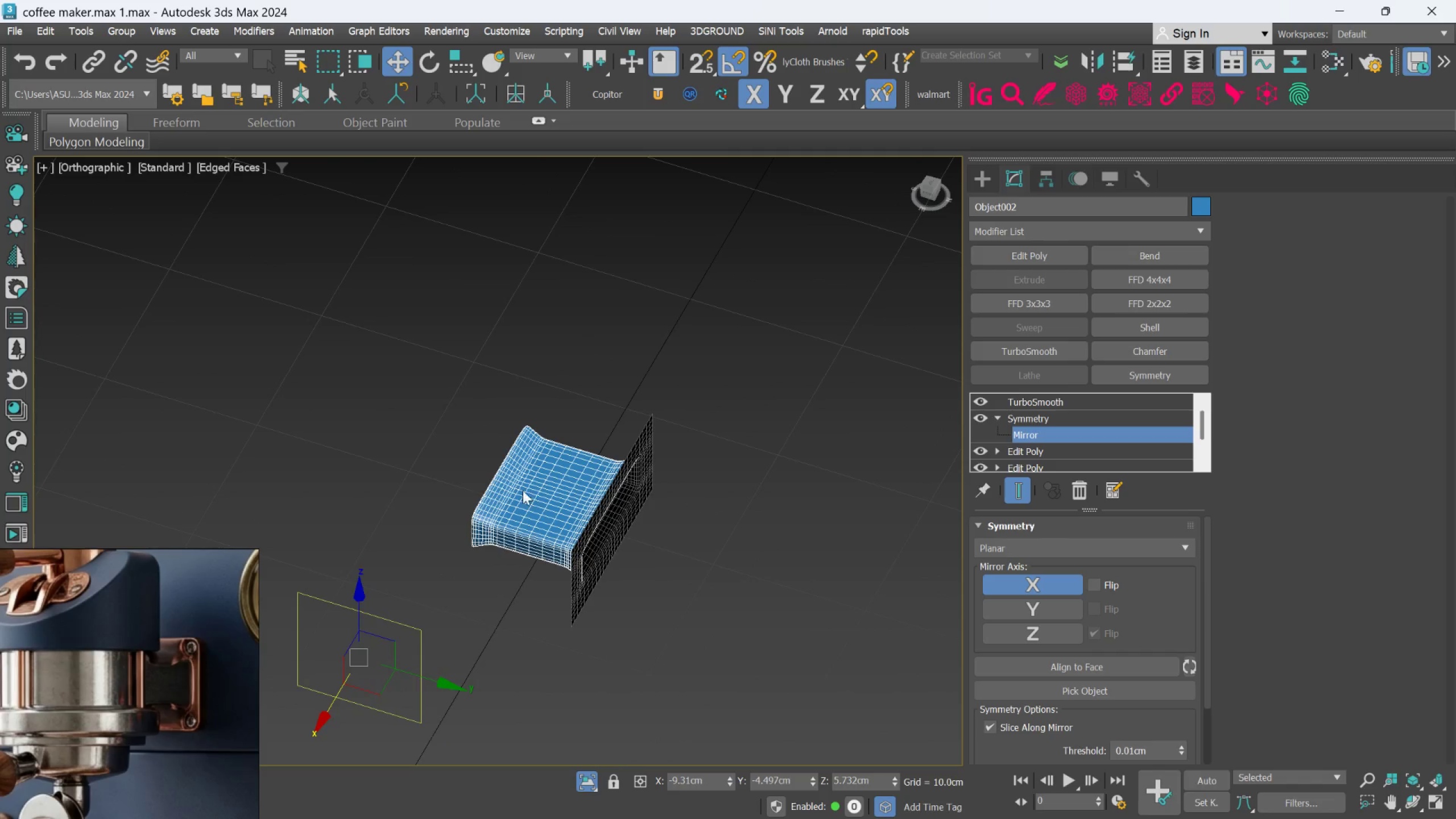 
scroll: coordinate [511, 394], scroll_direction: up, amount: 2.0
 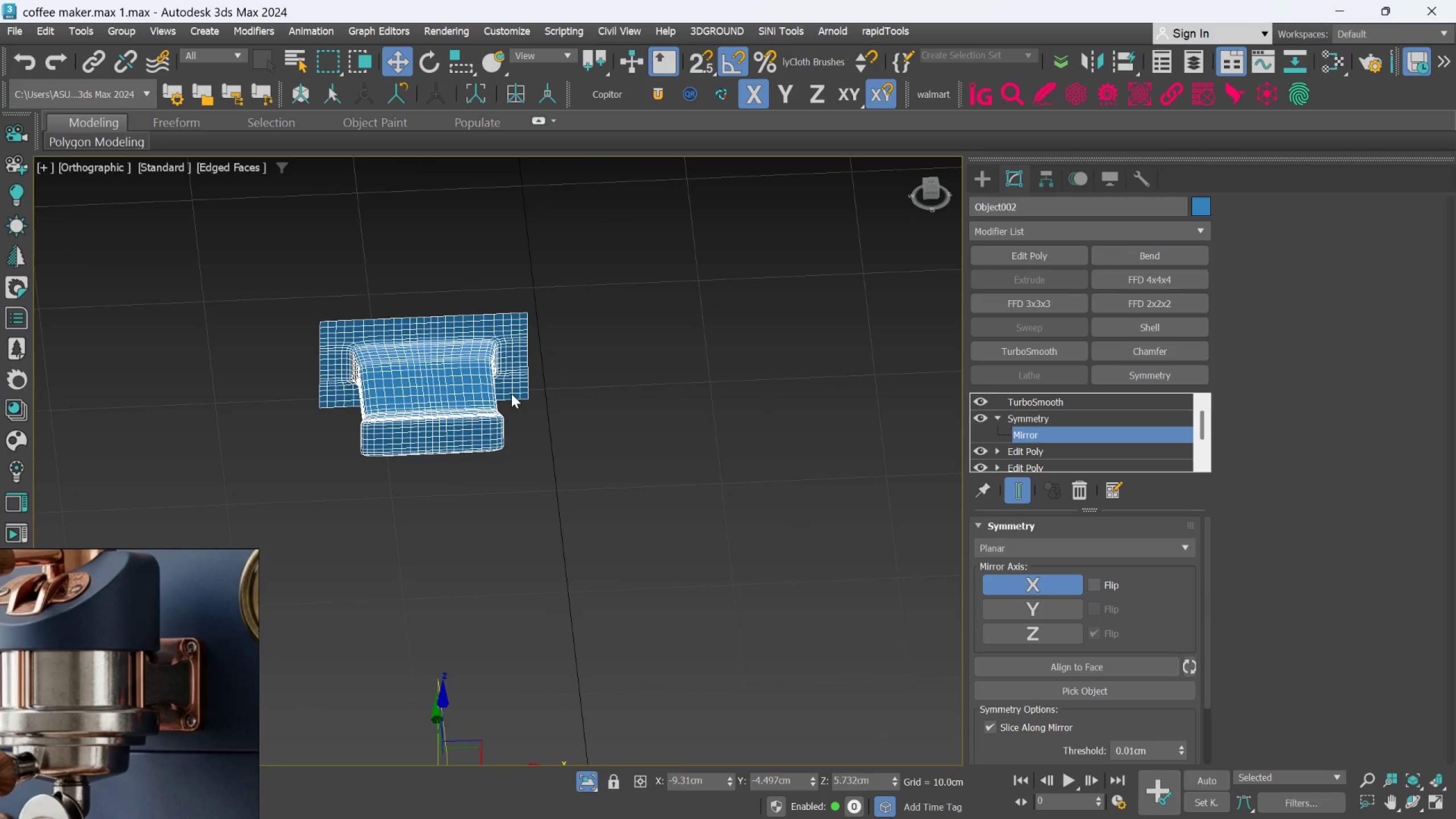 
hold_key(key=AltLeft, duration=0.58)
 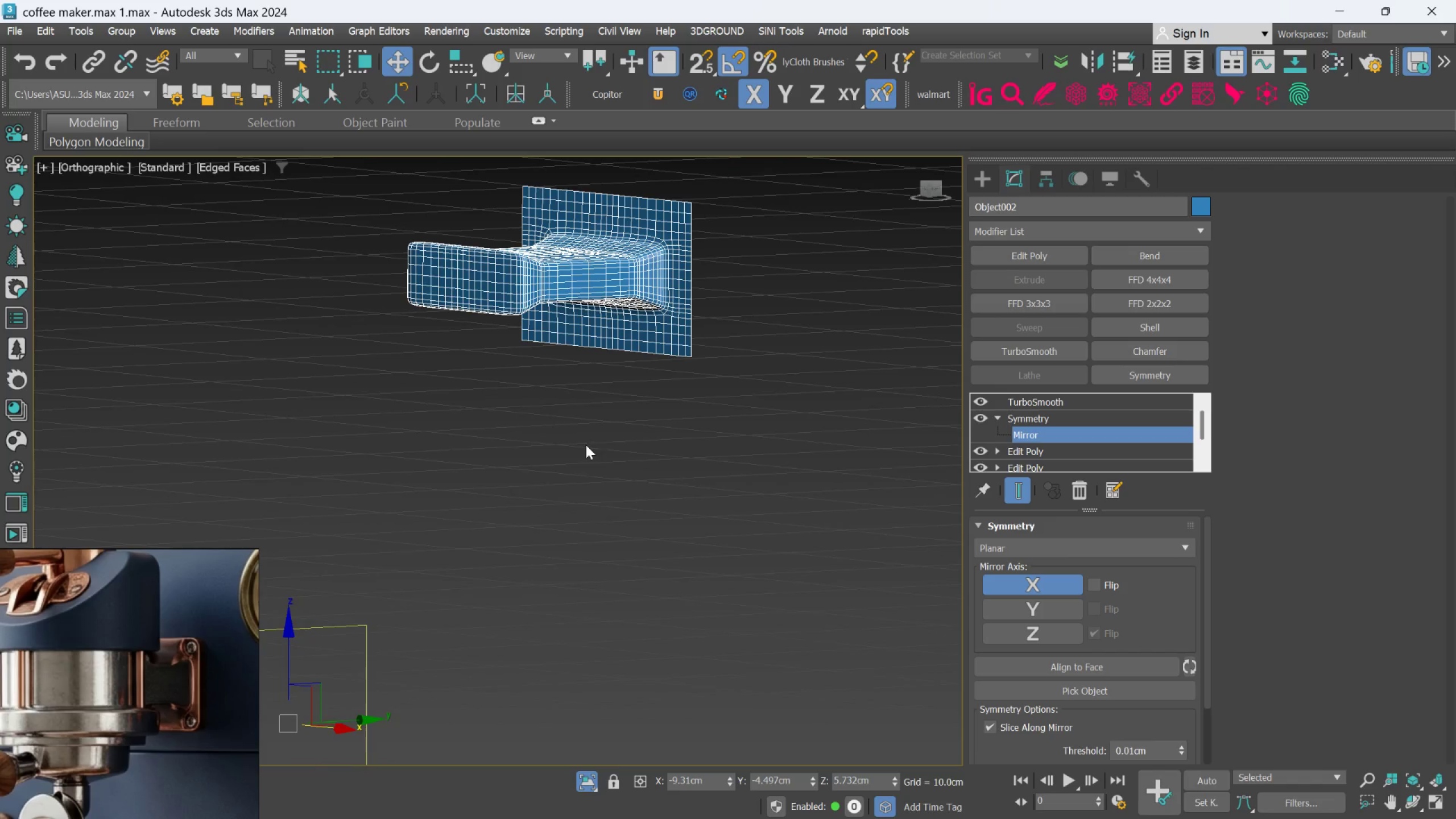 
scroll: coordinate [530, 499], scroll_direction: up, amount: 1.0
 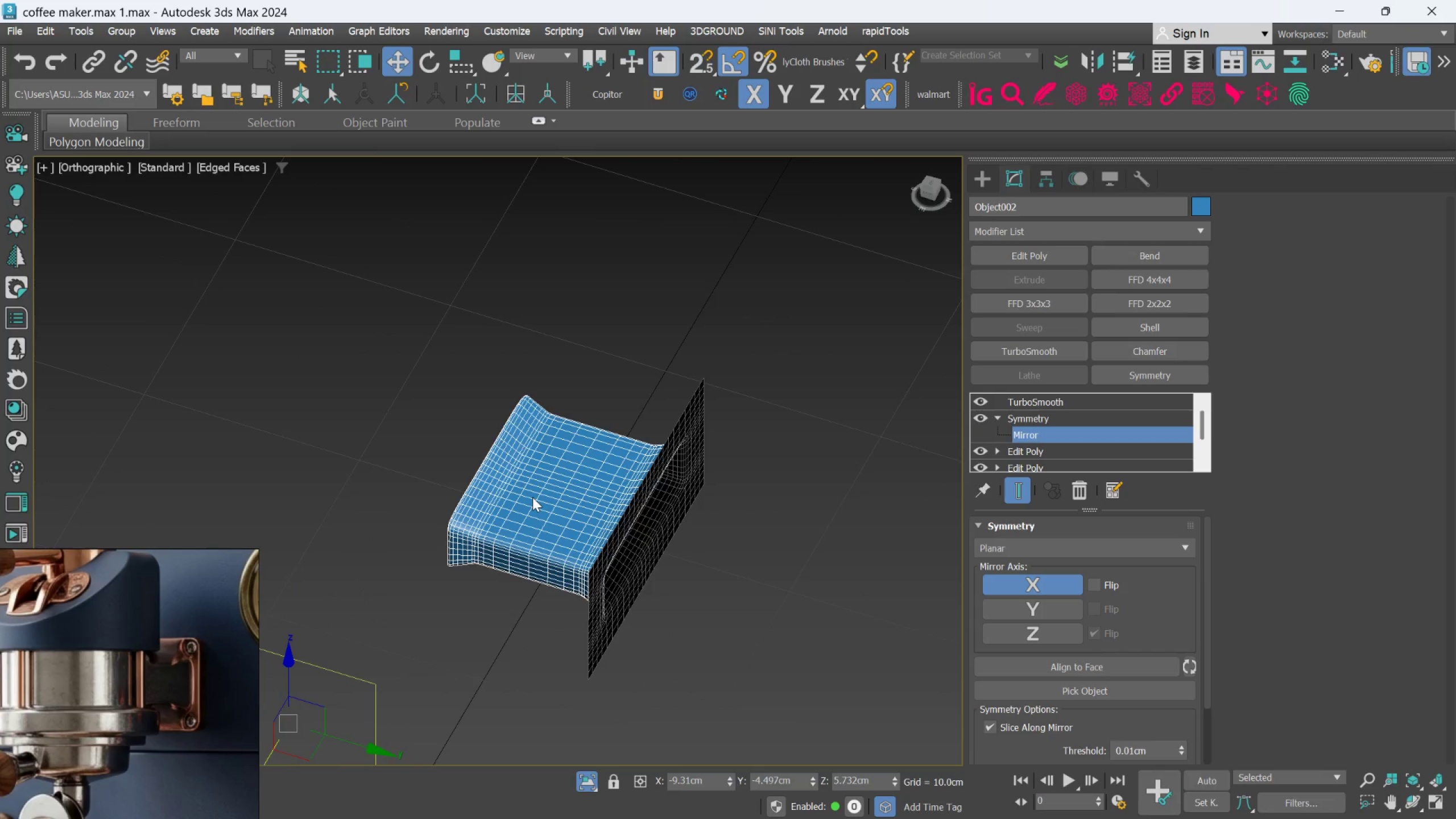 
hold_key(key=AltLeft, duration=0.45)
 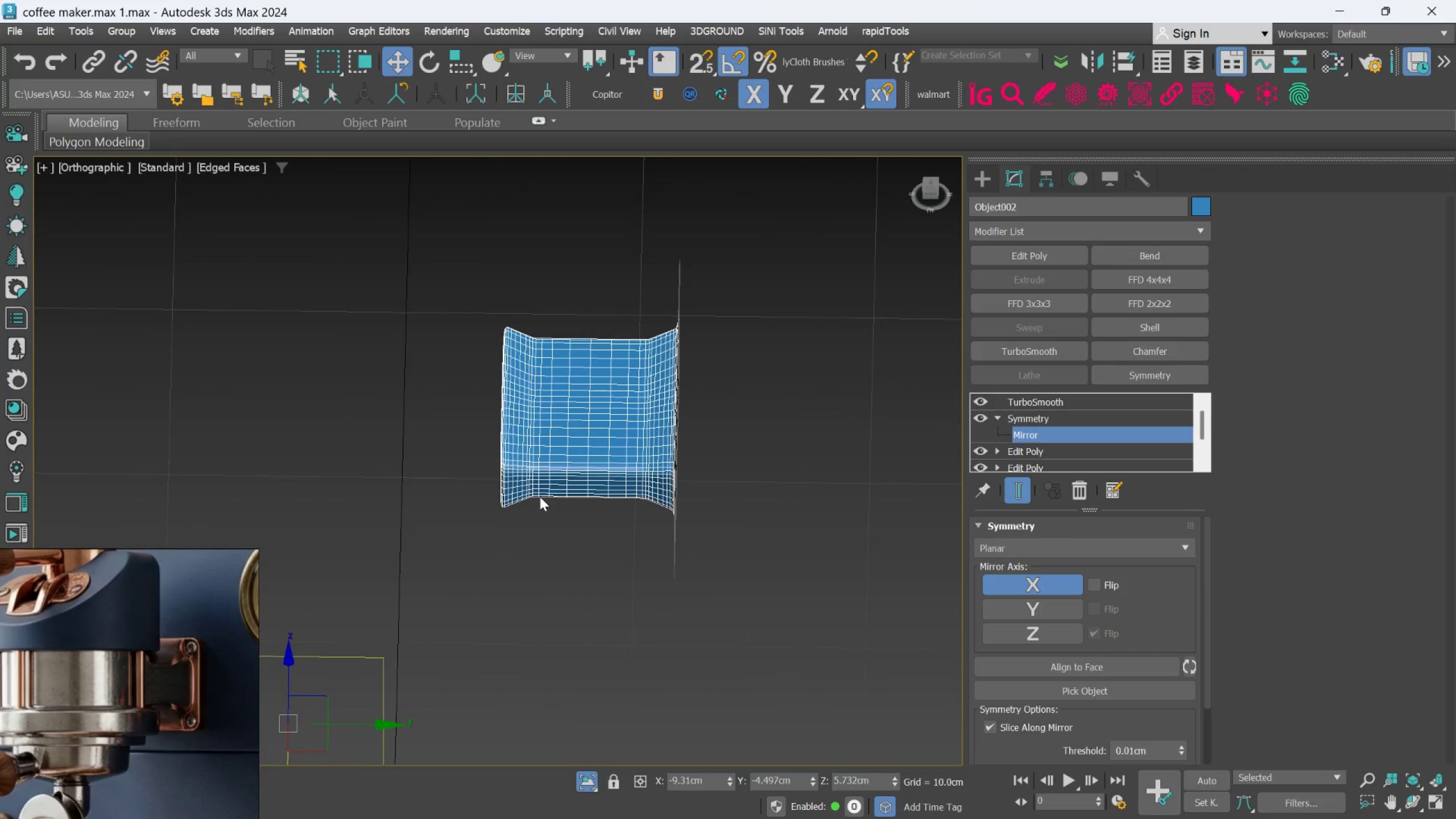 
hold_key(key=AltLeft, duration=0.68)
 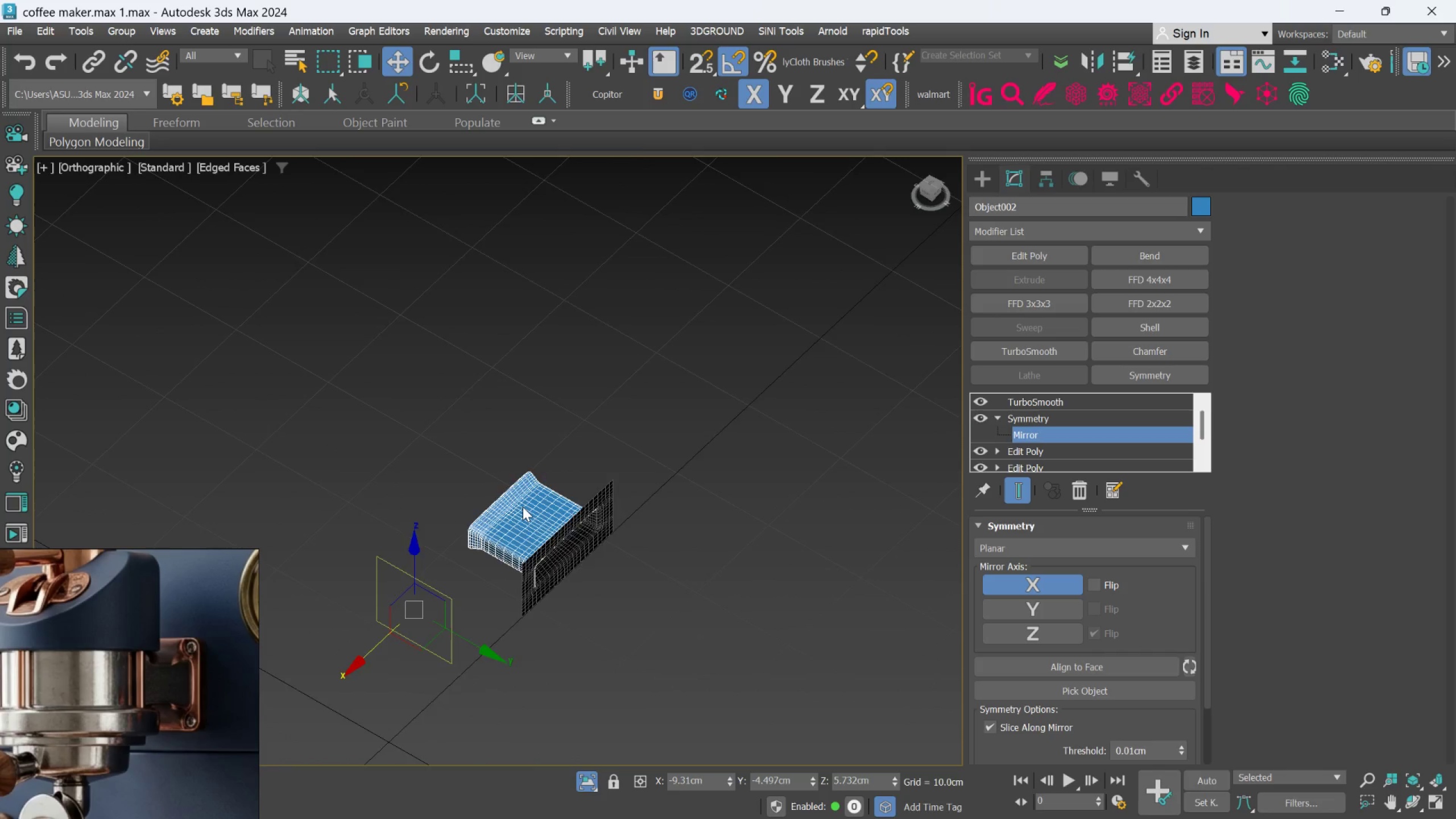 
scroll: coordinate [540, 497], scroll_direction: down, amount: 2.0
 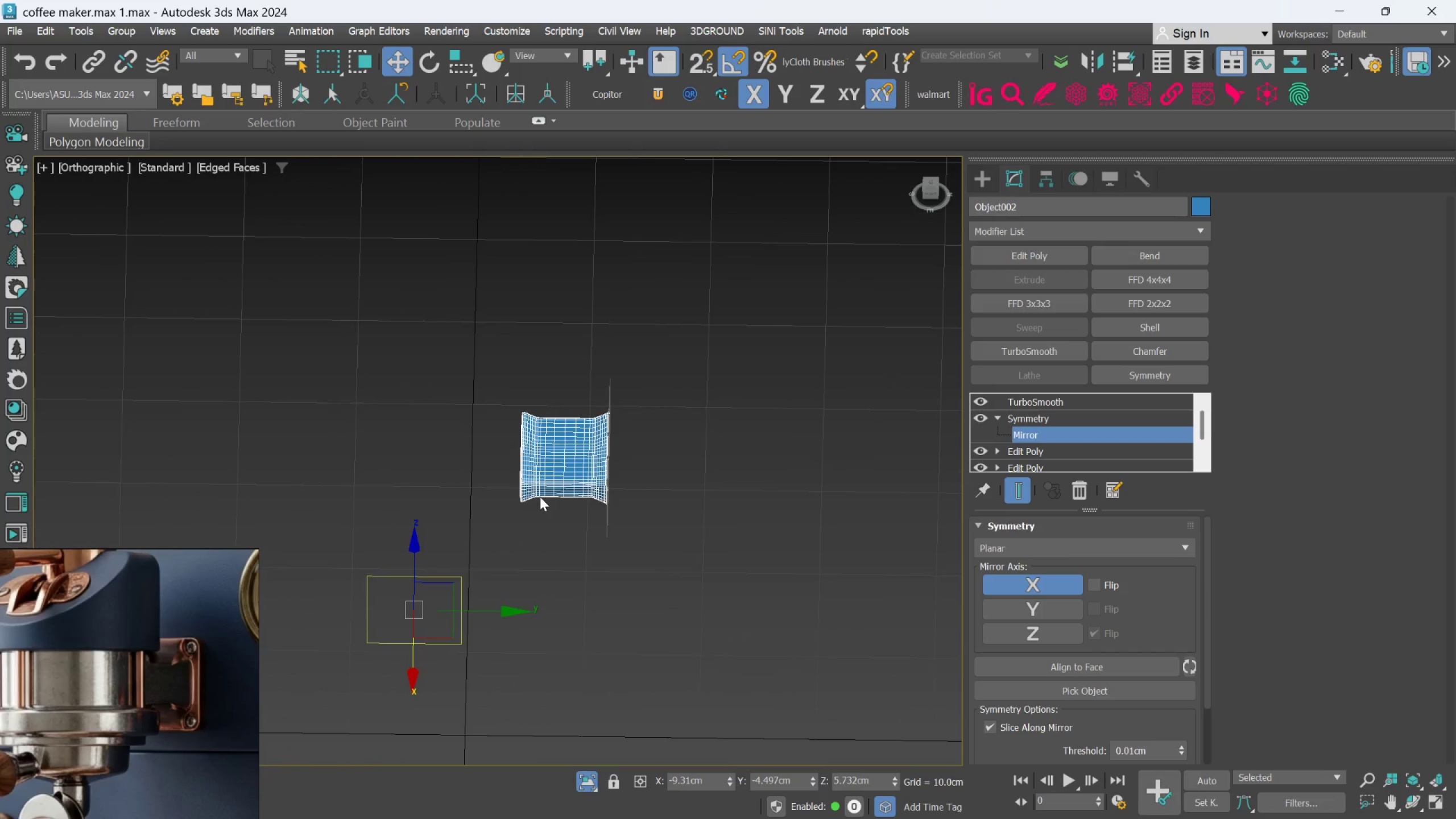 
hold_key(key=AltLeft, duration=0.55)
 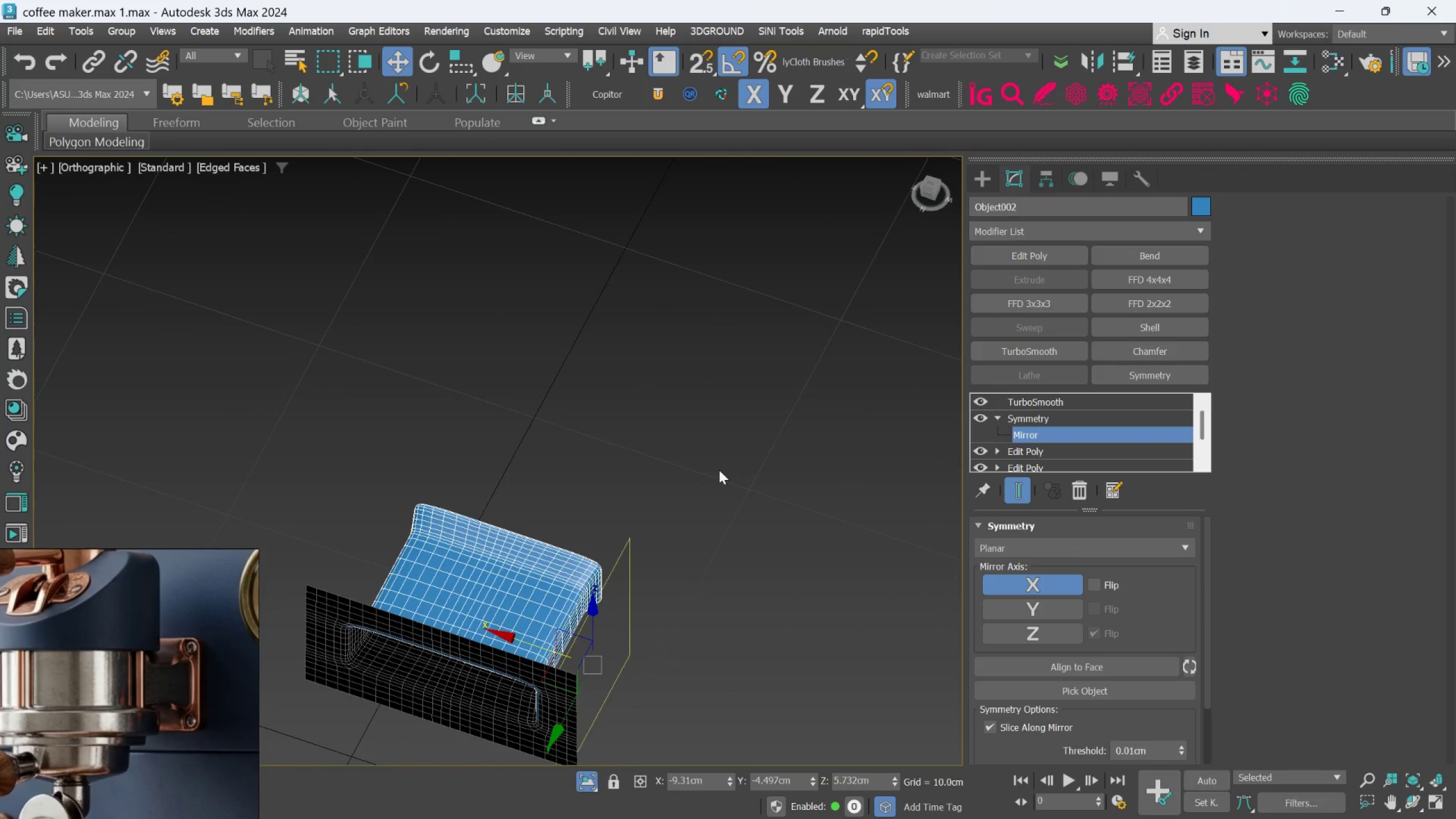 
scroll: coordinate [523, 507], scroll_direction: up, amount: 2.0
 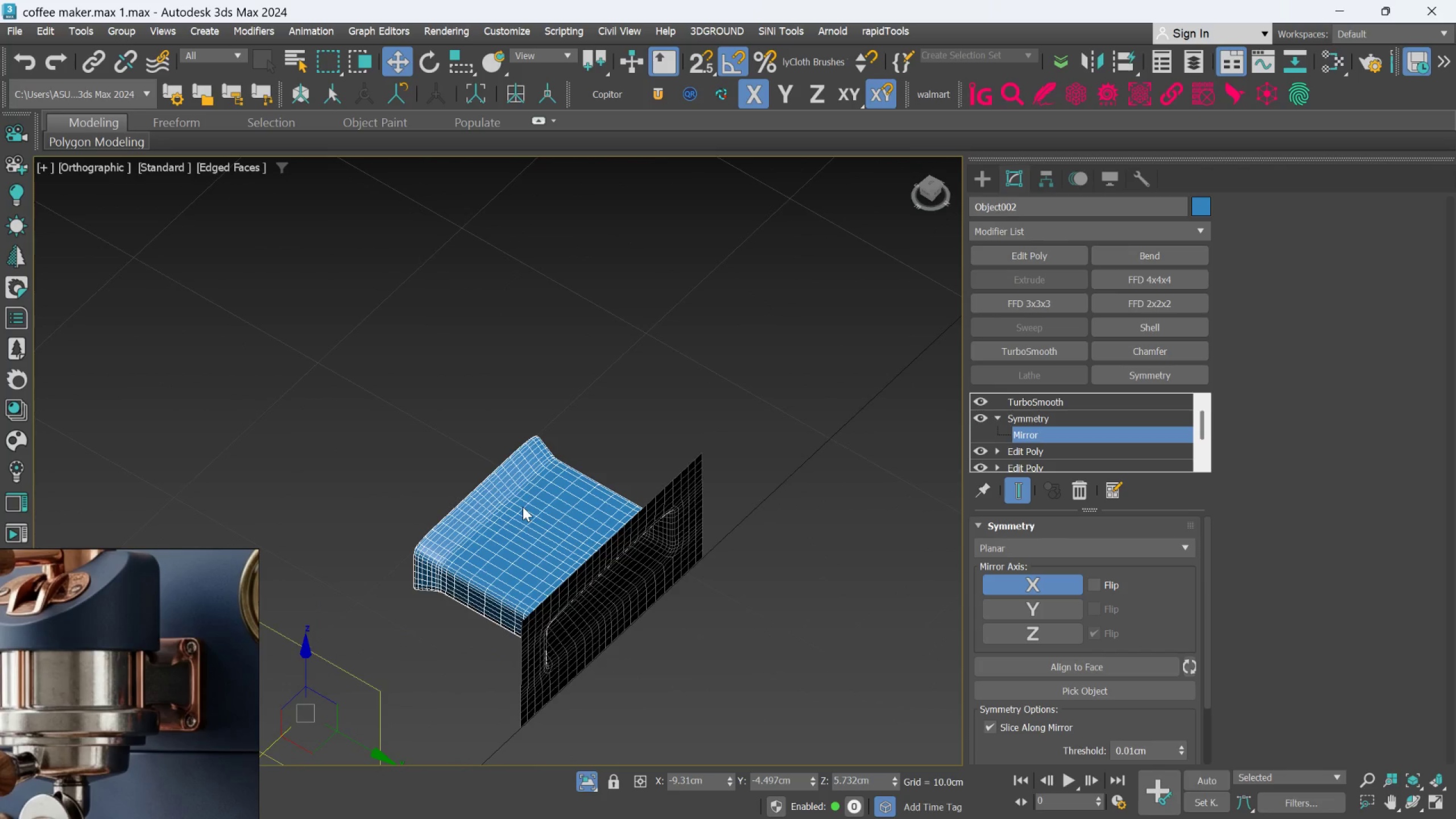 
hold_key(key=AltLeft, duration=0.4)
 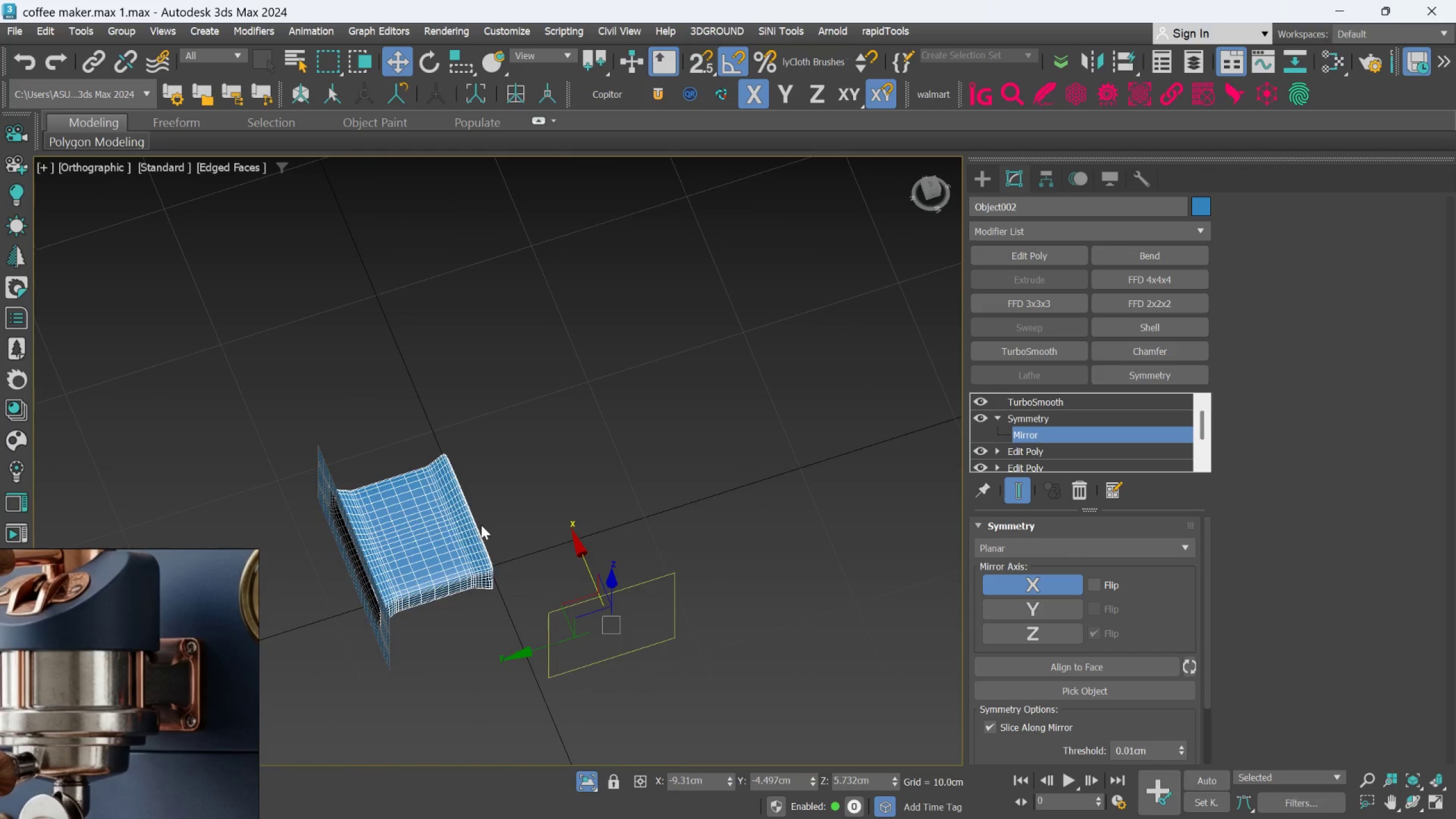 
scroll: coordinate [657, 530], scroll_direction: down, amount: 1.0
 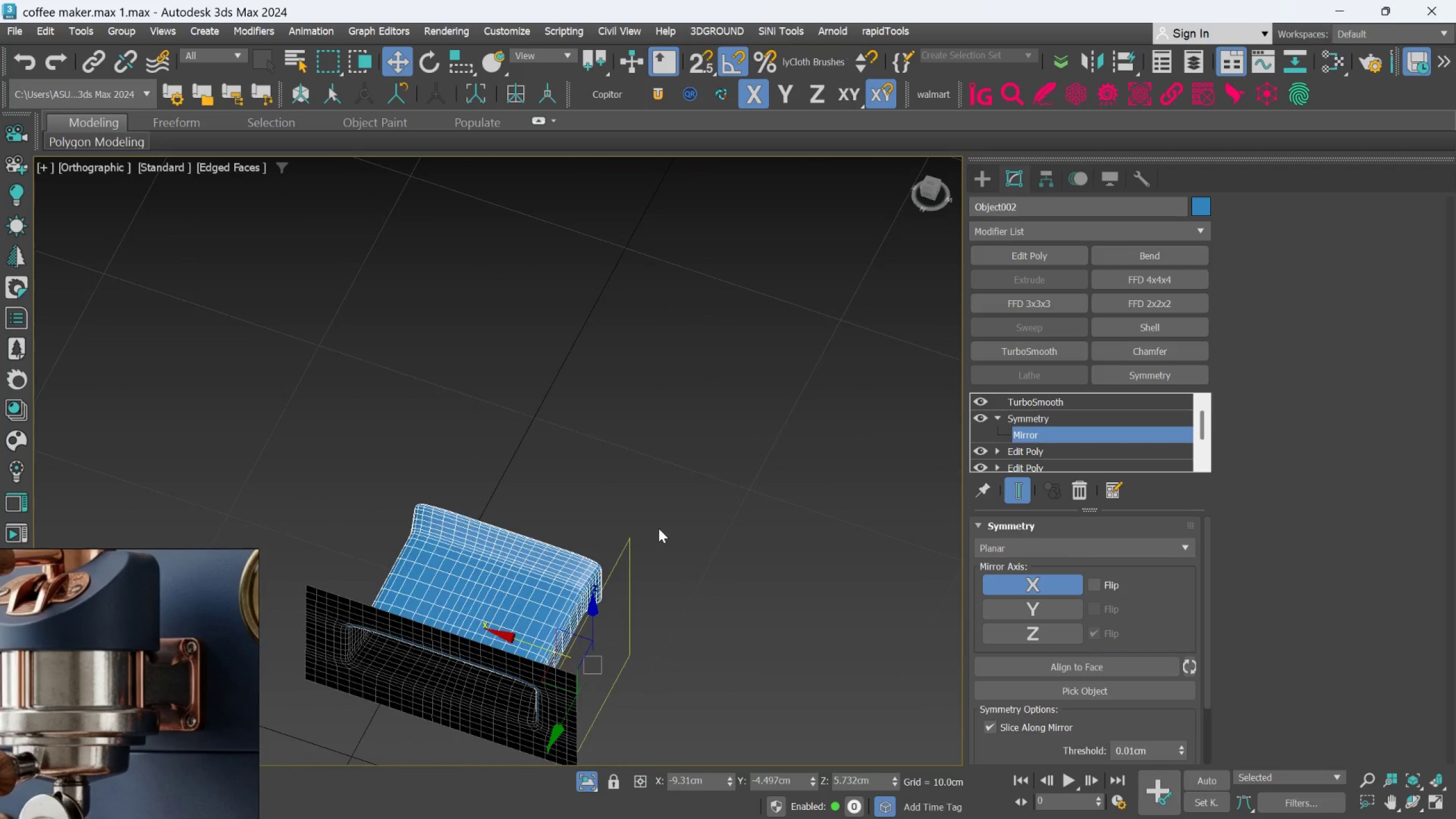 
hold_key(key=AltLeft, duration=0.52)
 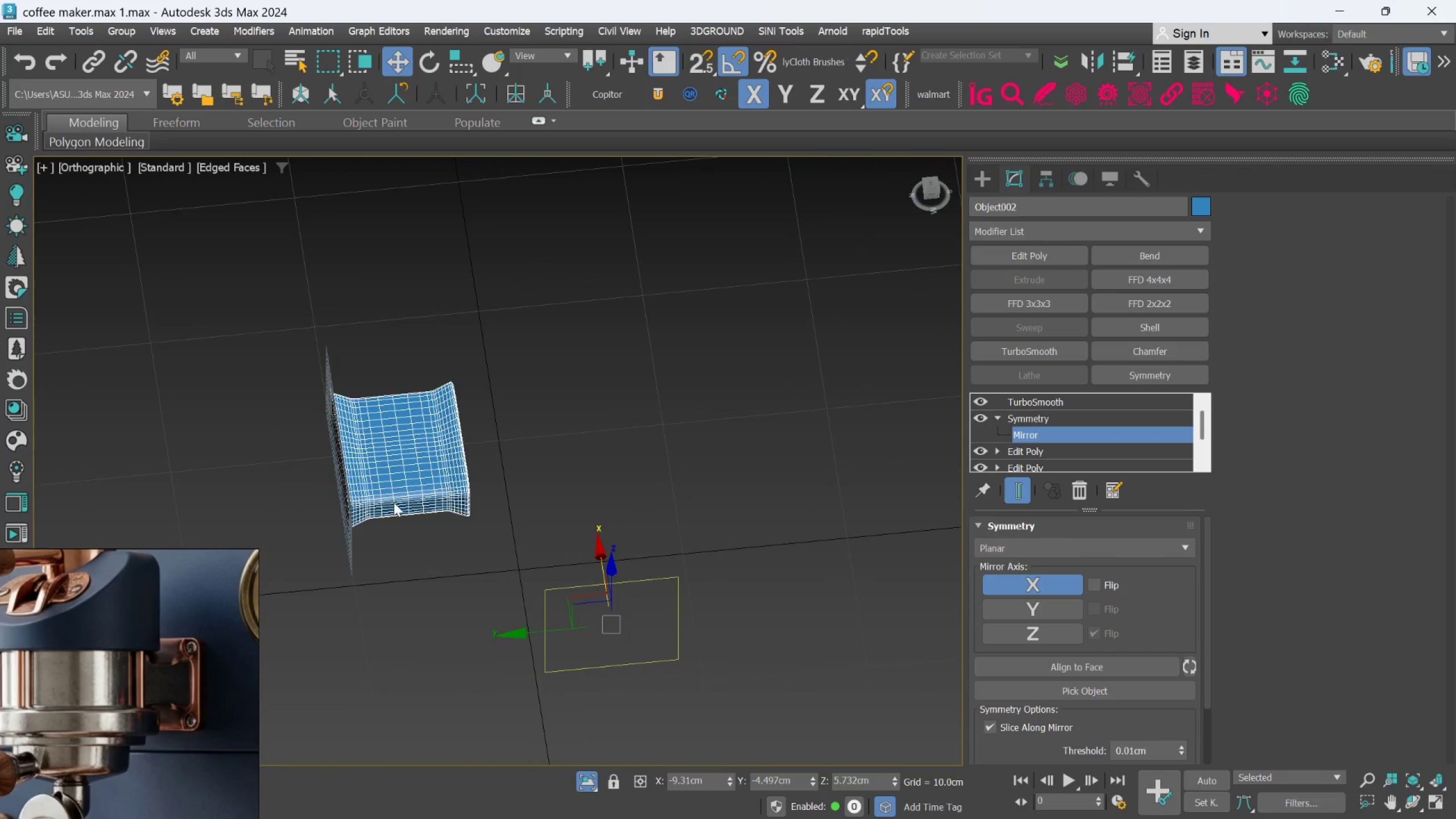 
scroll: coordinate [479, 523], scroll_direction: none, amount: 0.0
 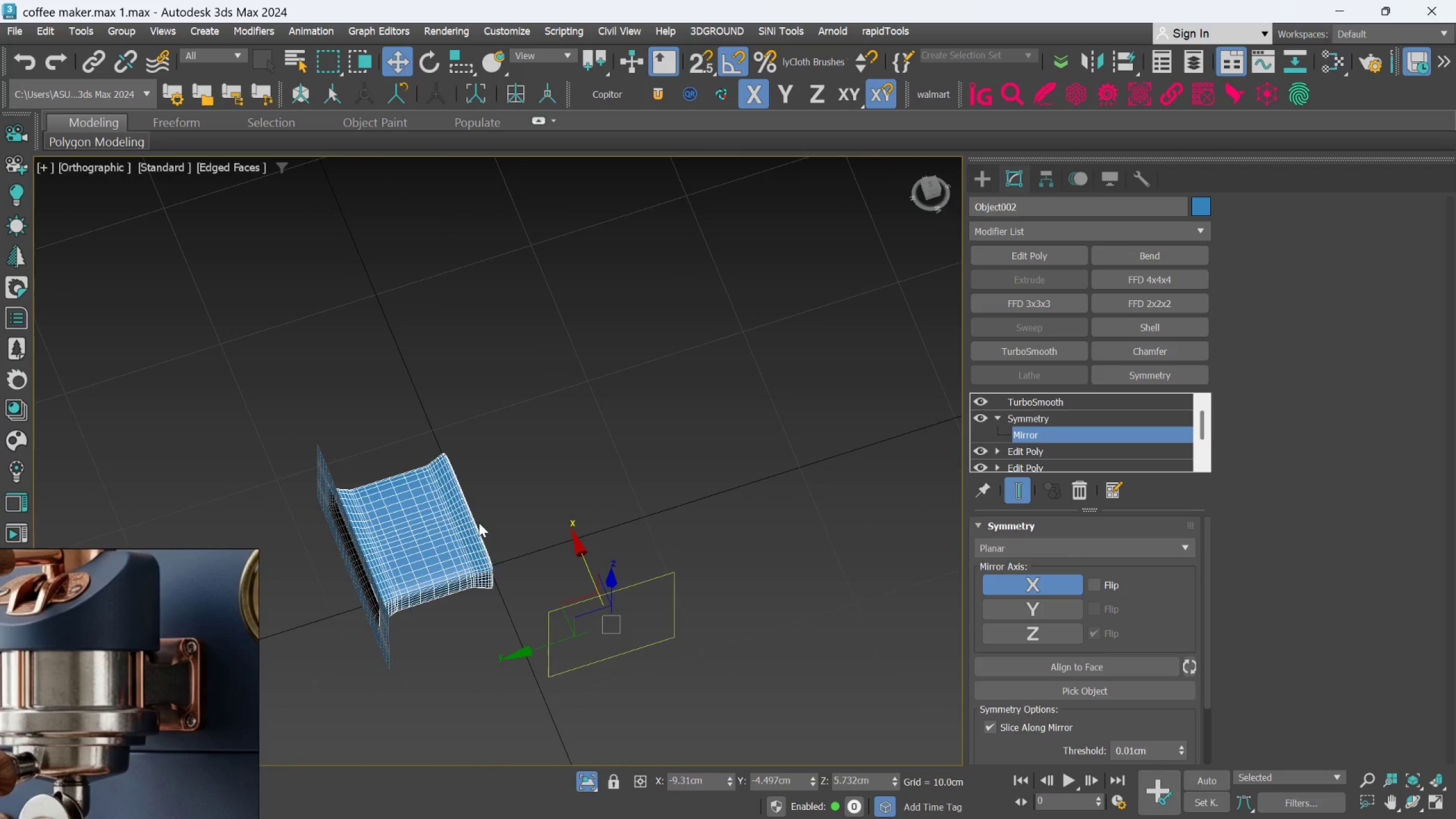 
hold_key(key=AltLeft, duration=0.44)
 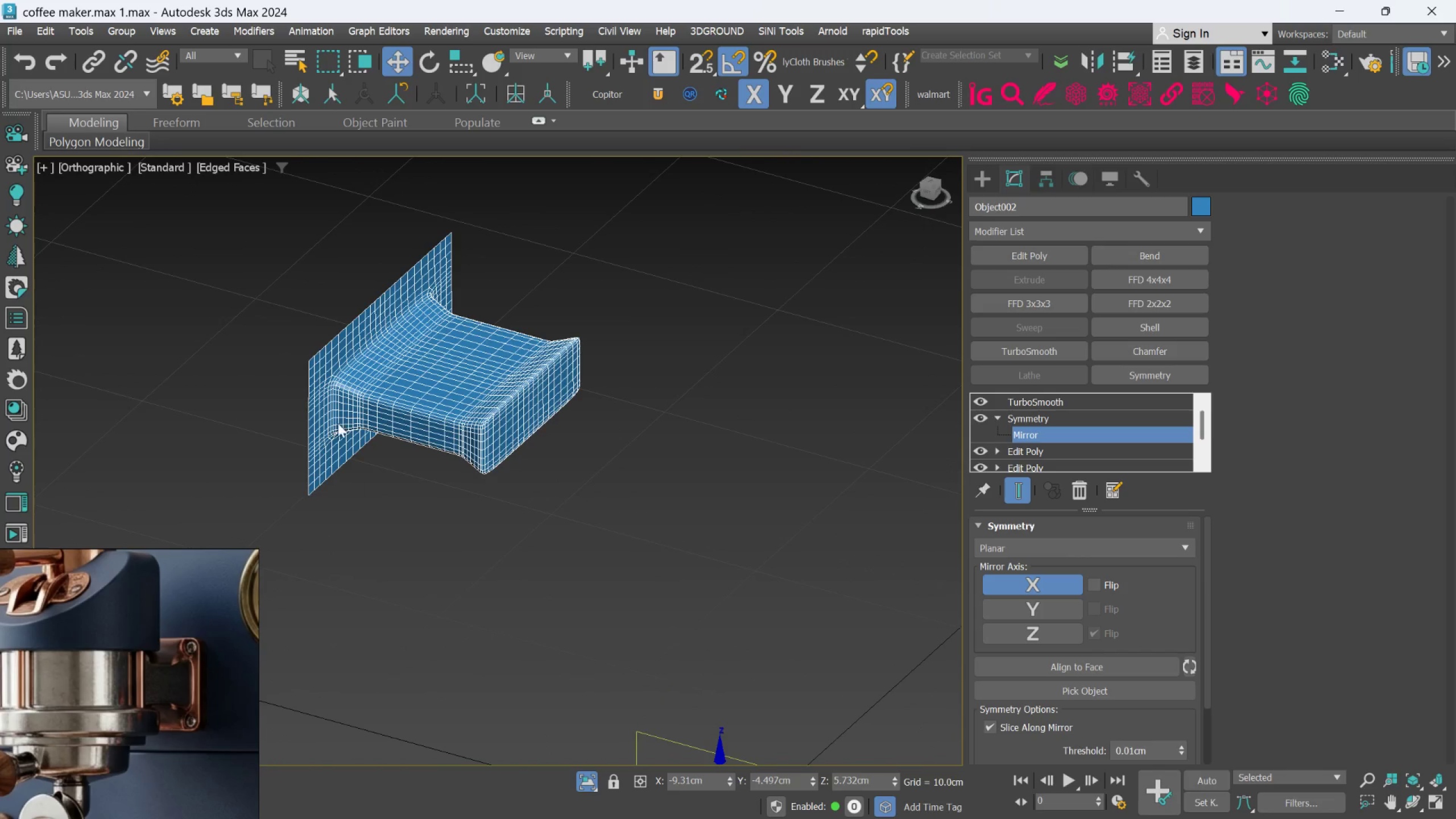 
scroll: coordinate [378, 497], scroll_direction: up, amount: 1.0
 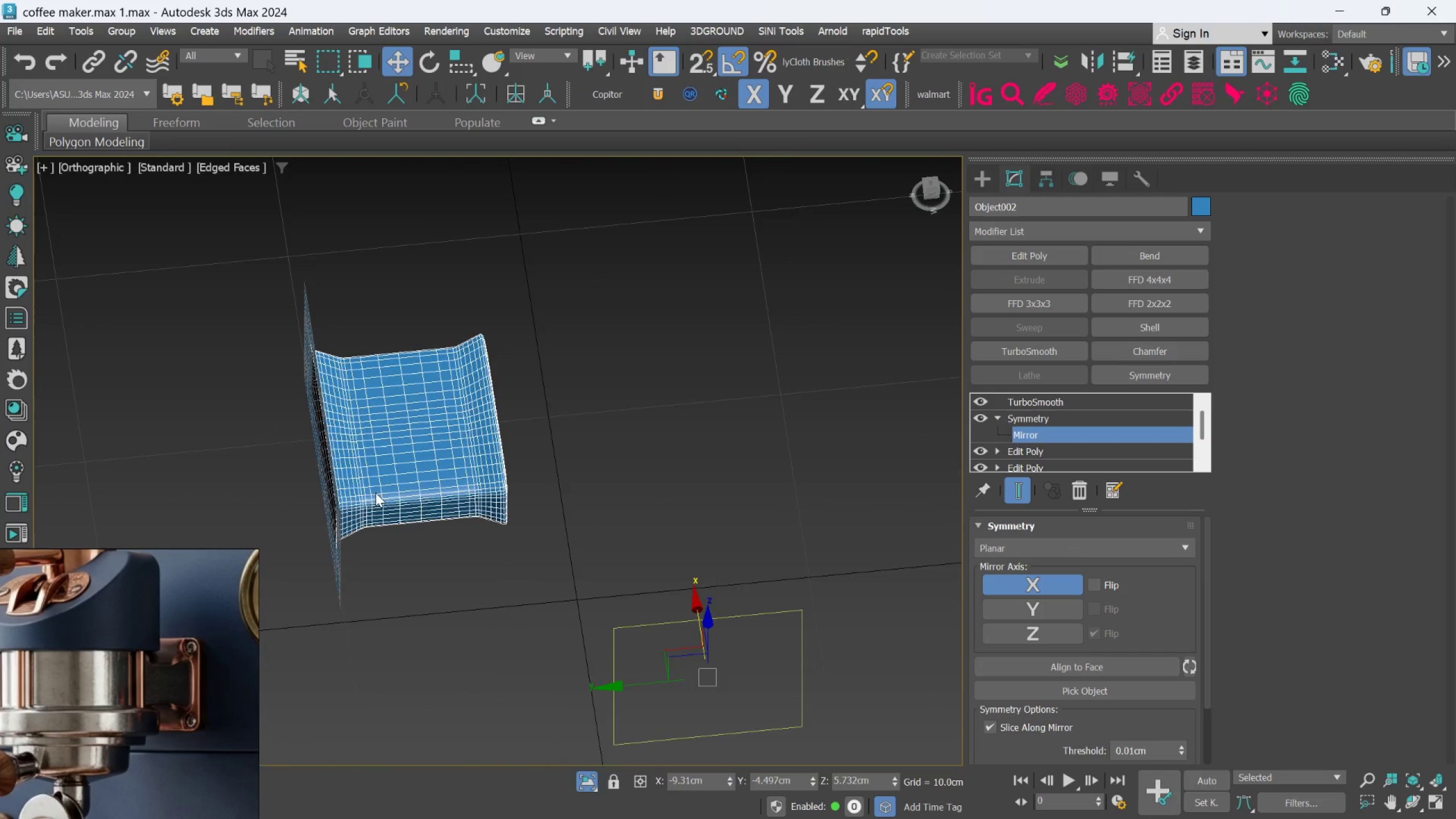 
hold_key(key=AltLeft, duration=0.56)
 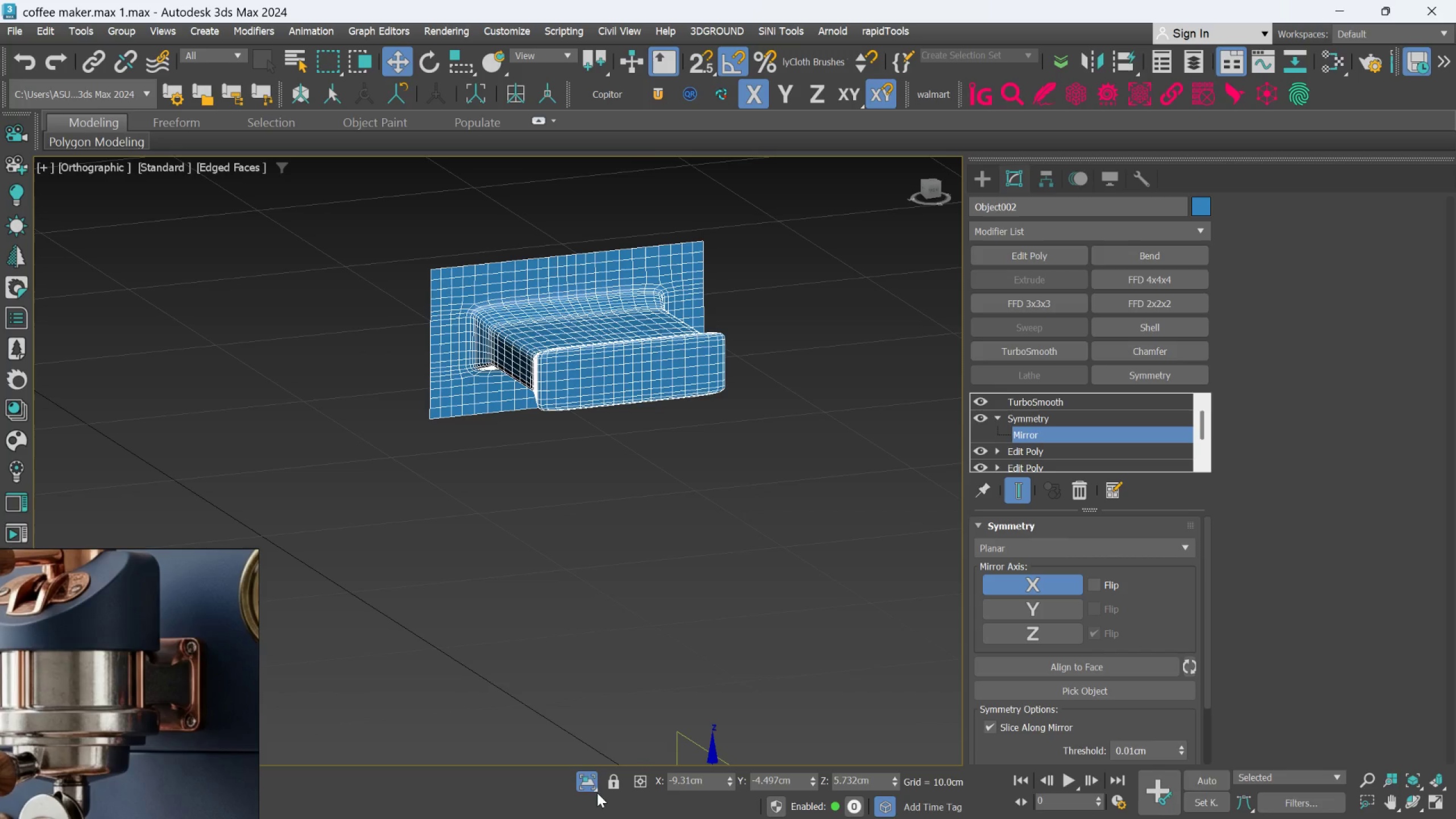 
scroll: coordinate [334, 390], scroll_direction: none, amount: 0.0
 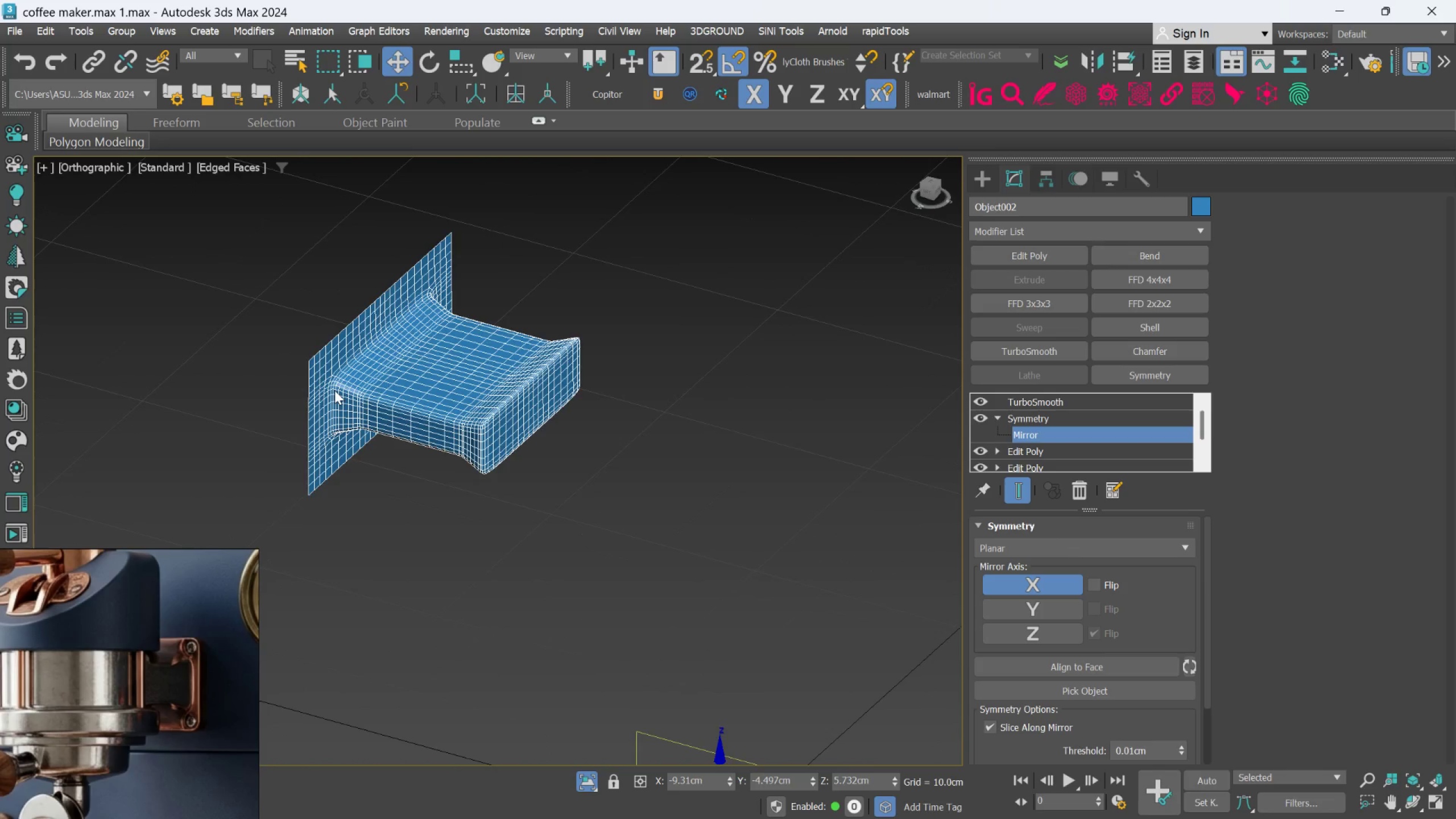 
left_click([593, 788])
 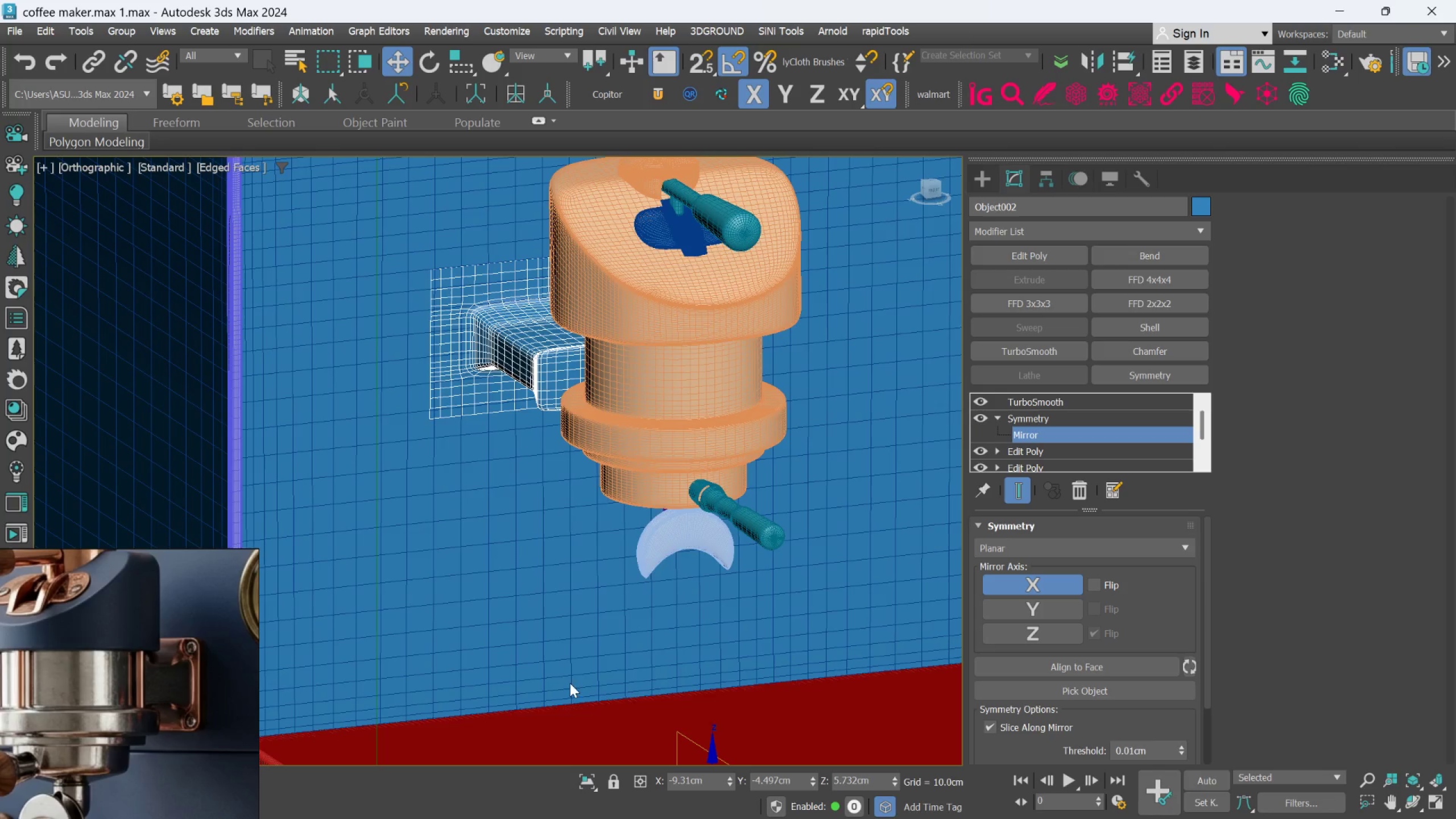 
hold_key(key=AltLeft, duration=0.62)
 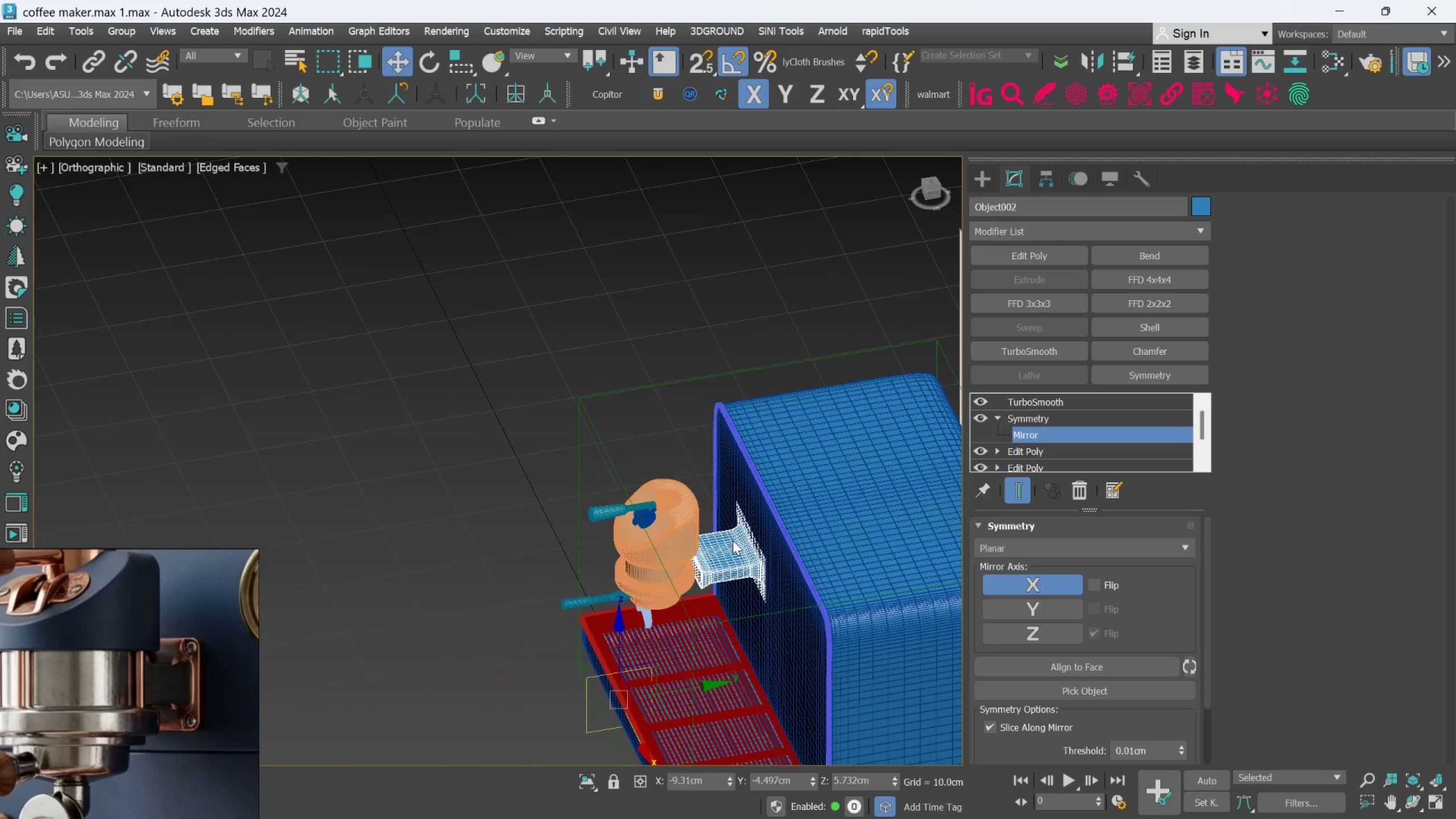 
scroll: coordinate [568, 620], scroll_direction: down, amount: 3.0
 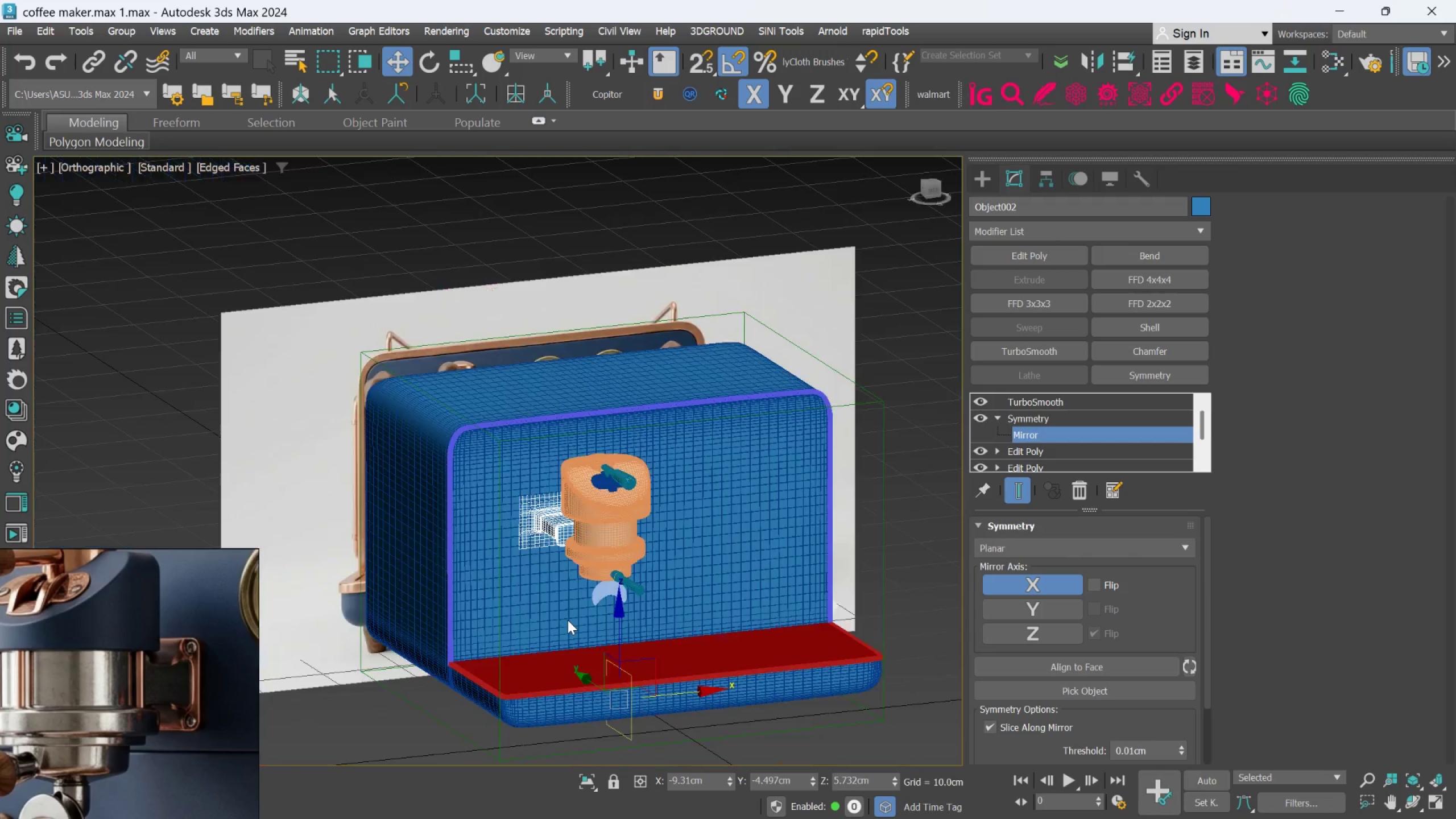 
scroll: coordinate [686, 572], scroll_direction: up, amount: 3.0
 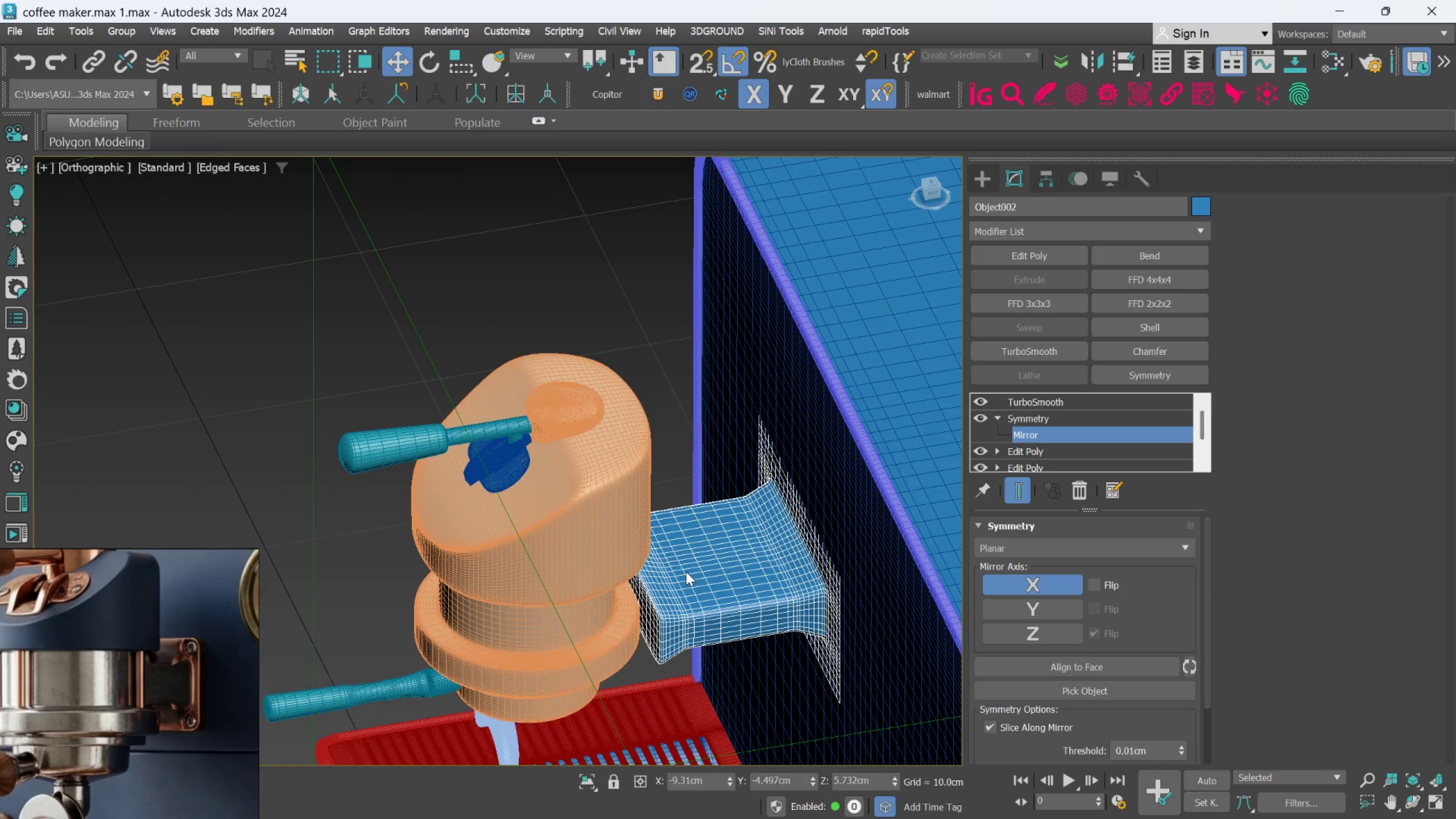 
hold_key(key=AltLeft, duration=1.0)
 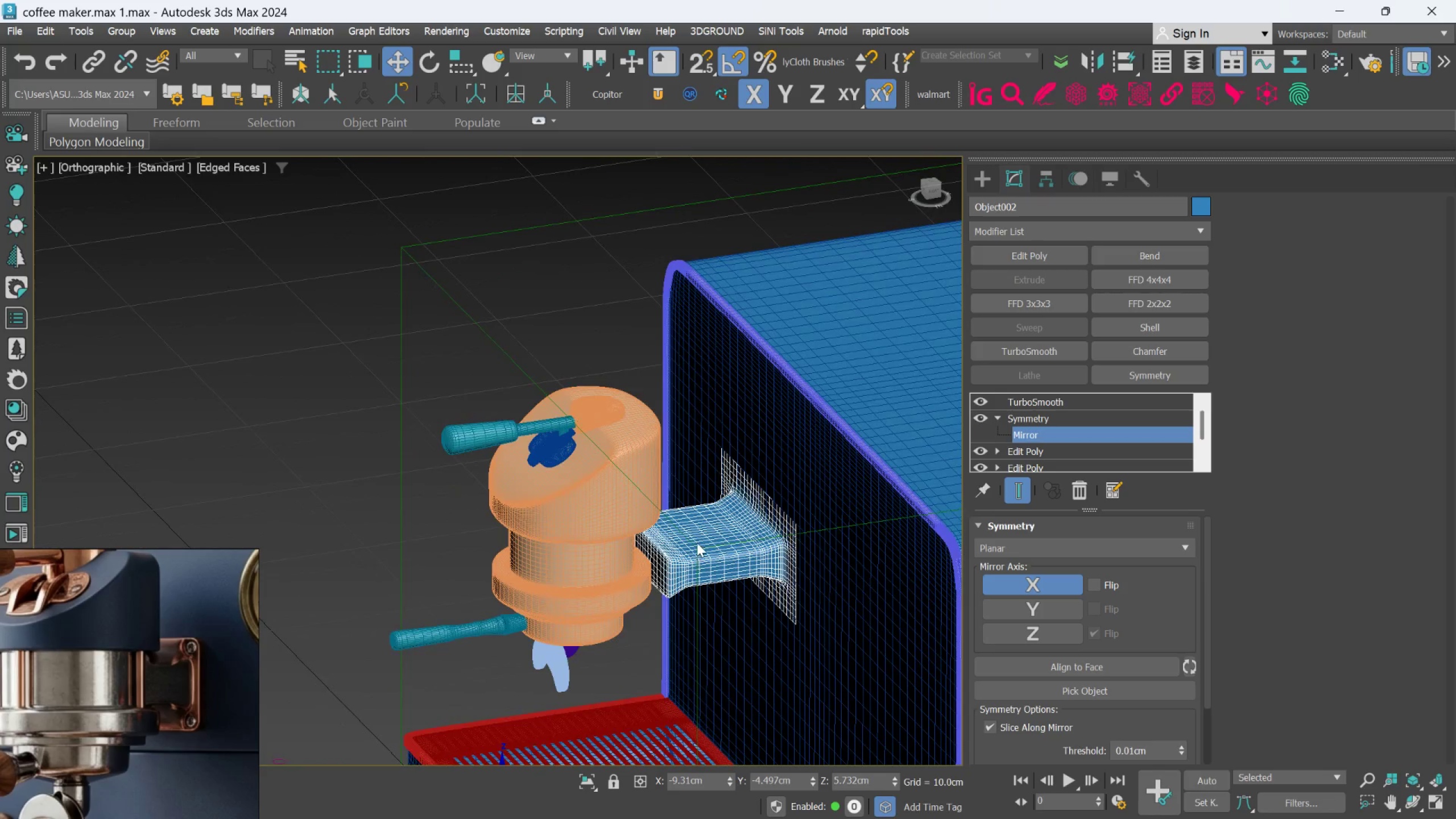 
scroll: coordinate [686, 572], scroll_direction: down, amount: 1.0
 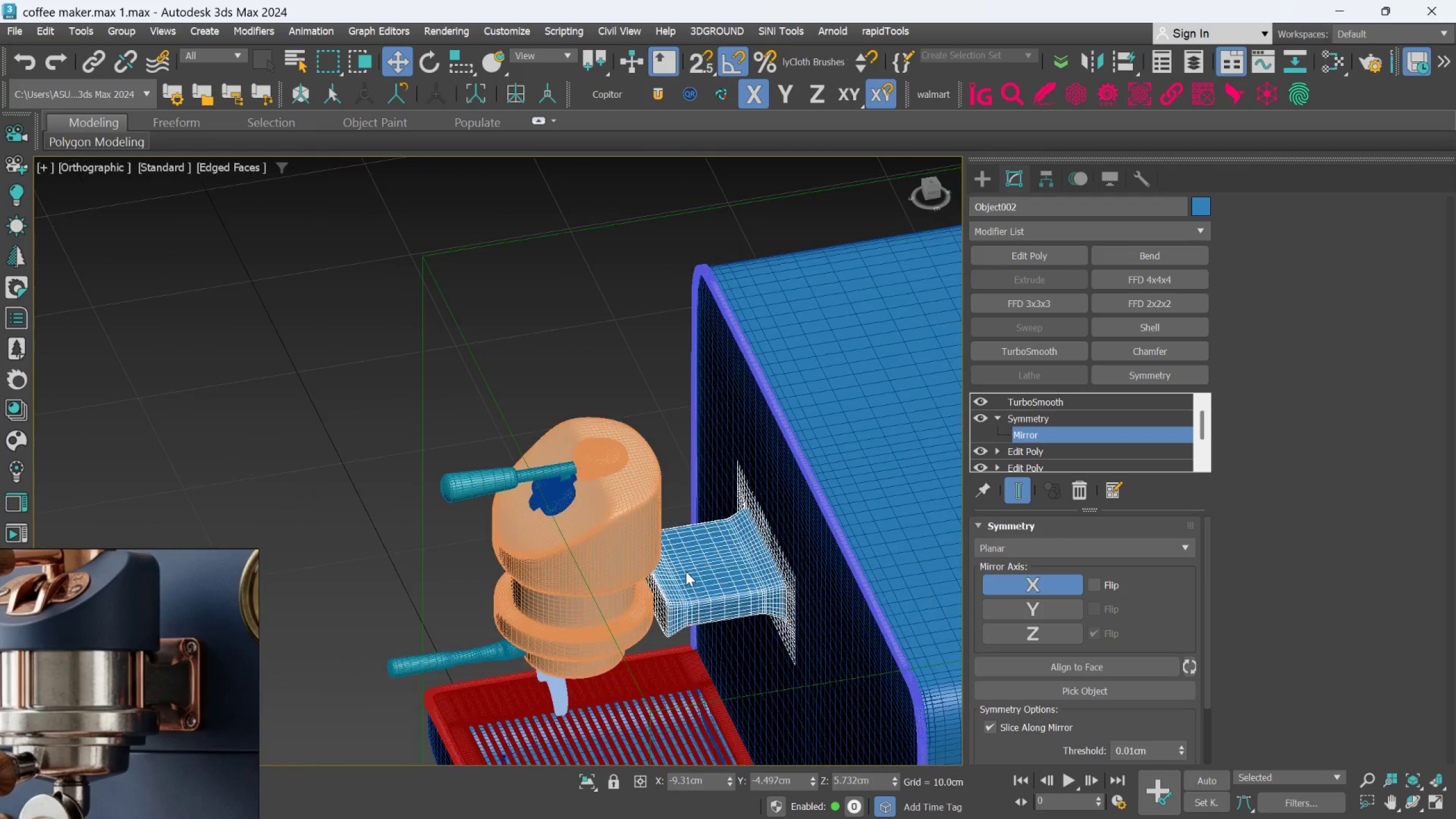 
key(Alt+AltLeft)
 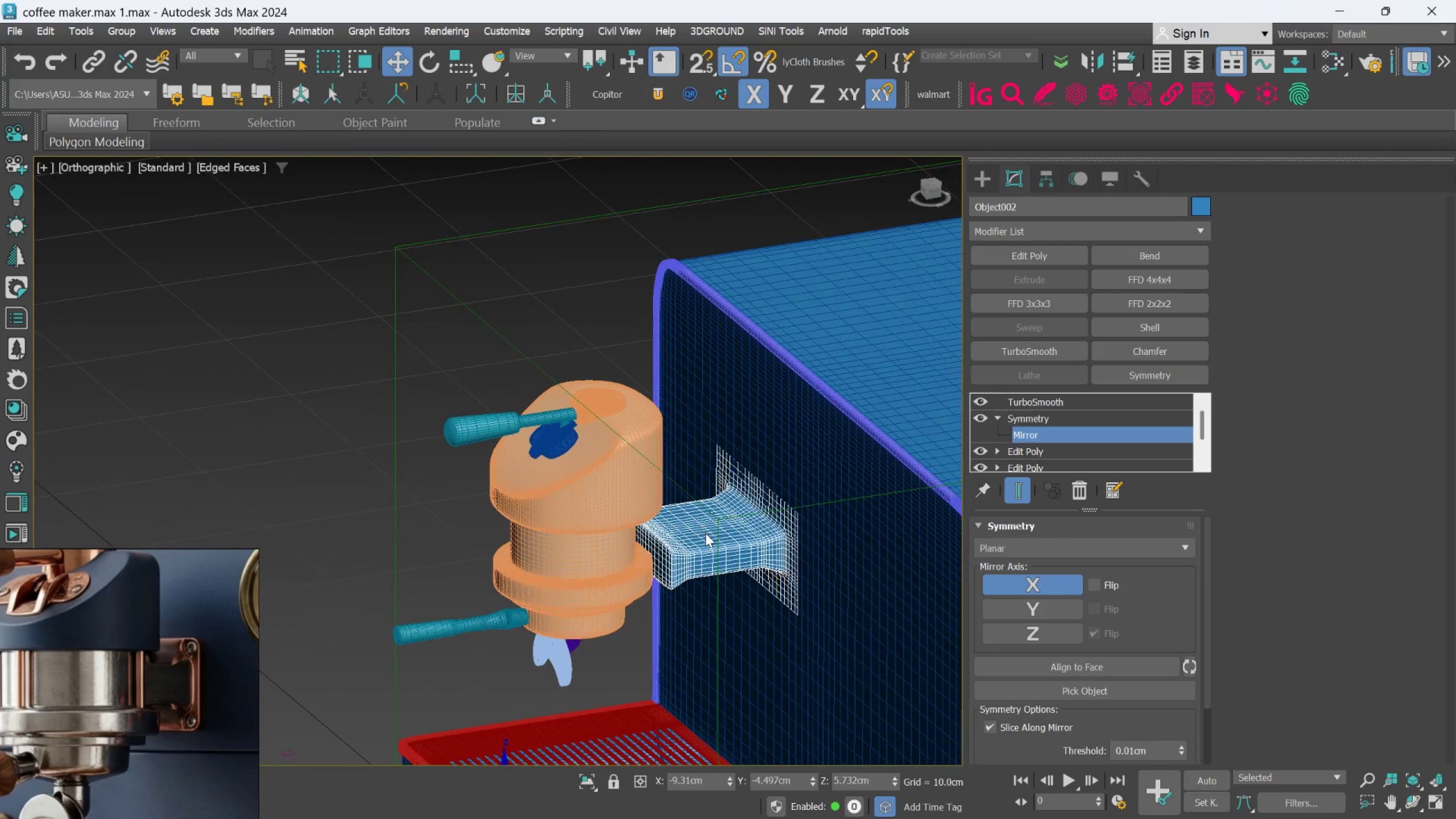 
hold_key(key=AltLeft, duration=0.6)
 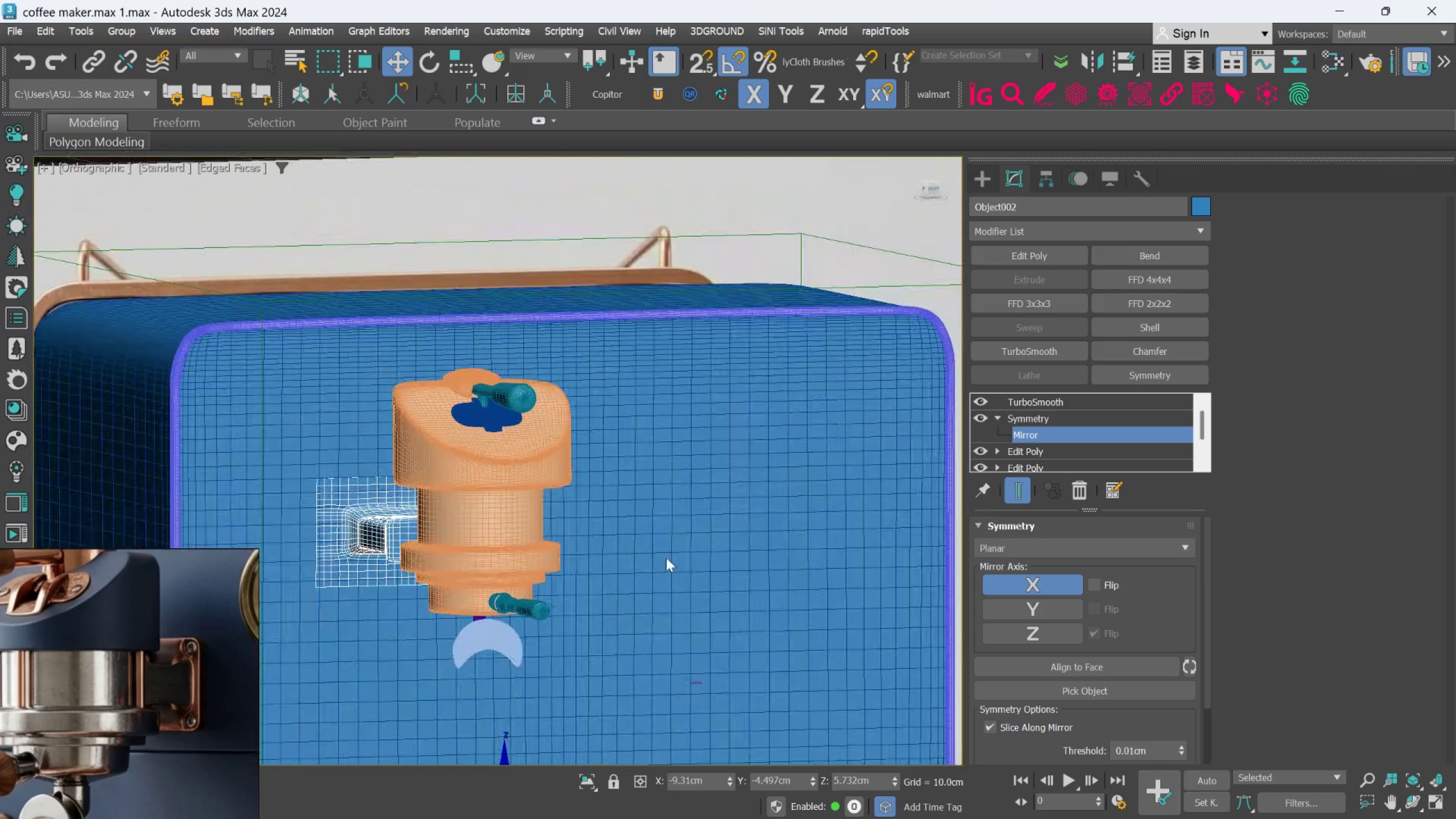 
hold_key(key=AltLeft, duration=0.41)
 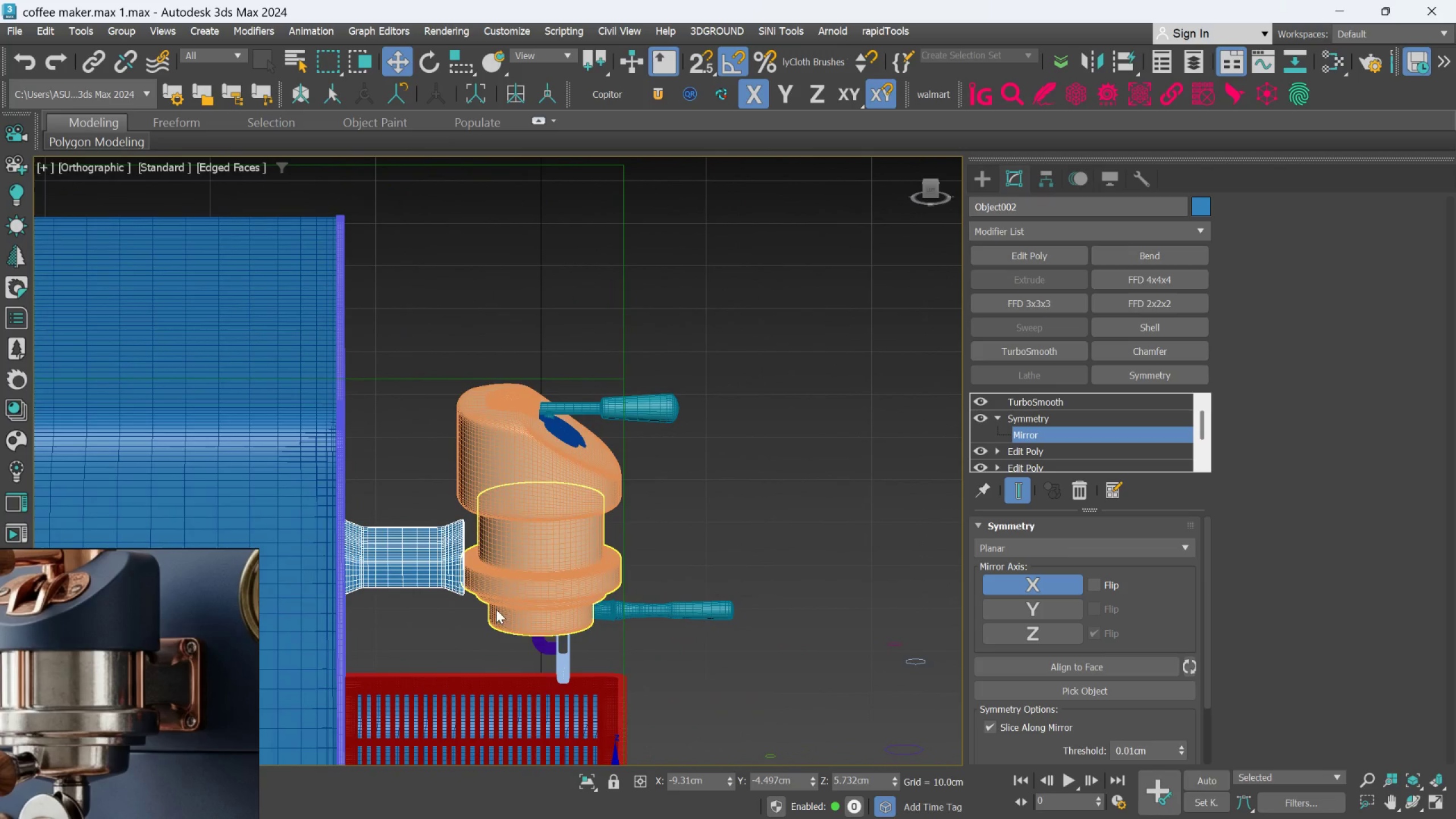 
scroll: coordinate [160, 706], scroll_direction: down, amount: 7.0
 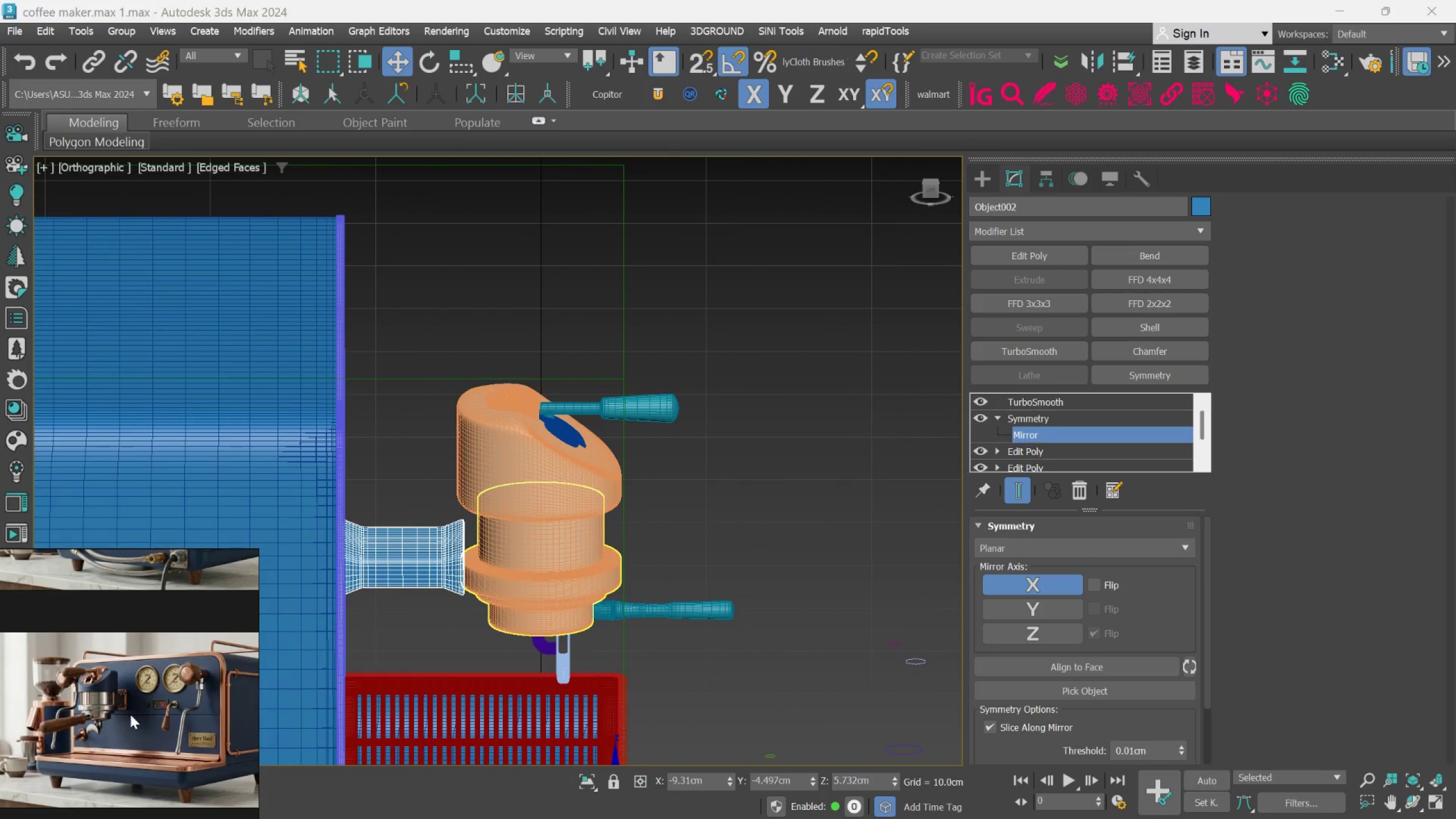 
scroll: coordinate [131, 716], scroll_direction: up, amount: 7.0
 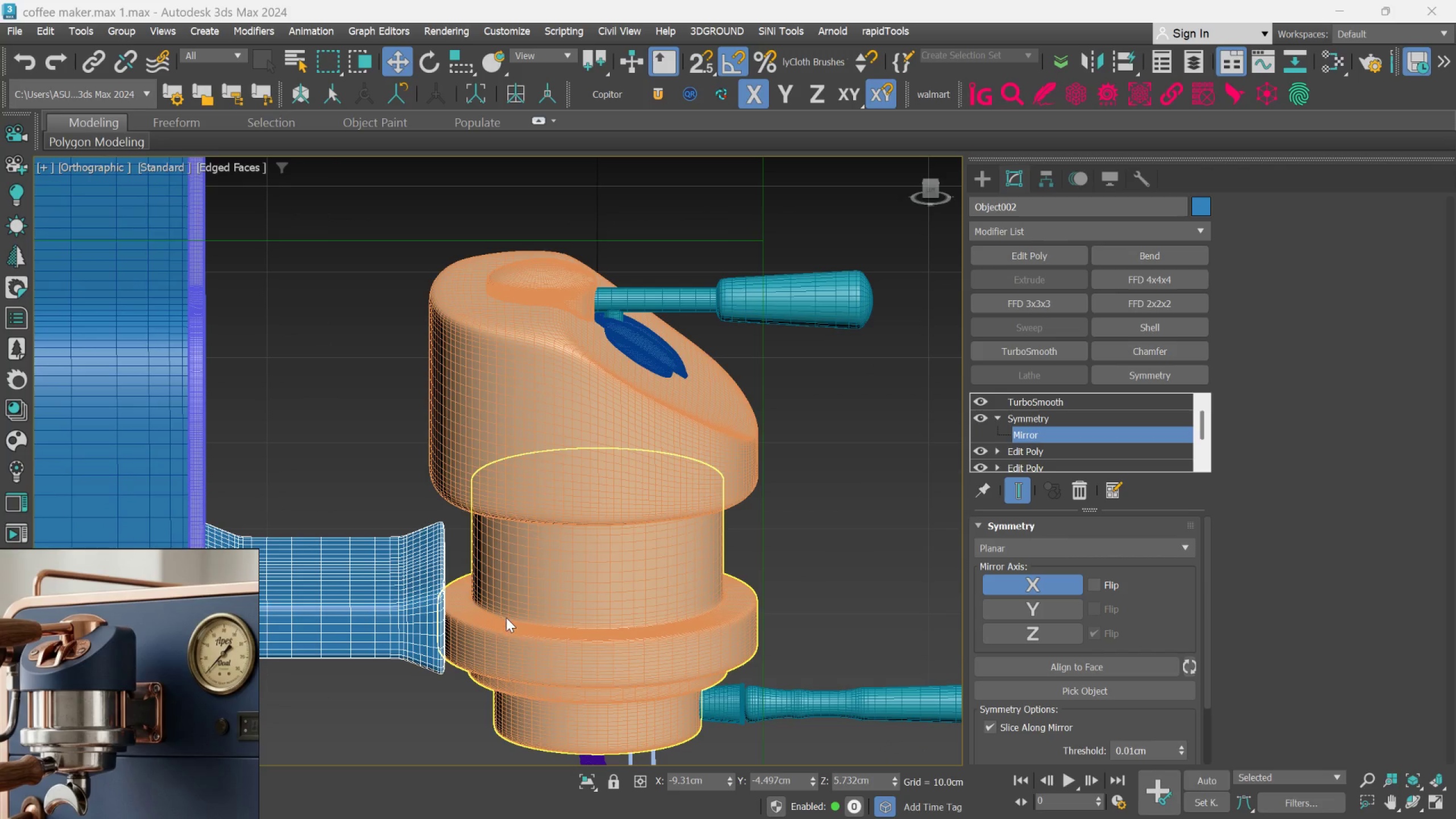 
hold_key(key=AltLeft, duration=0.9)
 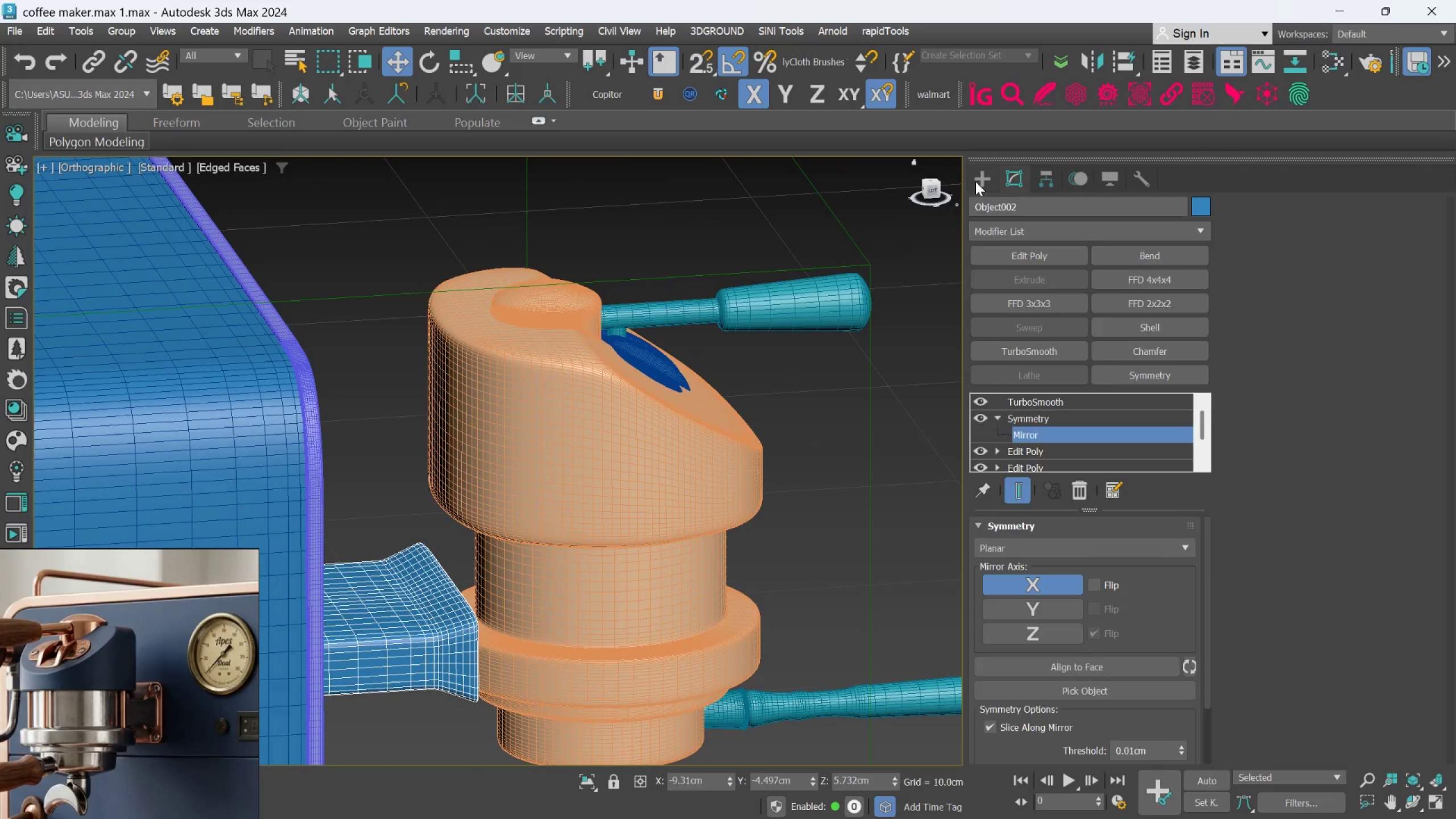 
double_click([873, 397])
 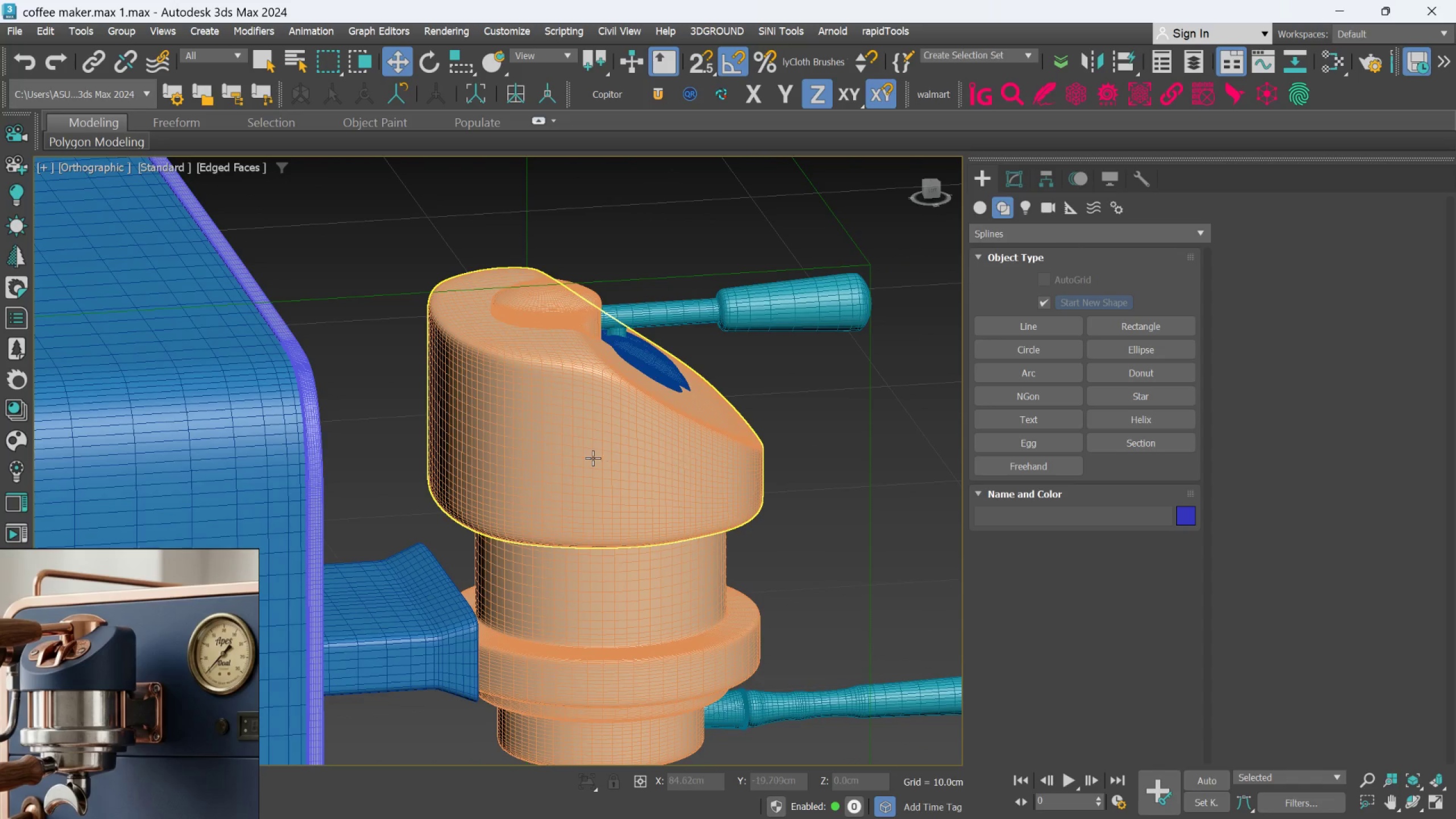 
left_click([593, 458])
 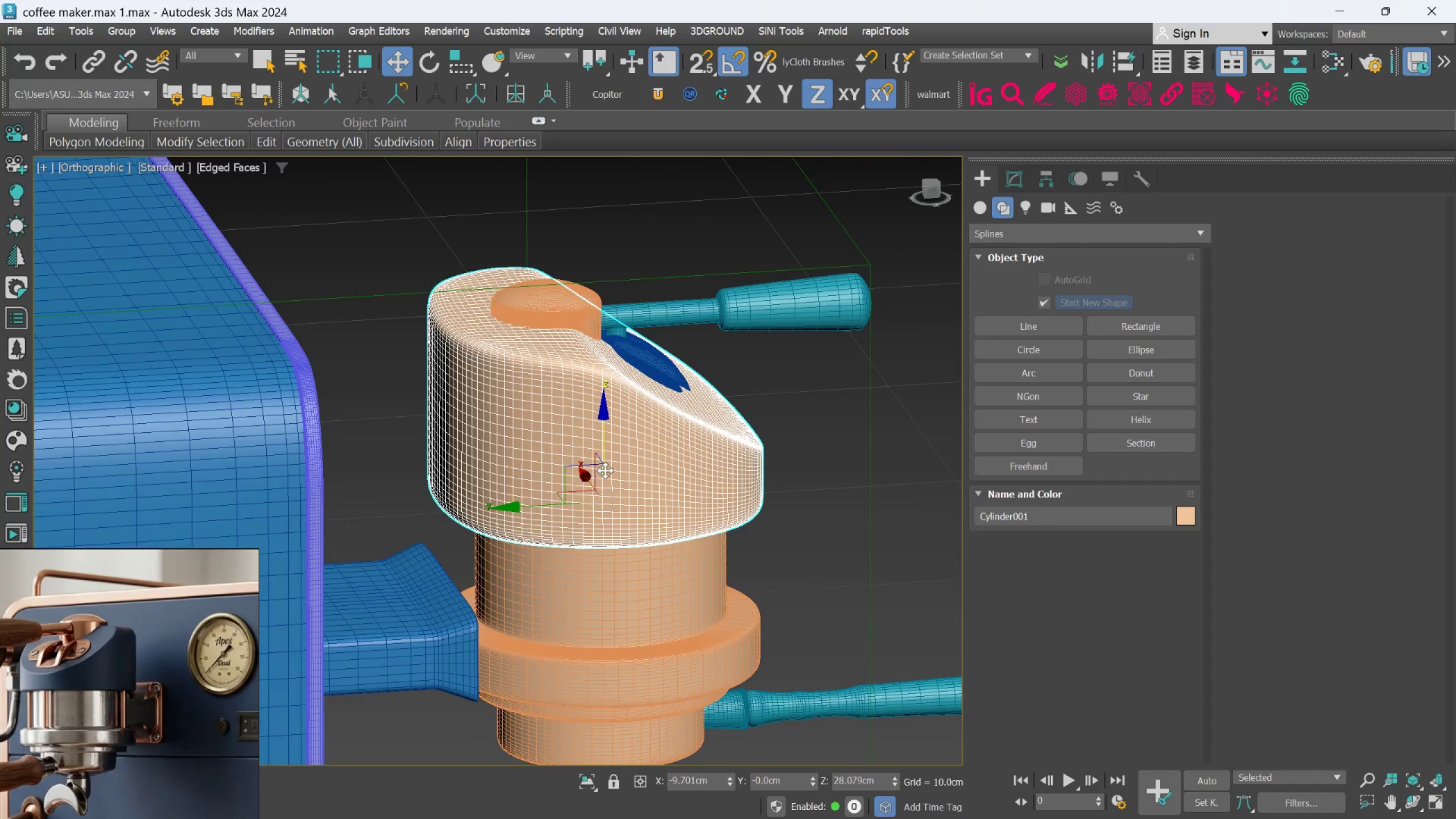 
hold_key(key=AltLeft, duration=0.53)
 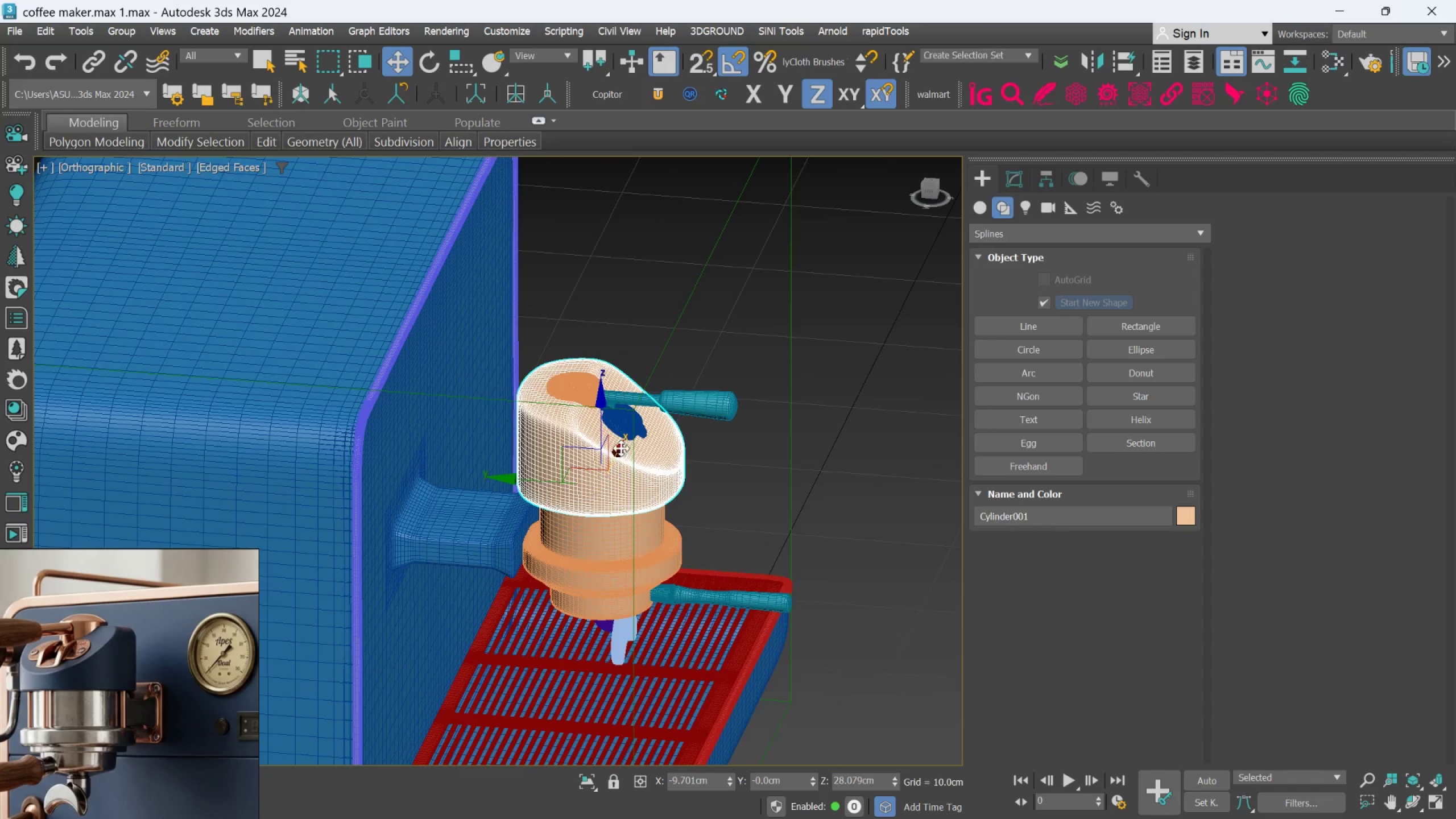 
scroll: coordinate [606, 470], scroll_direction: down, amount: 2.0
 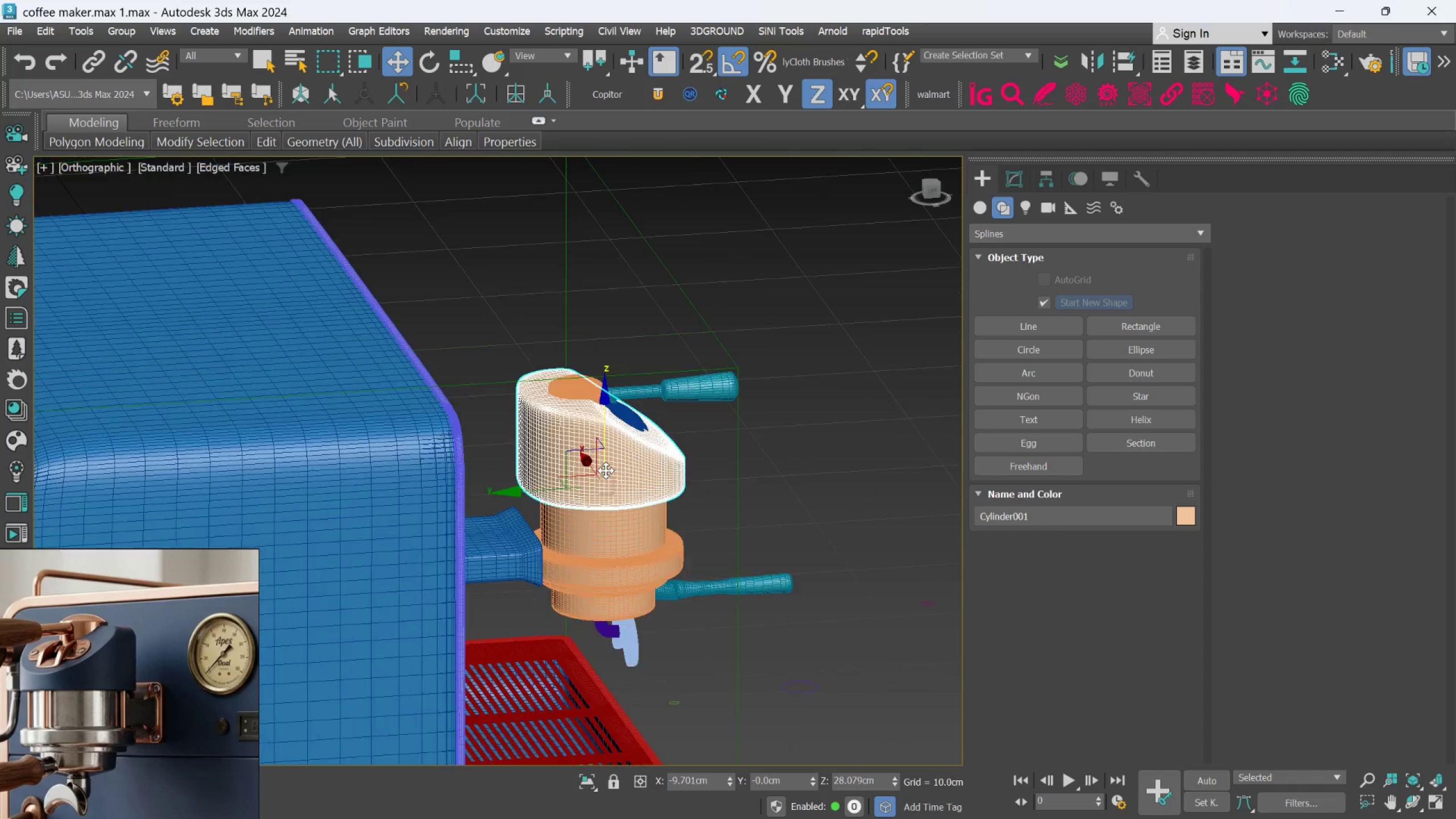 
scroll: coordinate [628, 437], scroll_direction: up, amount: 2.0
 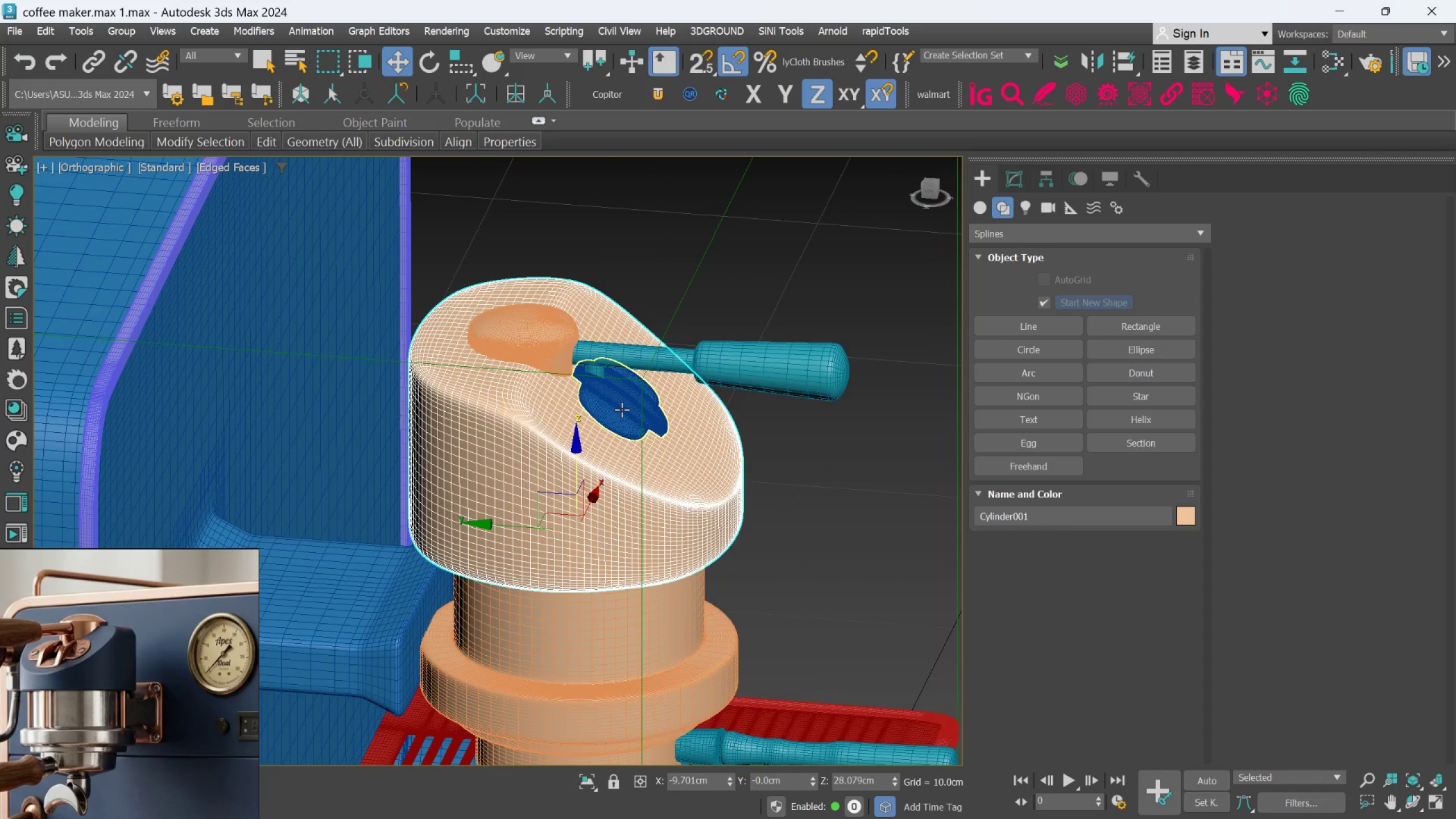 
hold_key(key=ControlLeft, duration=0.9)
left_click([622, 410])
 